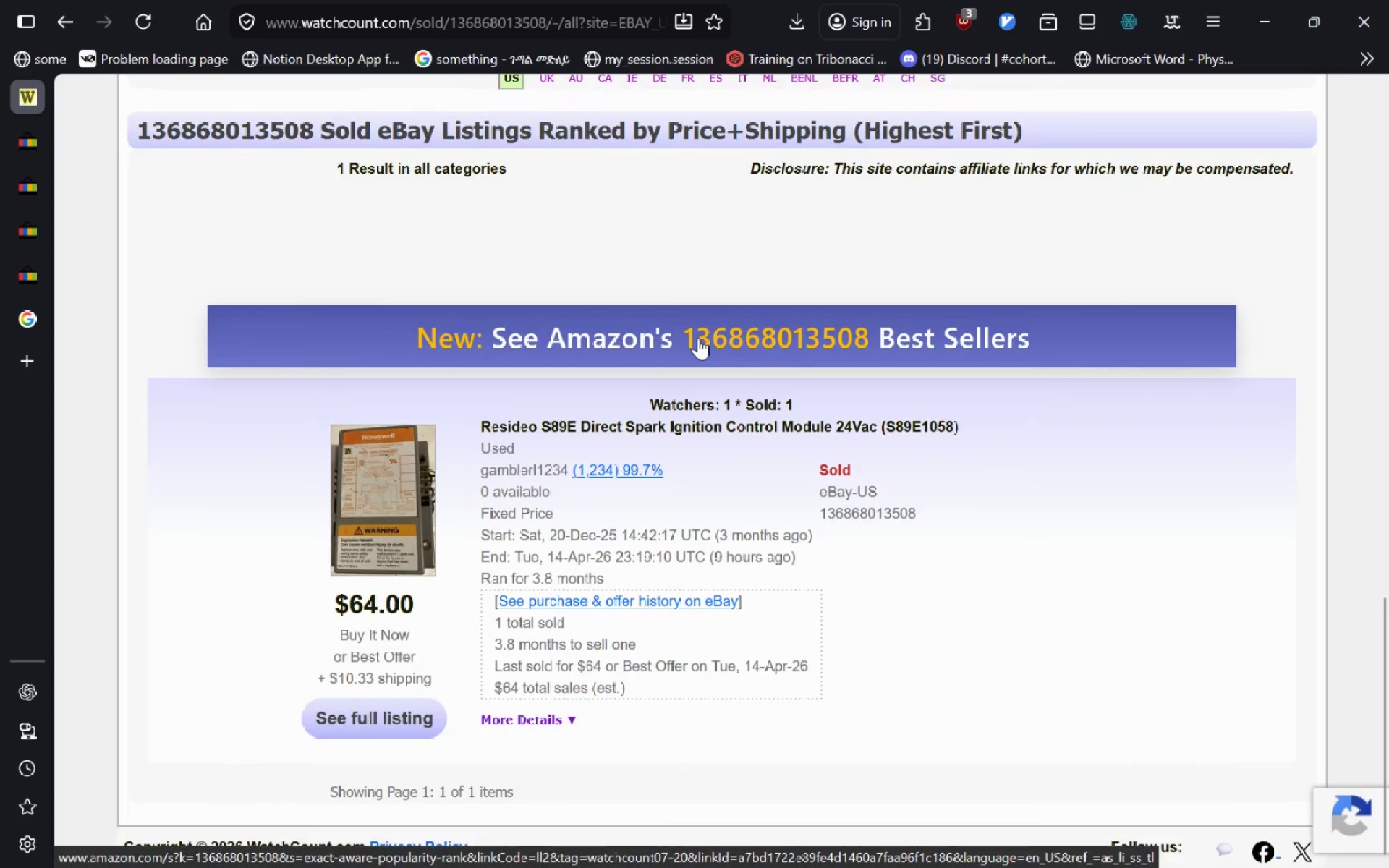 
wait(5.55)
 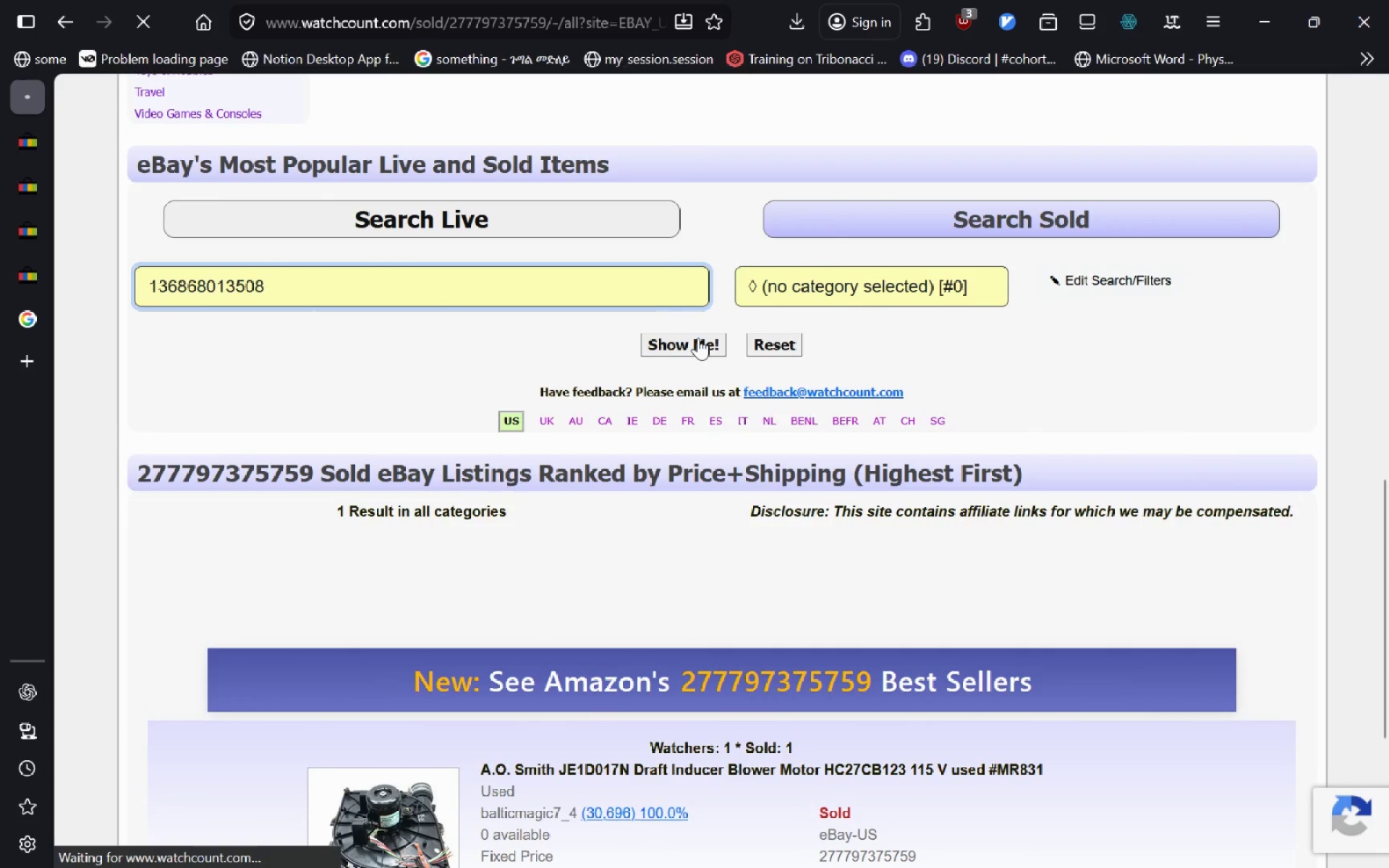 
left_click_drag(start_coordinate=[958, 425], to_coordinate=[470, 428])
 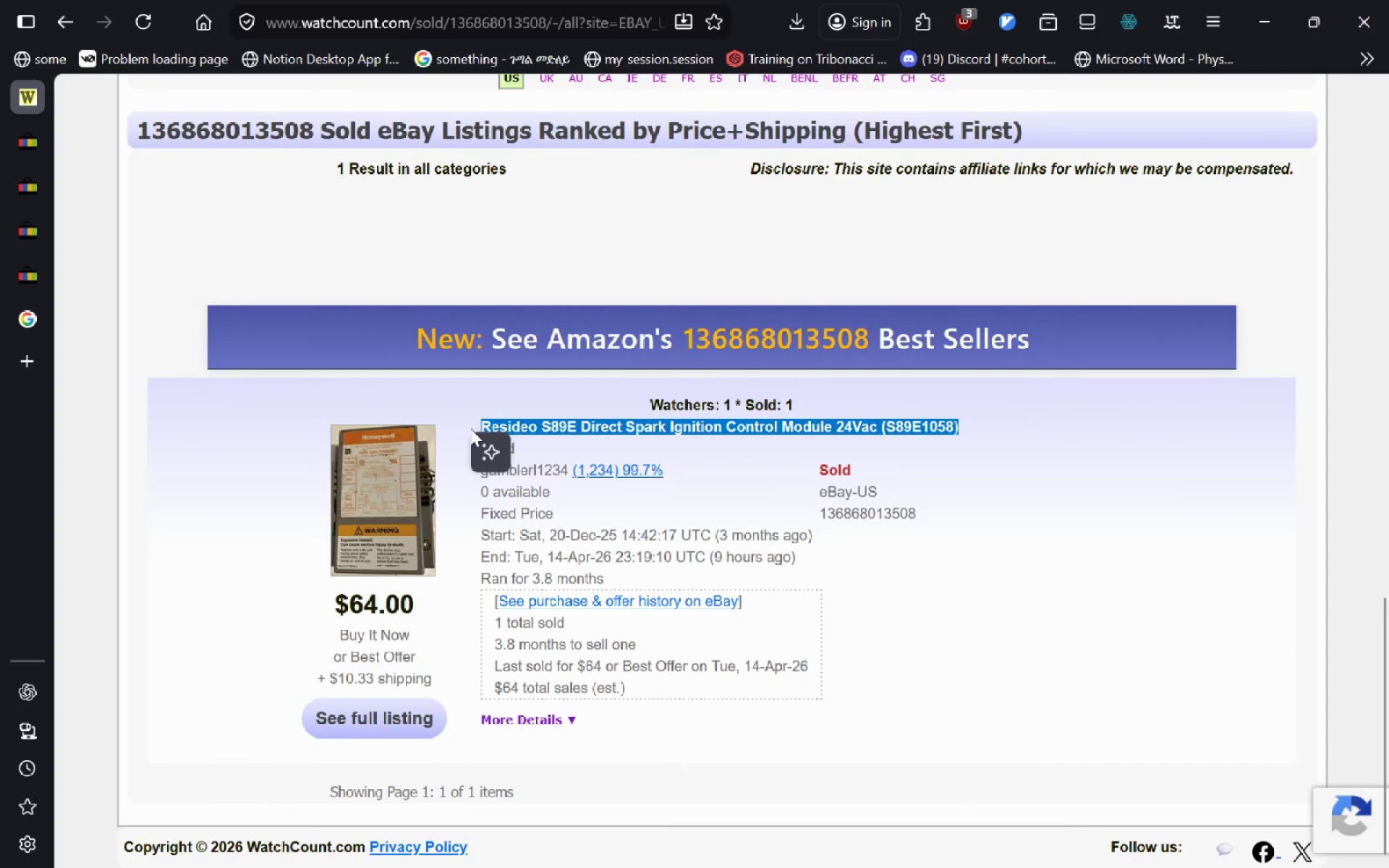 
key(Control+C)
 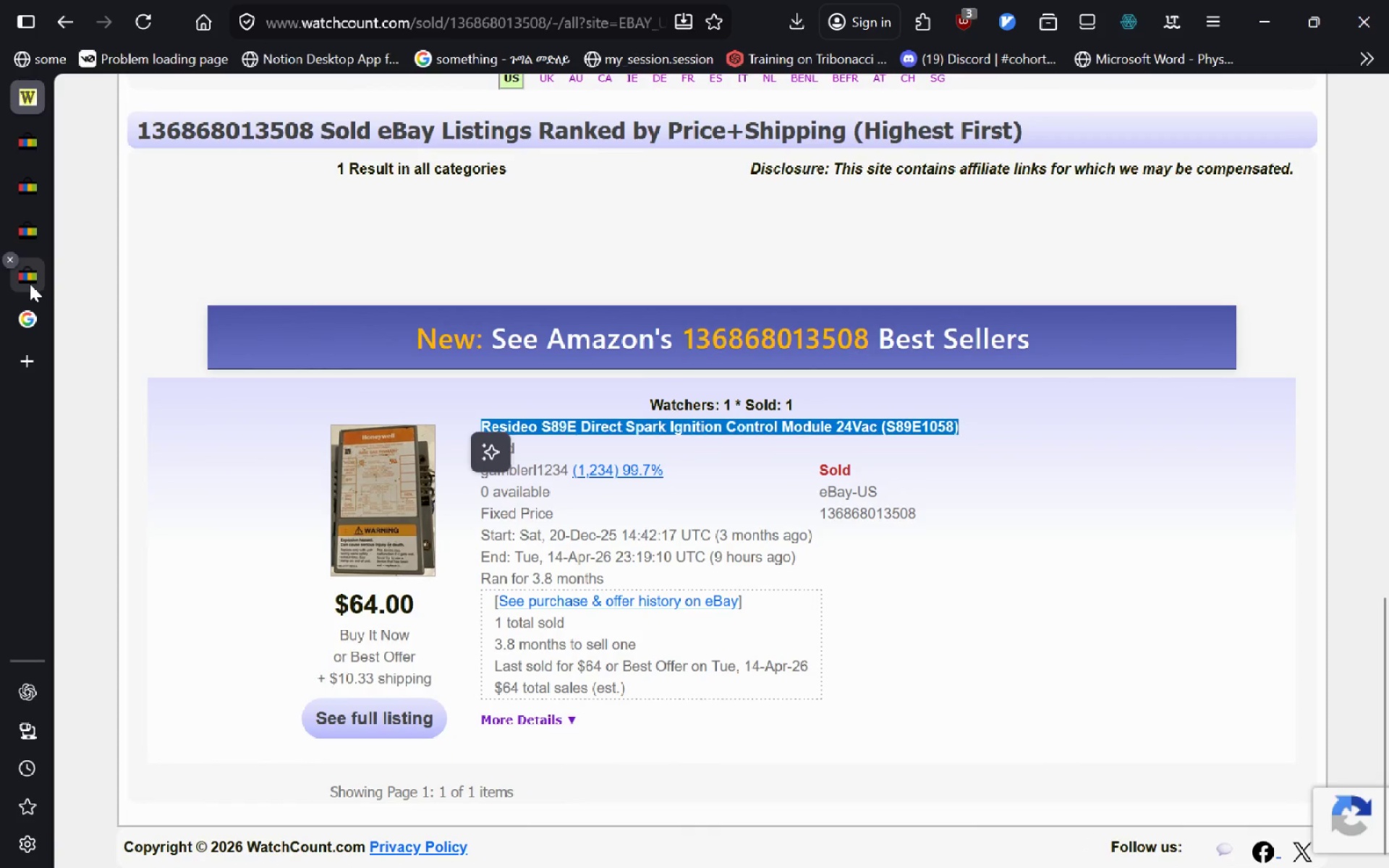 
left_click([30, 284])
 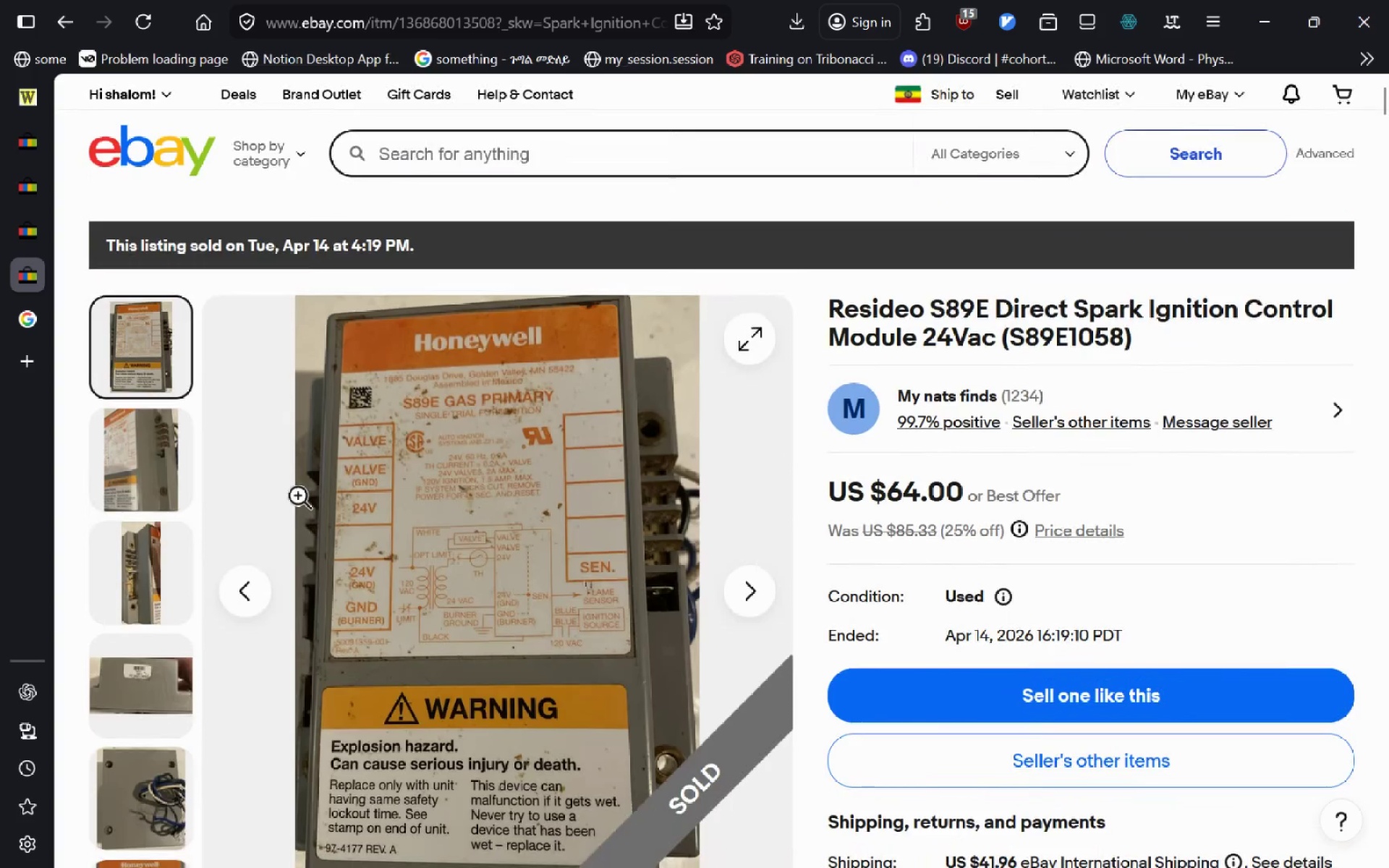 
left_click([35, 237])
 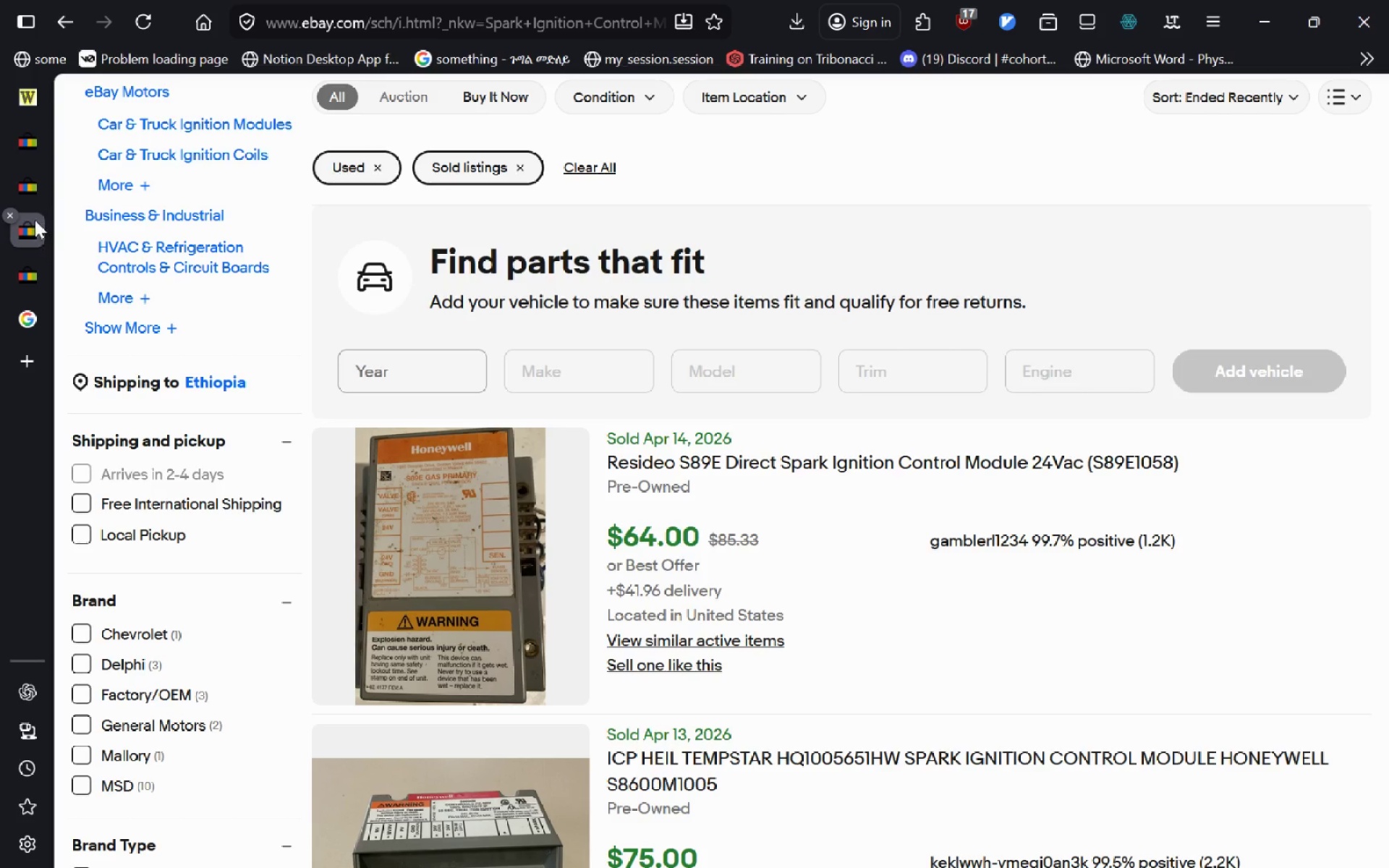 
left_click([37, 195])
 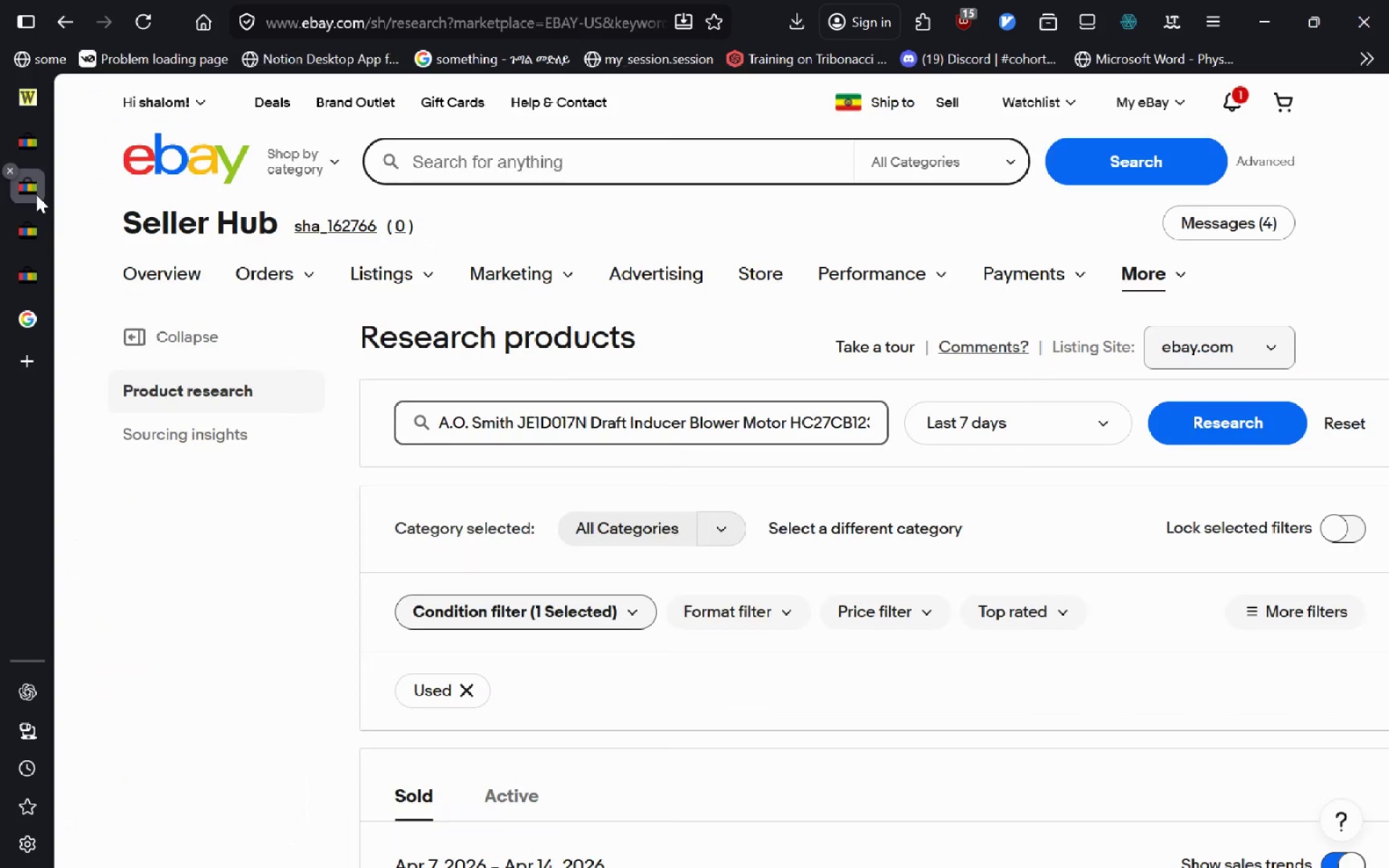 
left_click_drag(start_coordinate=[37, 194], to_coordinate=[38, 336])
 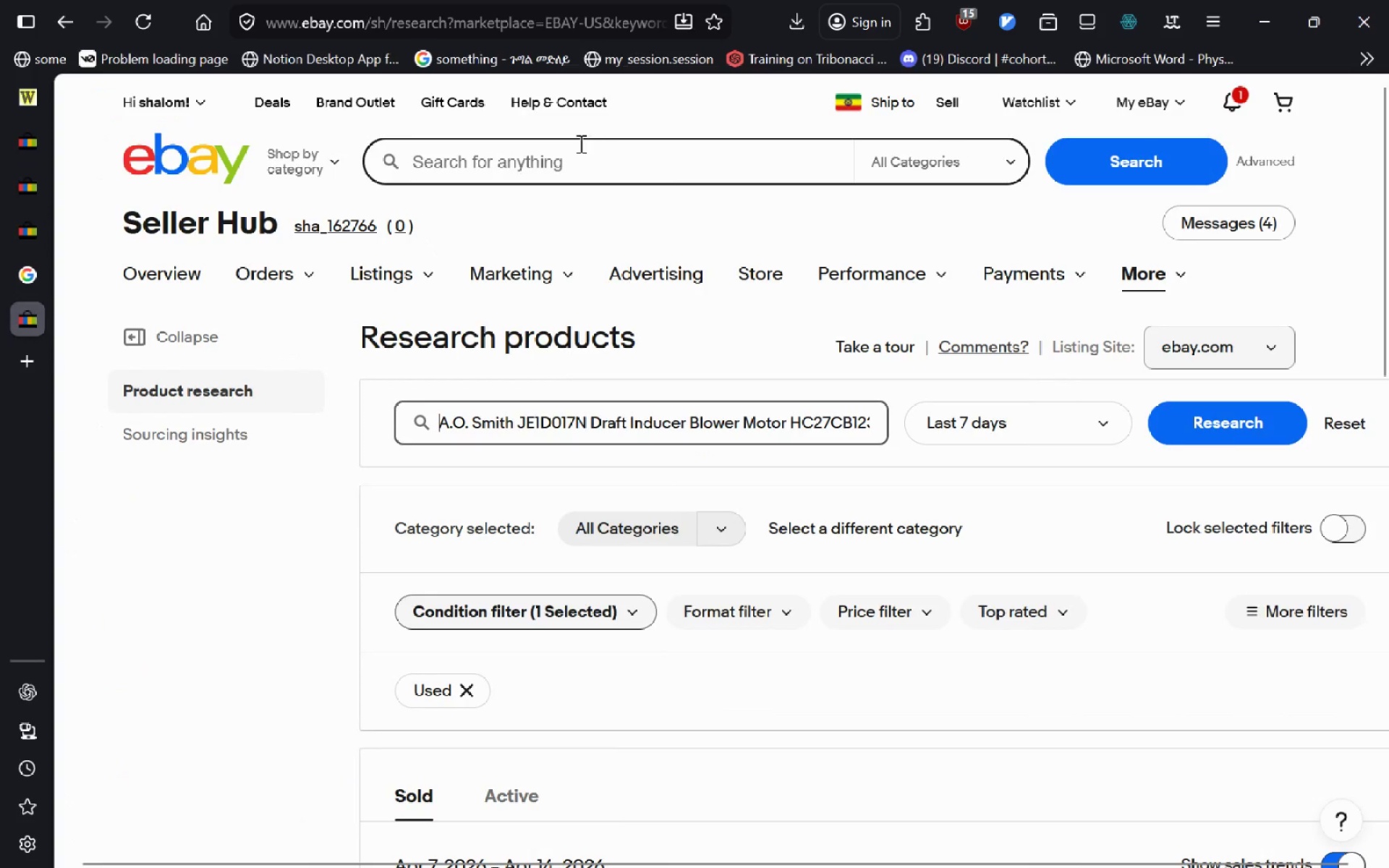 
left_click([579, 143])
 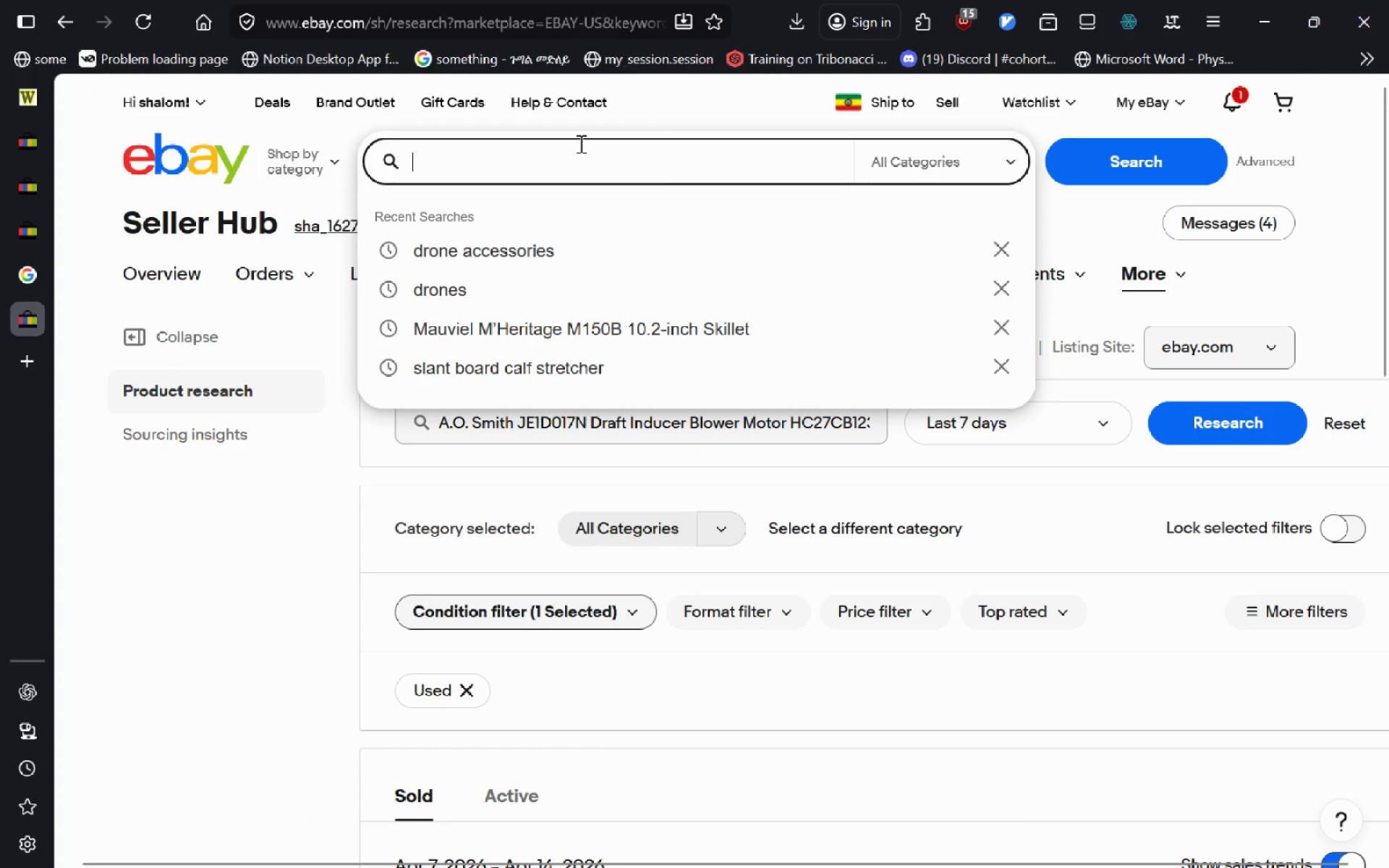 
key(Control+V)
 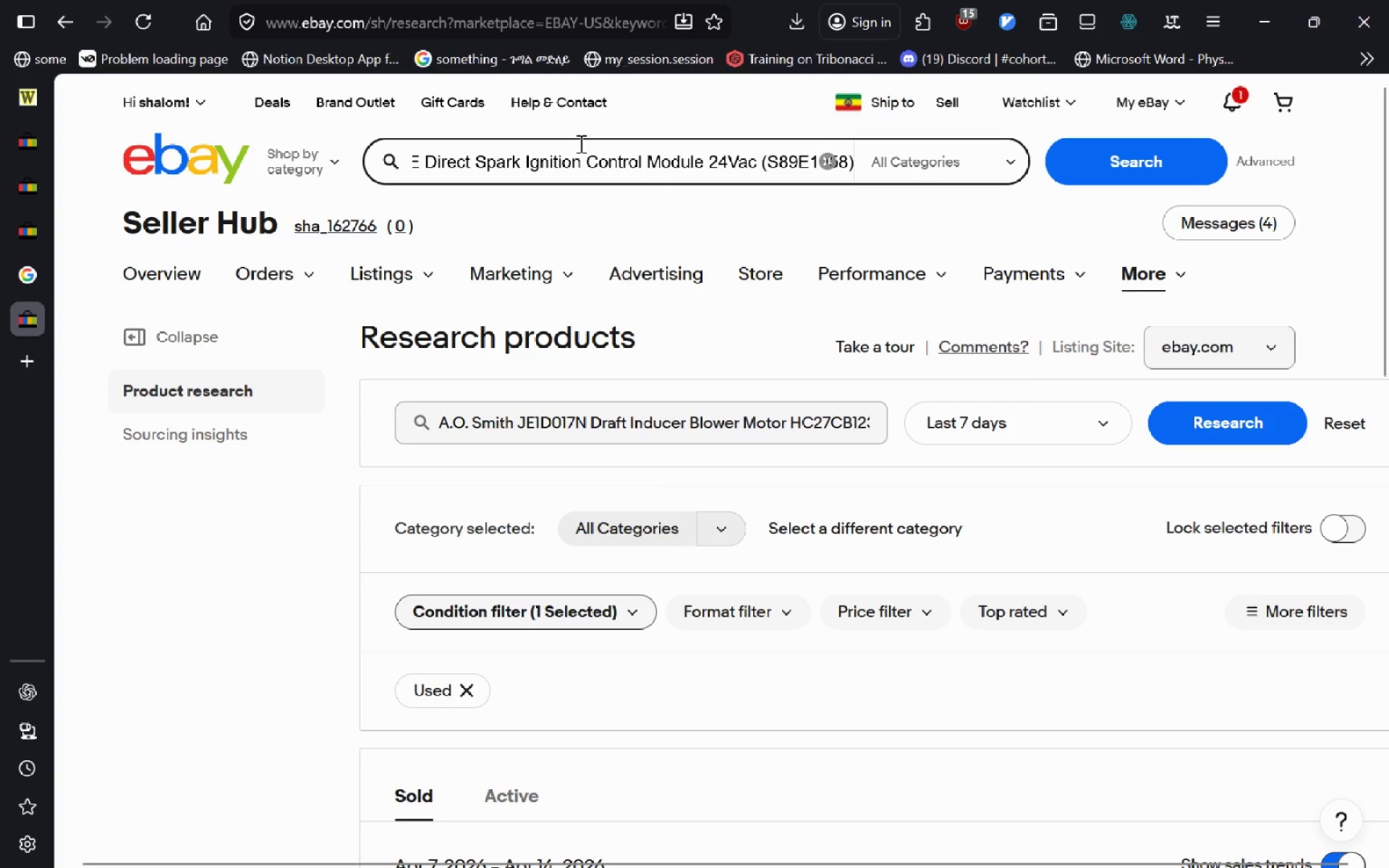 
key(Enter)
 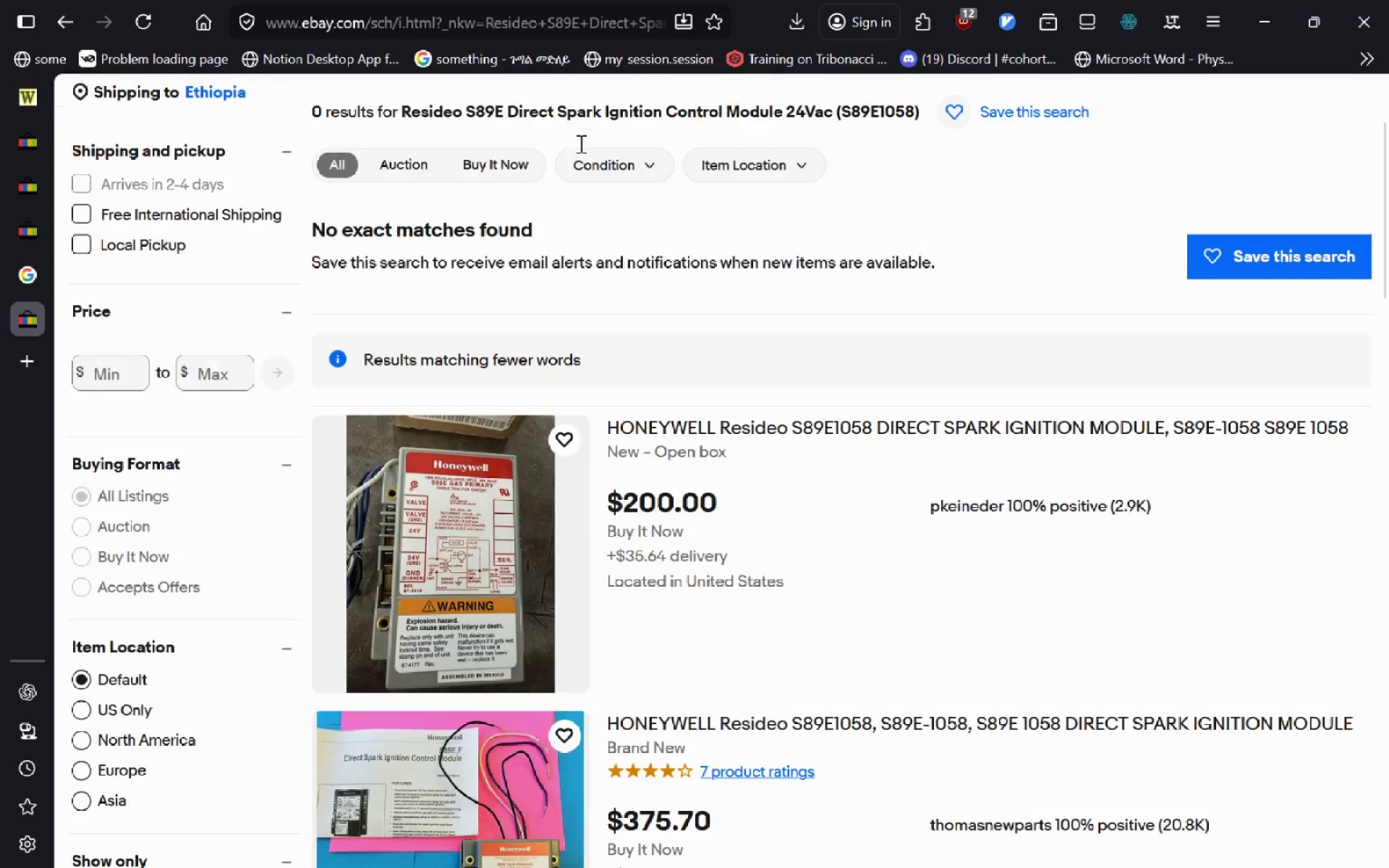 
wait(7.94)
 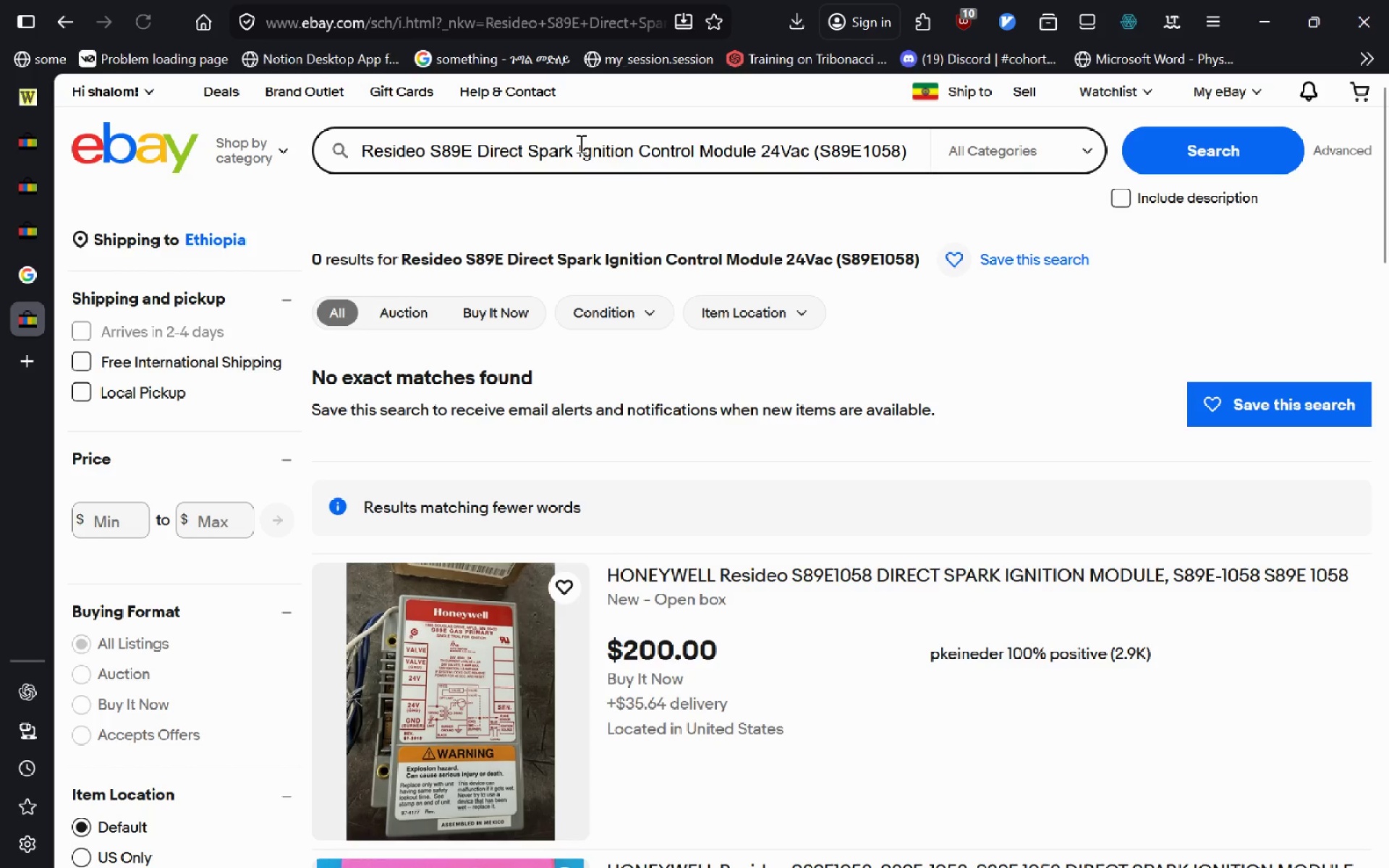 
key(Alt+Tab)
 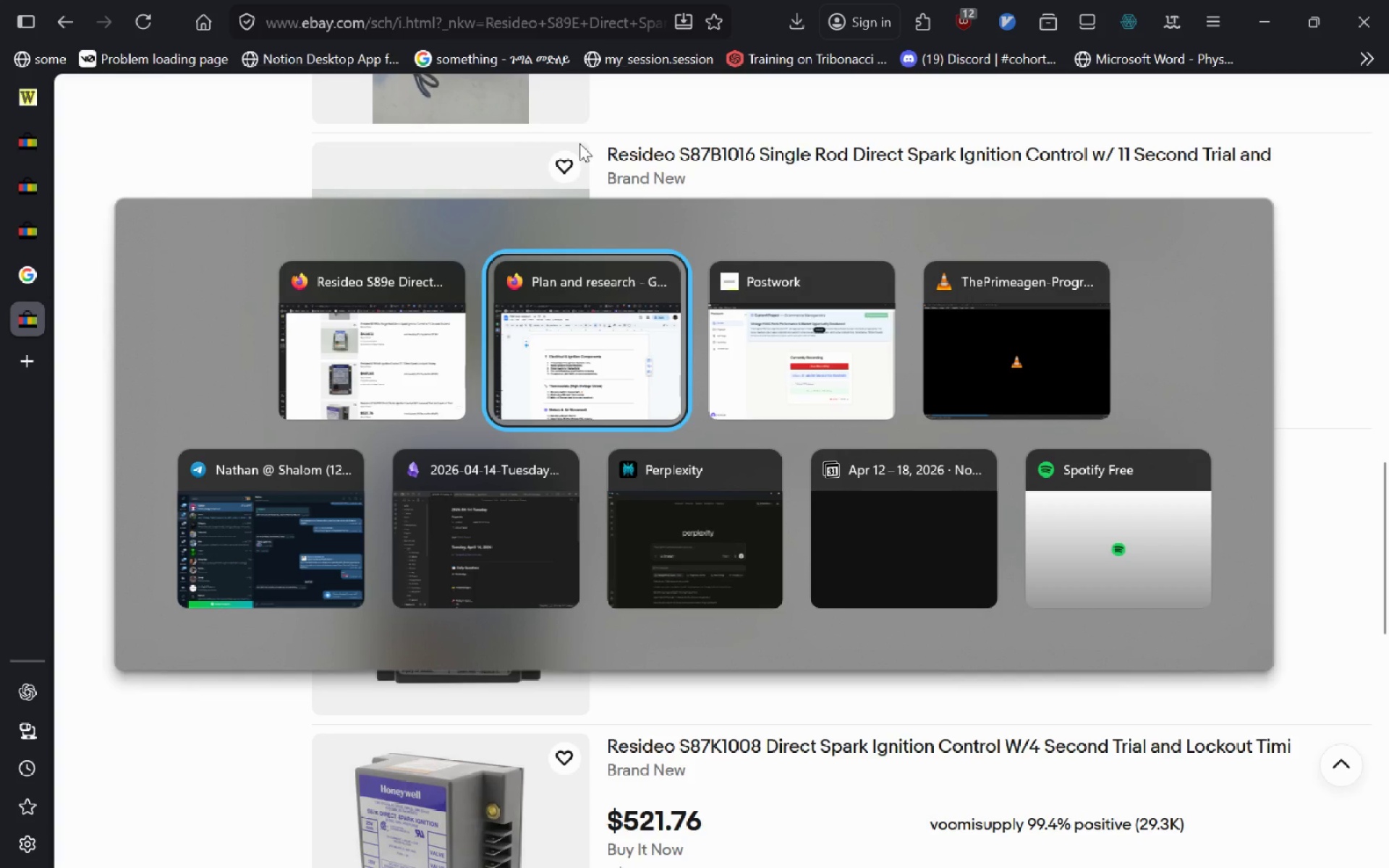 
key(Alt+AltLeft)
 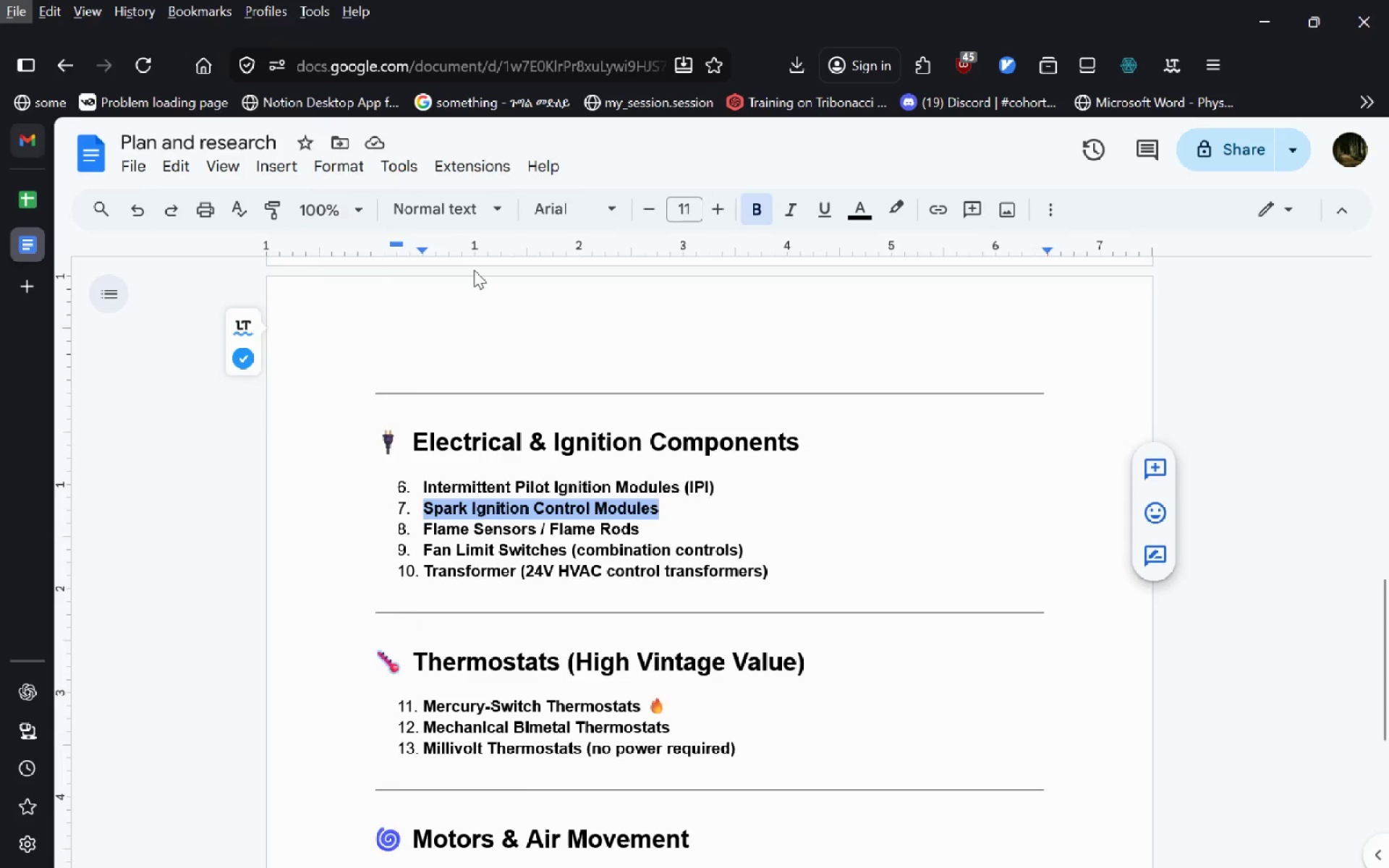 
key(Tab)
 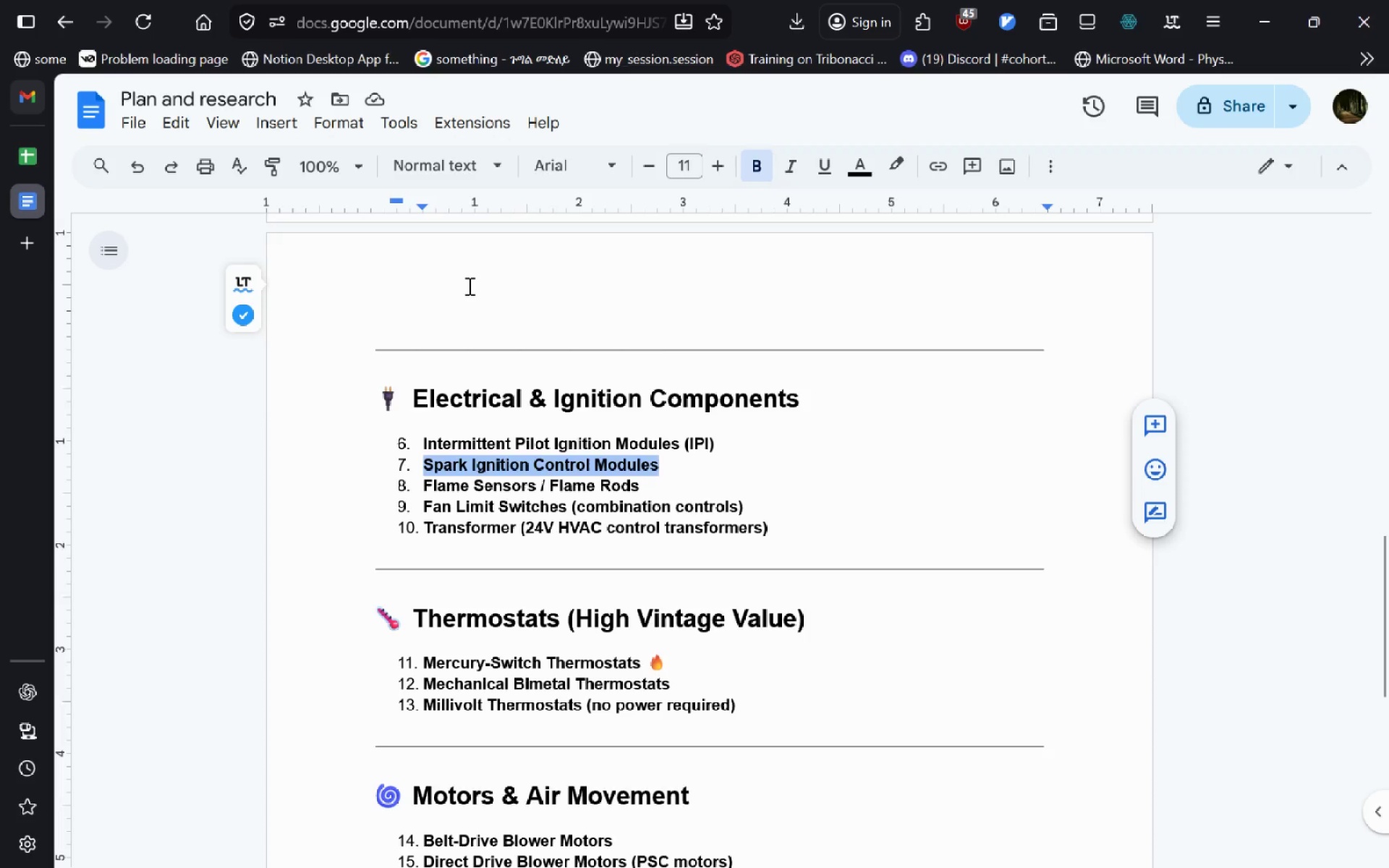 
key(Alt+Tab)
 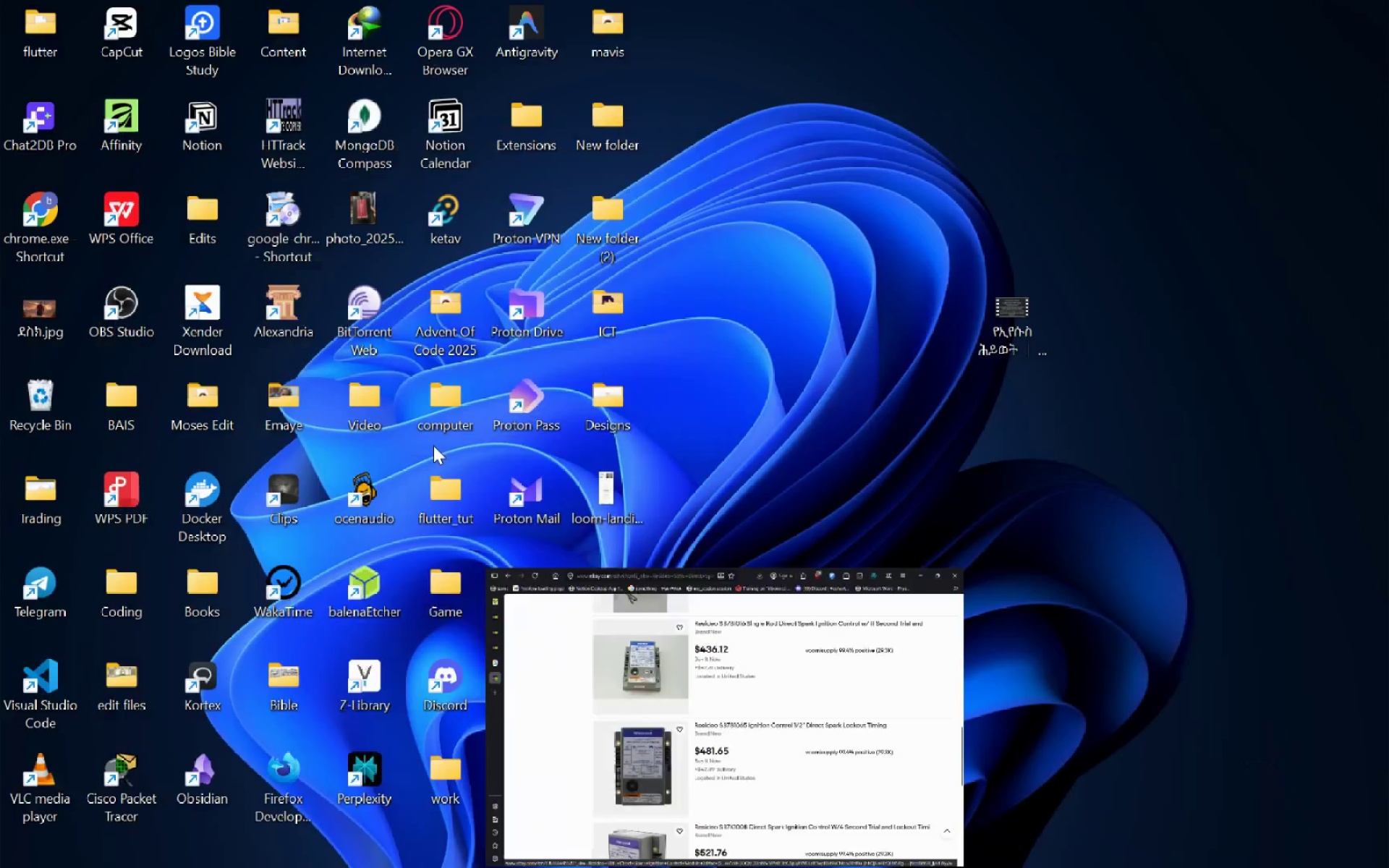 
right_click([433, 446])
 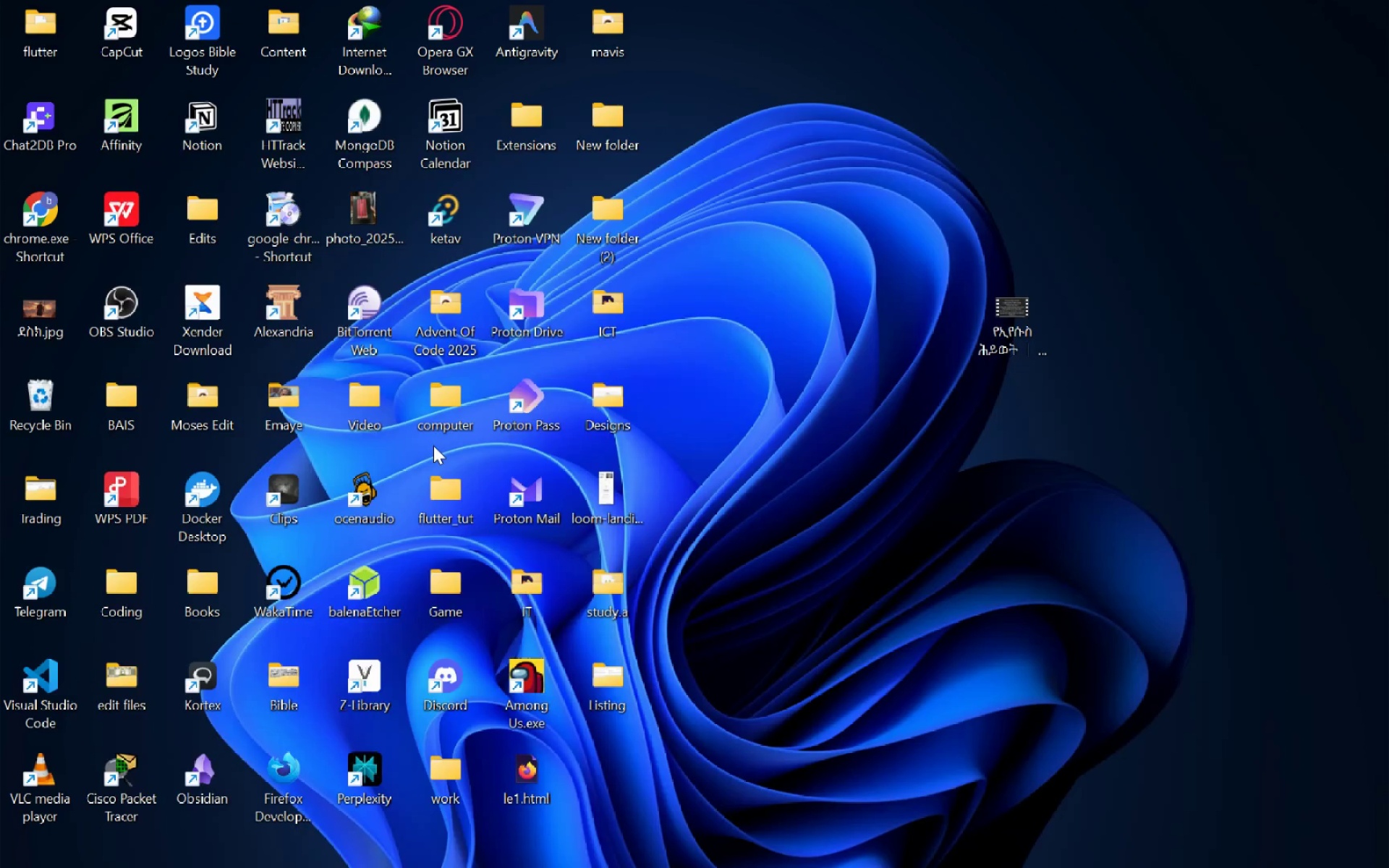 
key(Alt+AltLeft)
 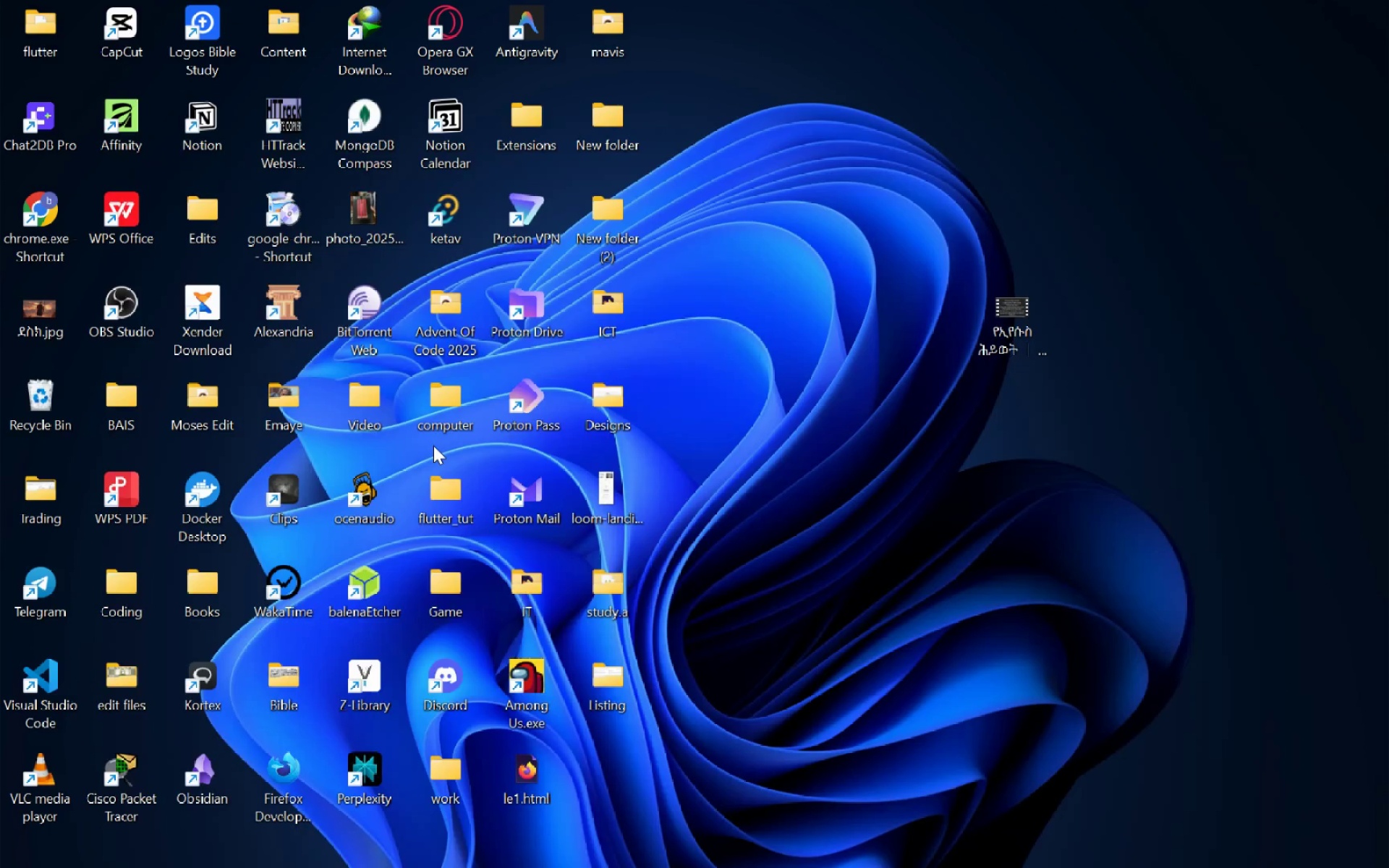 
key(Alt+Tab)
 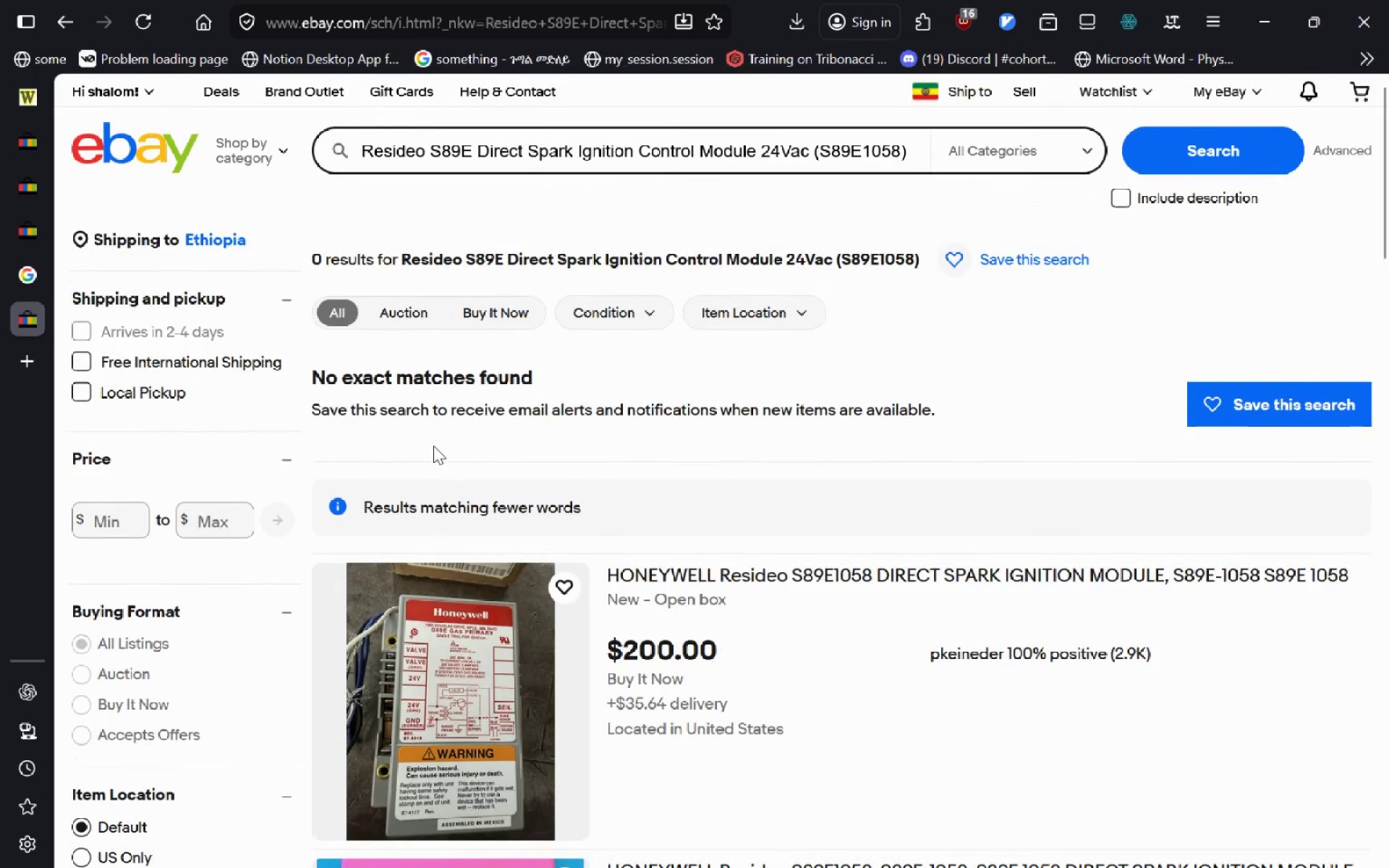 
key(Alt+ArrowLeft)
 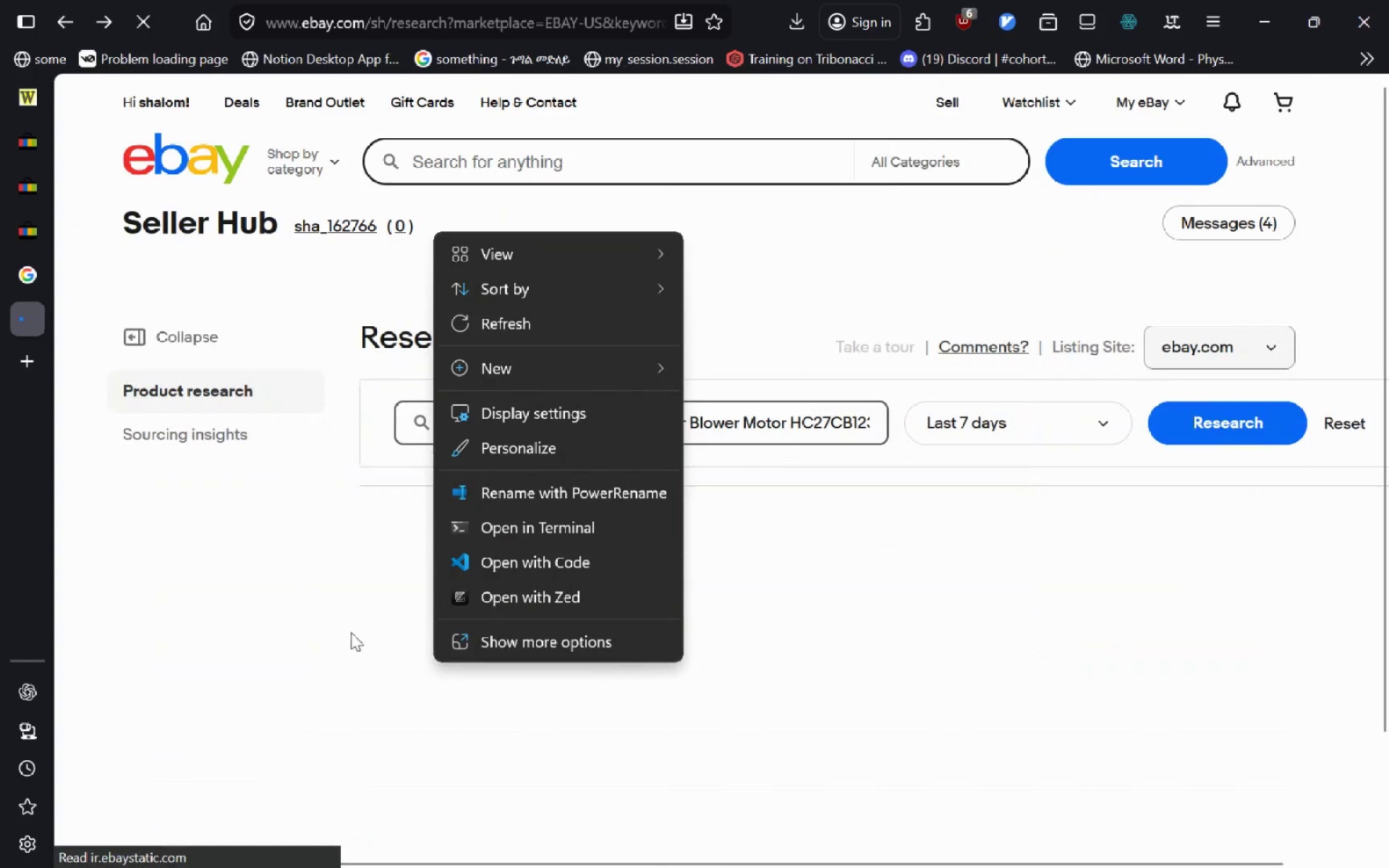 
left_click([349, 635])
 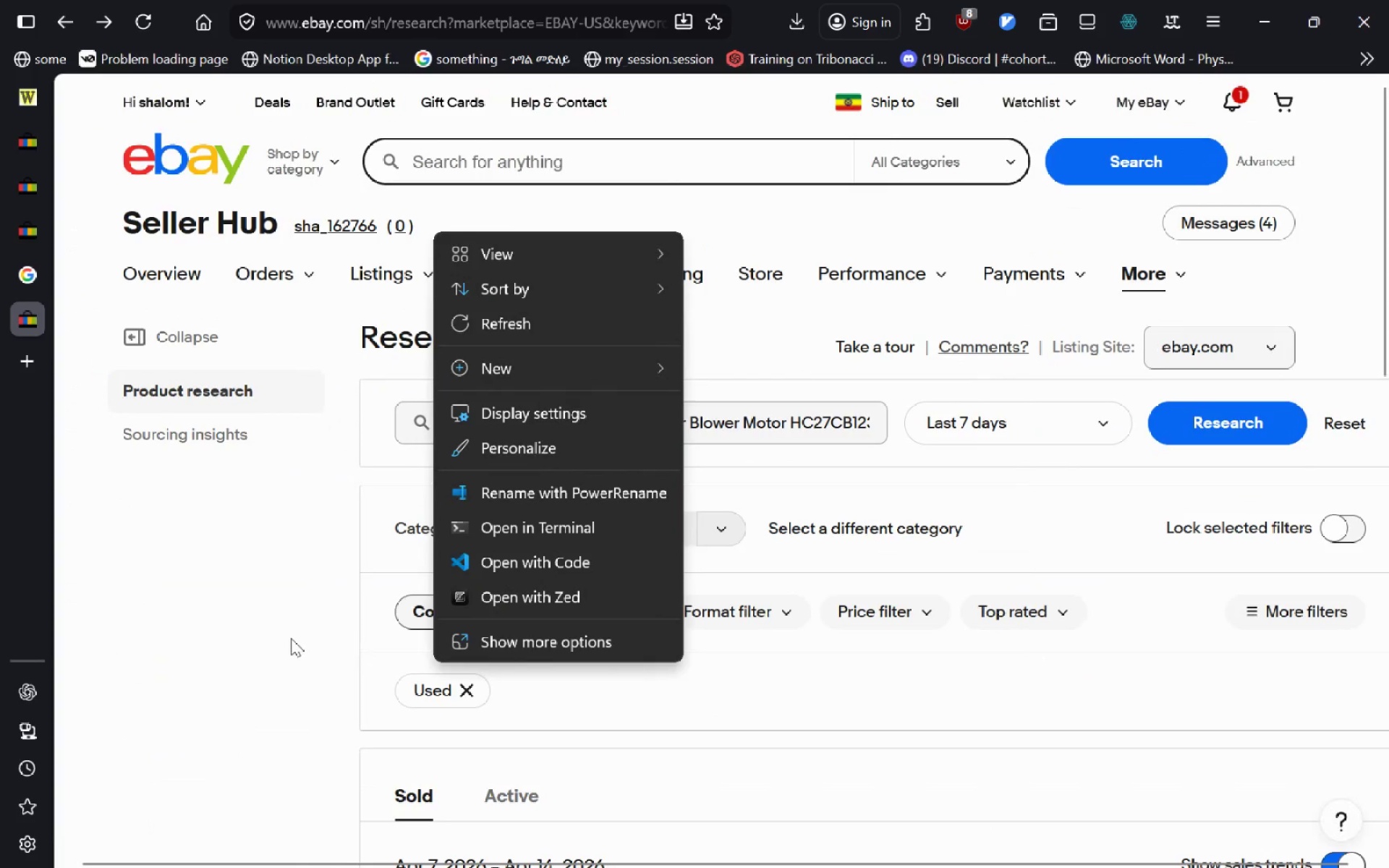 
left_click([291, 638])
 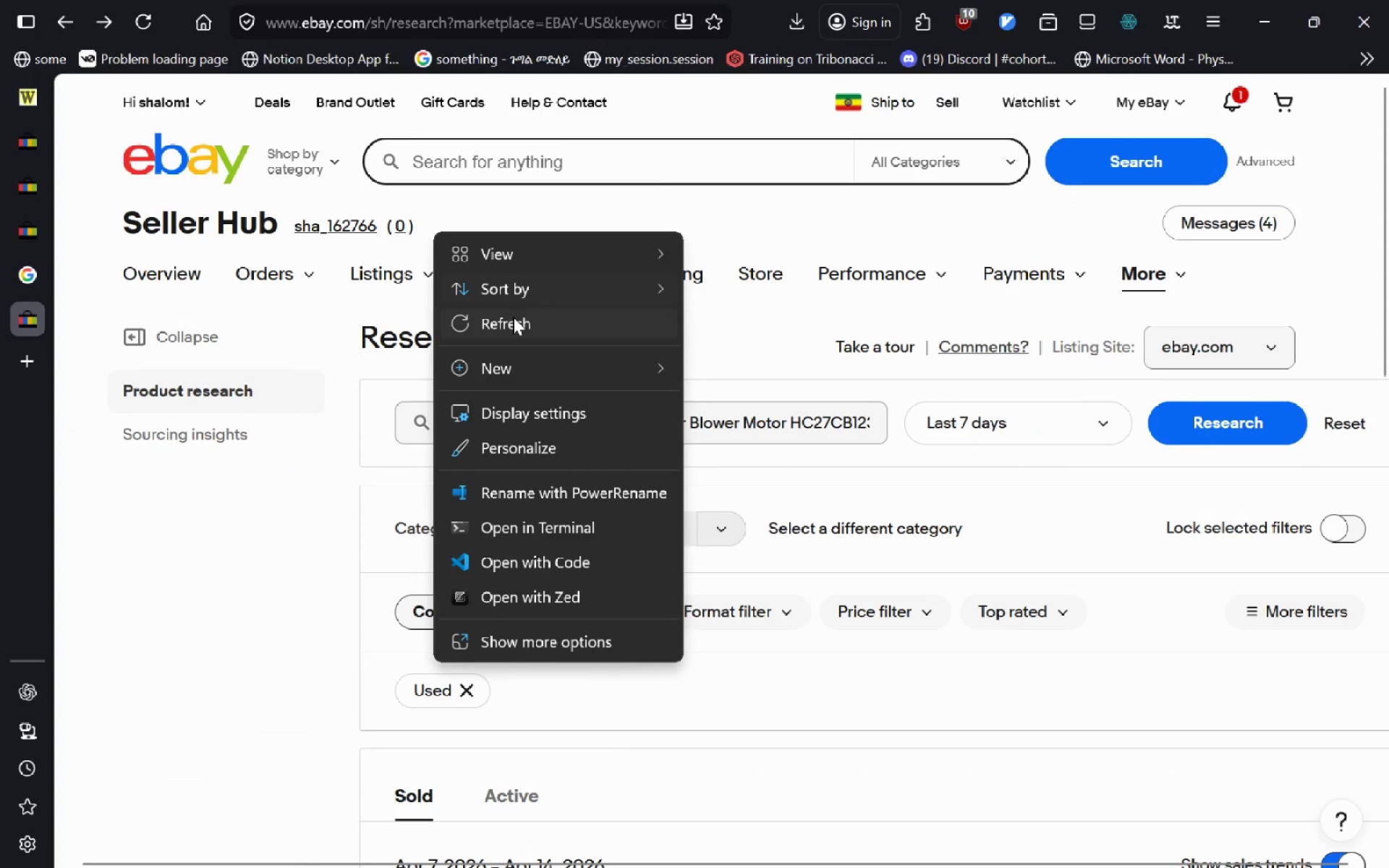 
left_click([513, 317])
 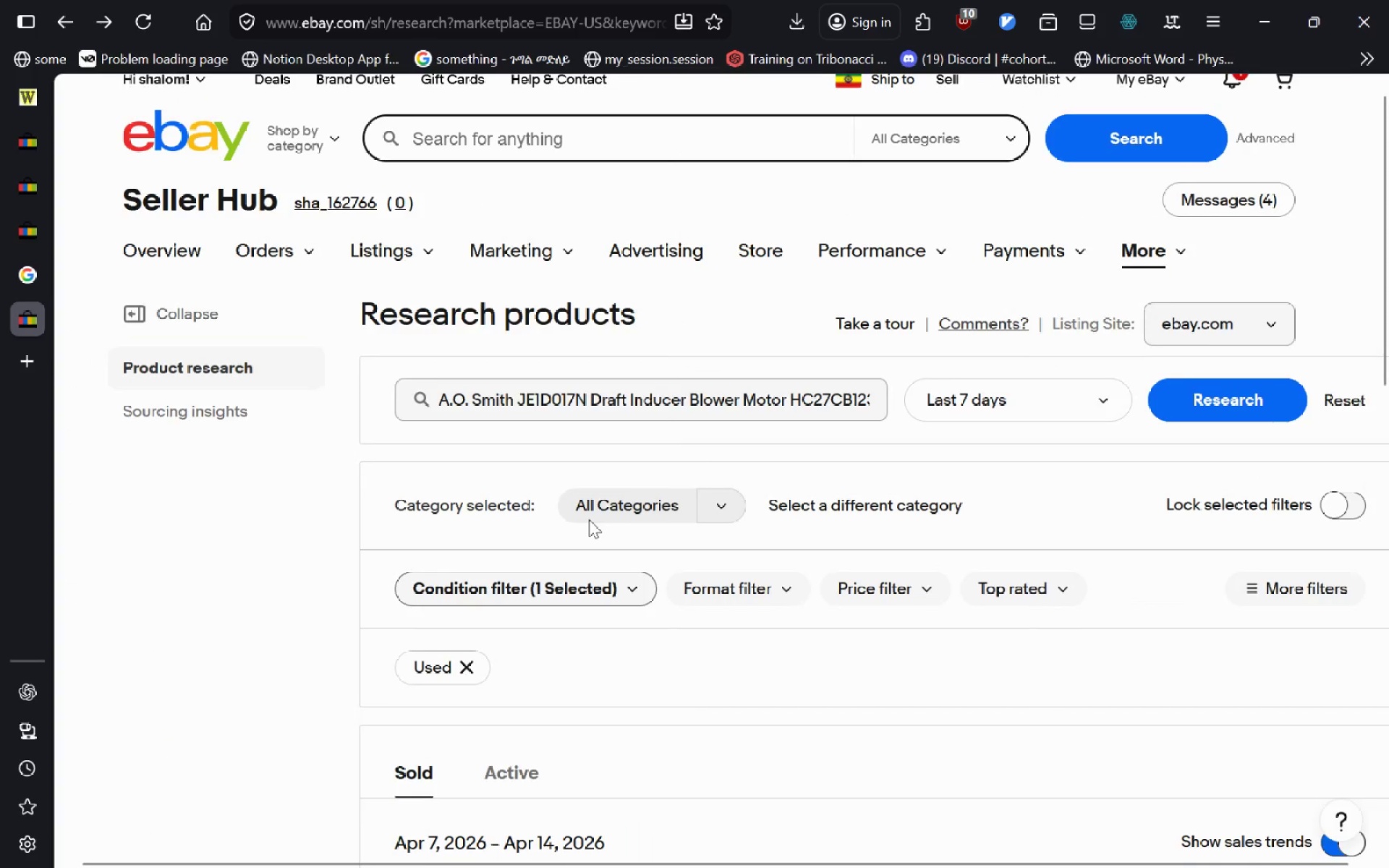 
left_click([614, 402])
 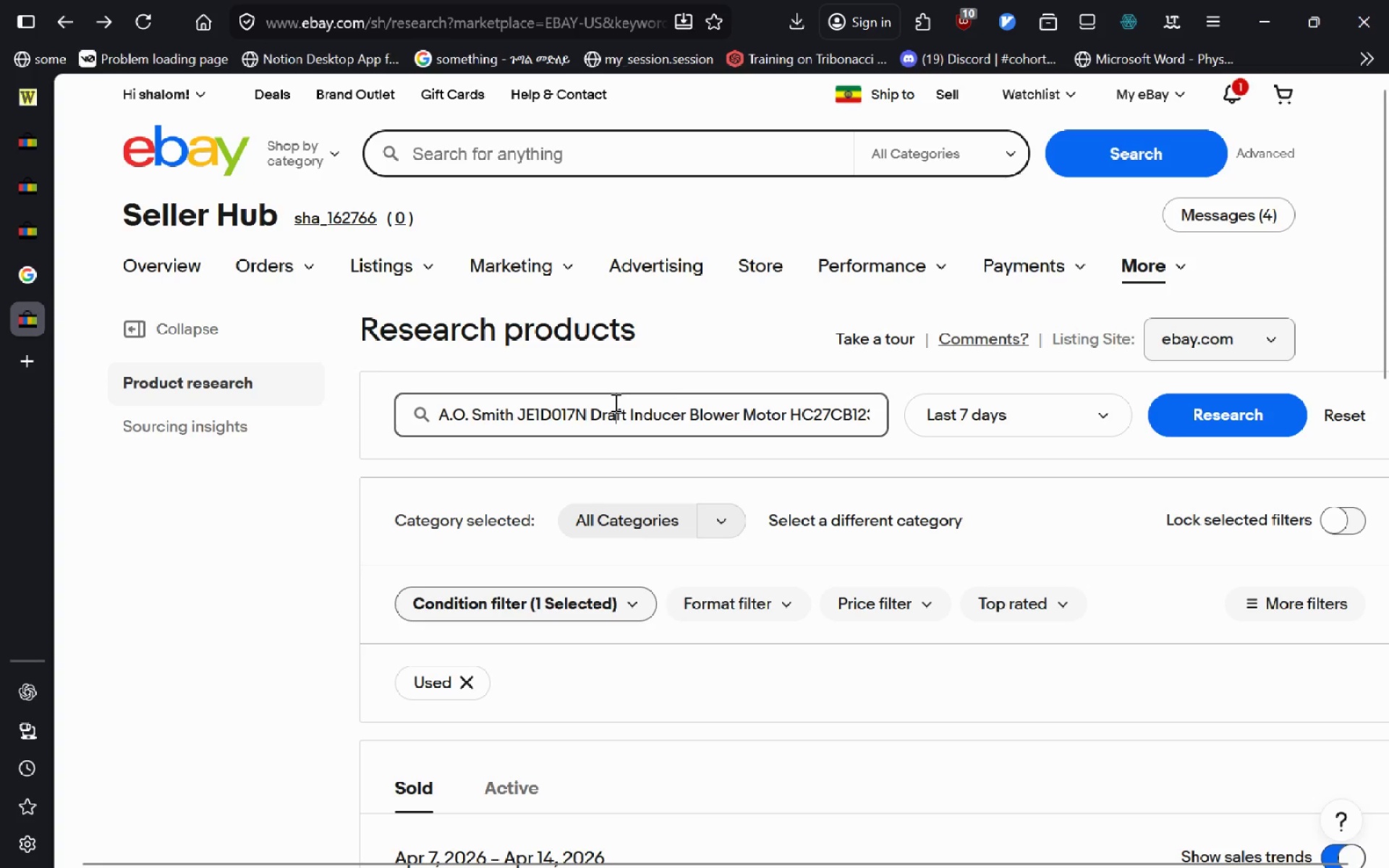 
key(Control+A)
 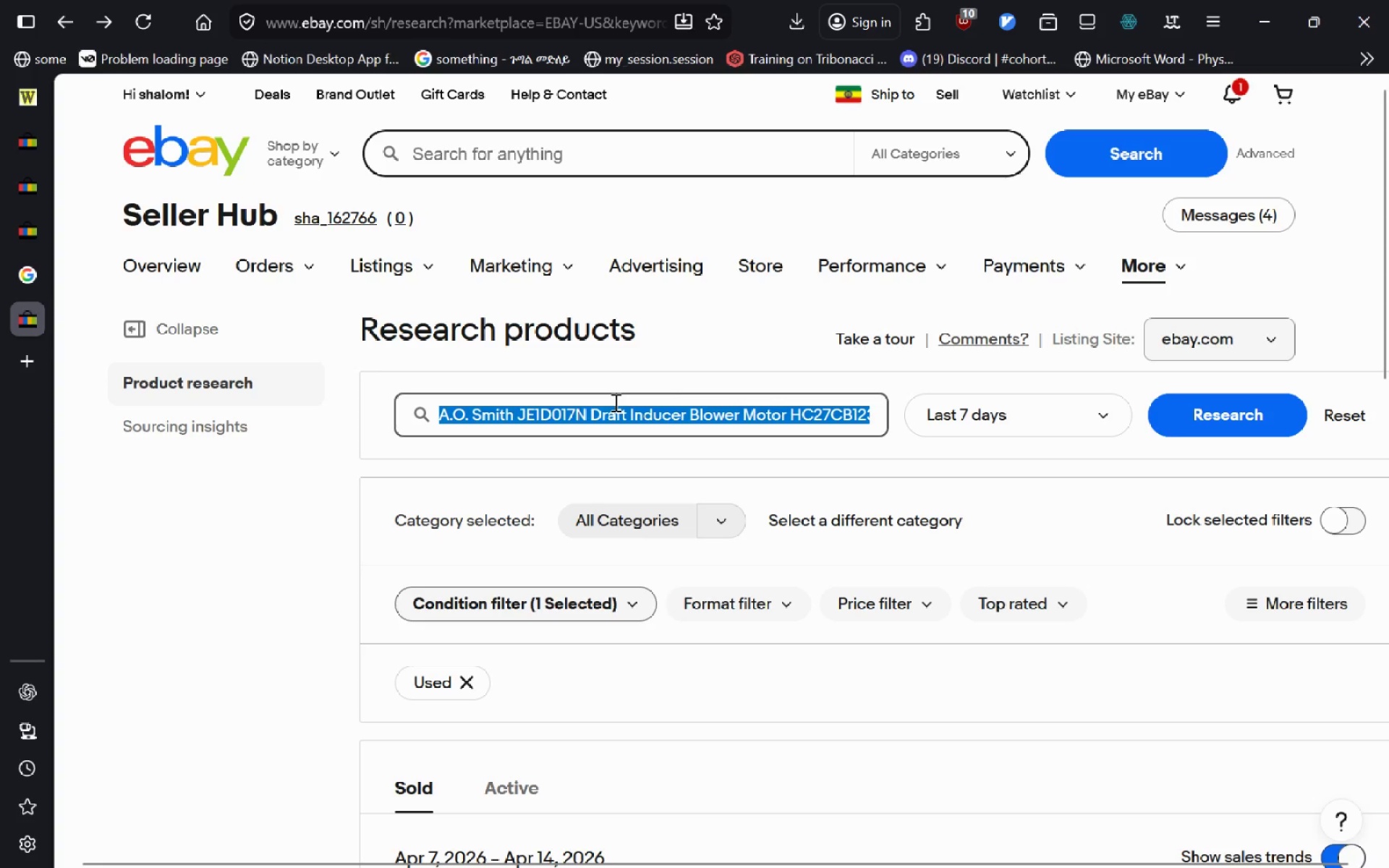 
key(Control+V)
 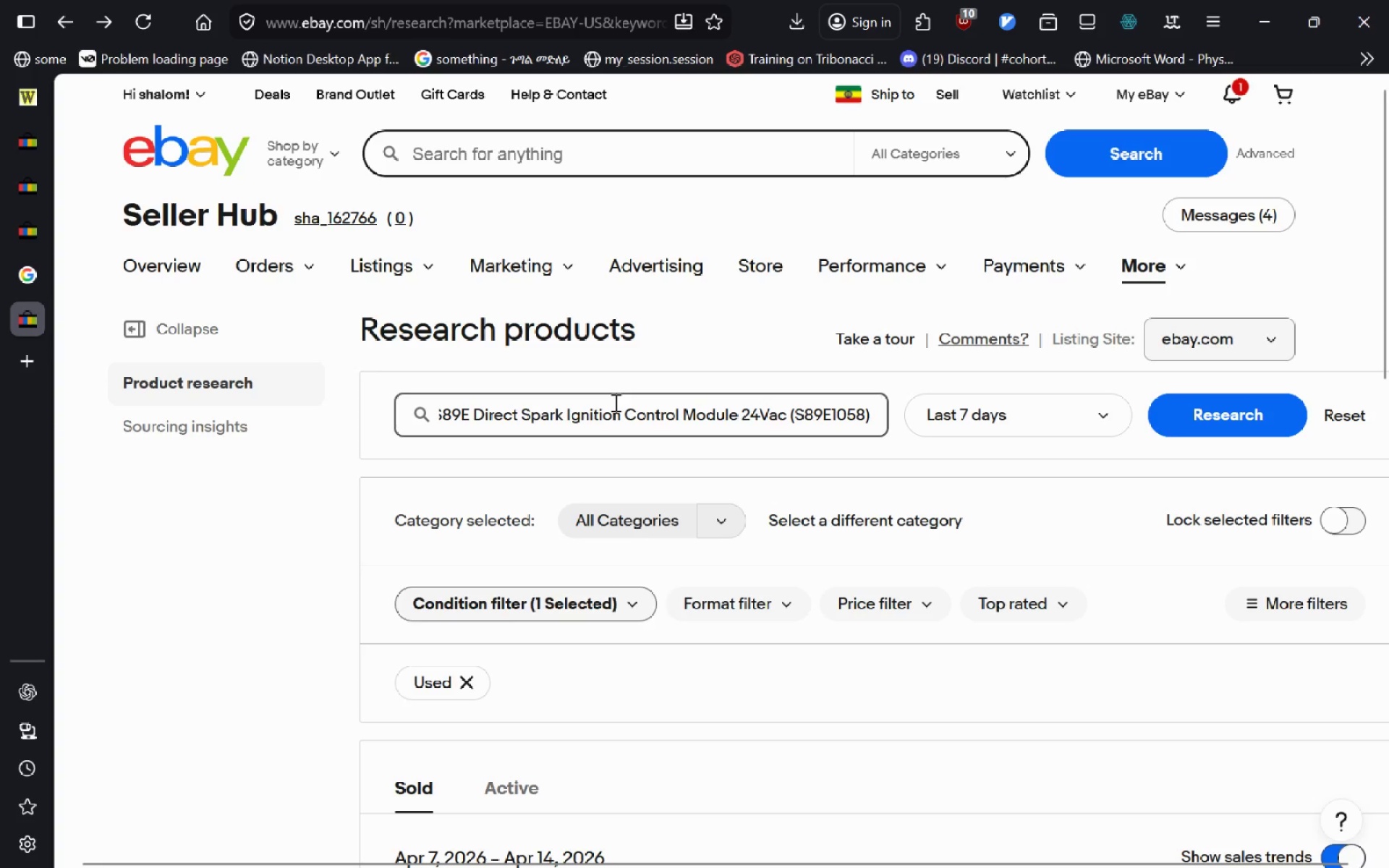 
key(Tab)
 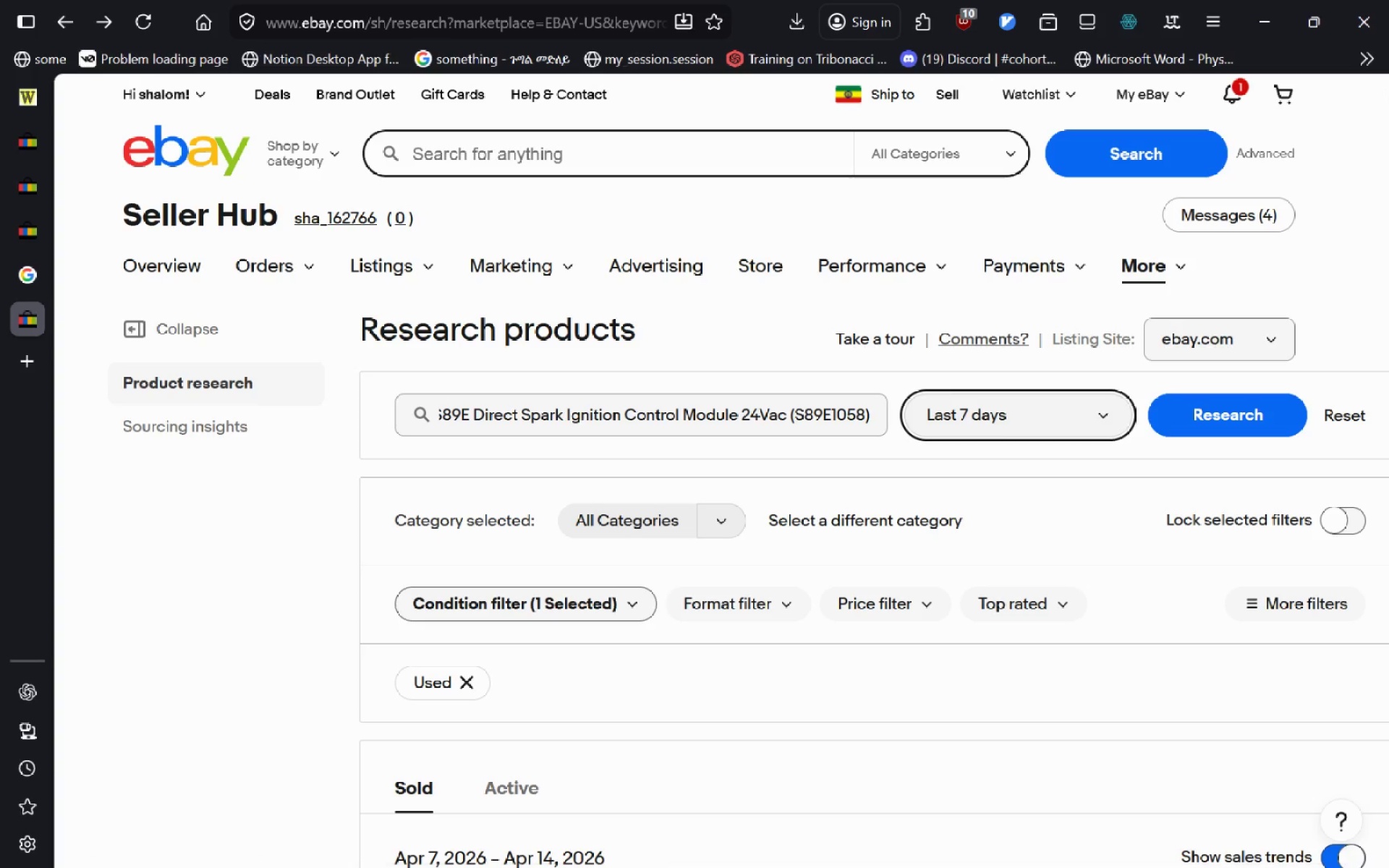 
key(Tab)
 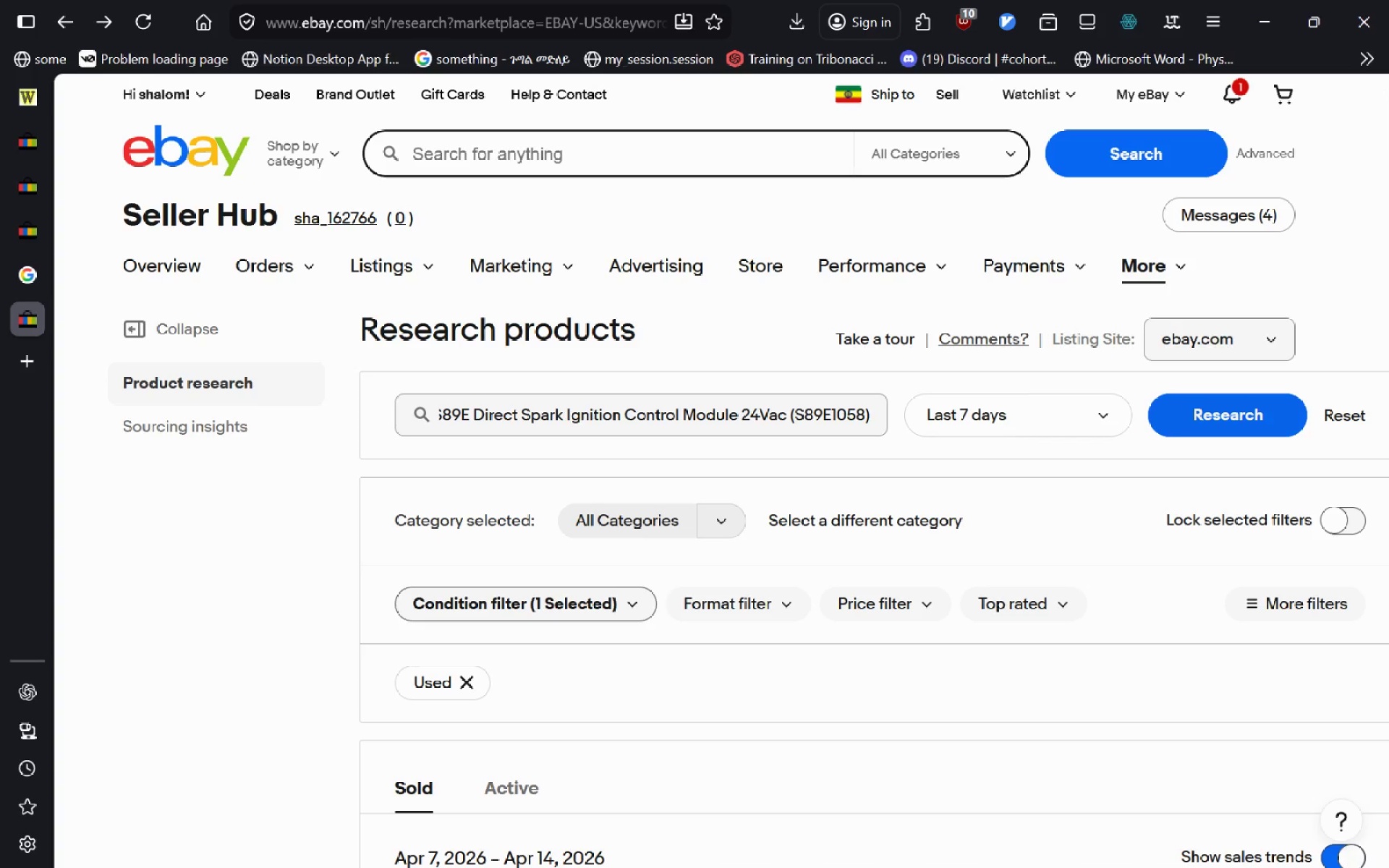 
key(Enter)
 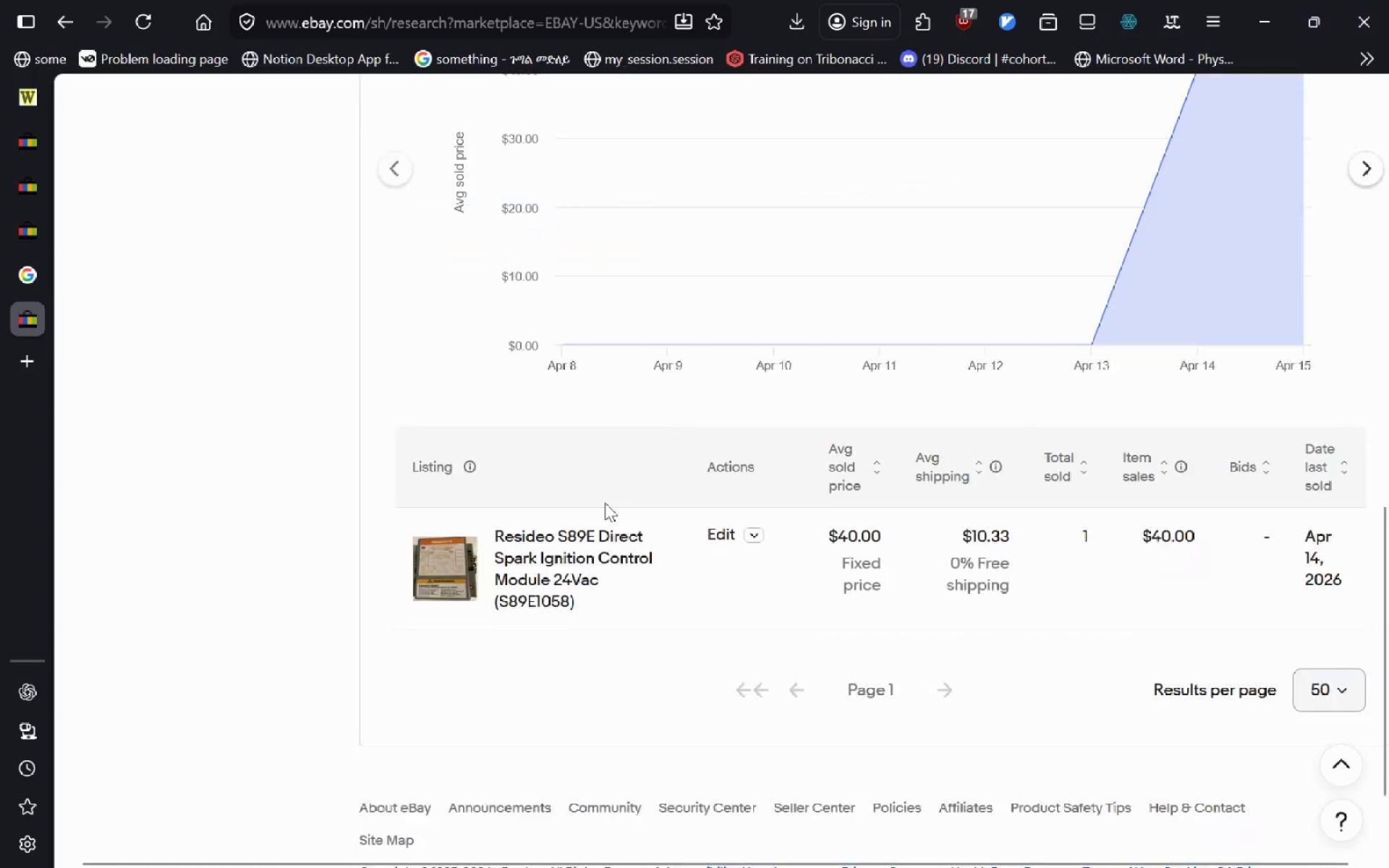 
wait(5.86)
 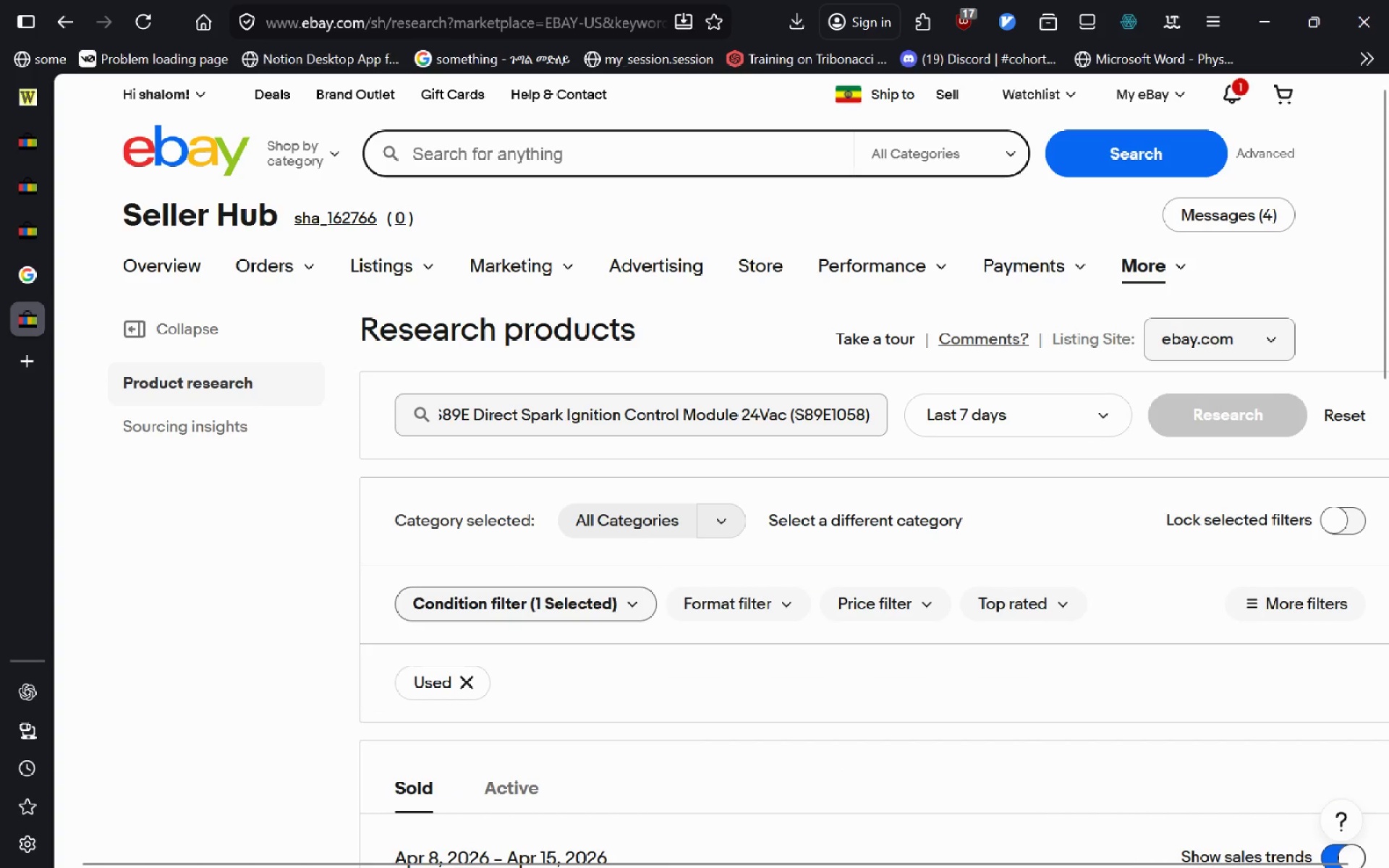 
left_click_drag(start_coordinate=[642, 600], to_coordinate=[654, 604])
 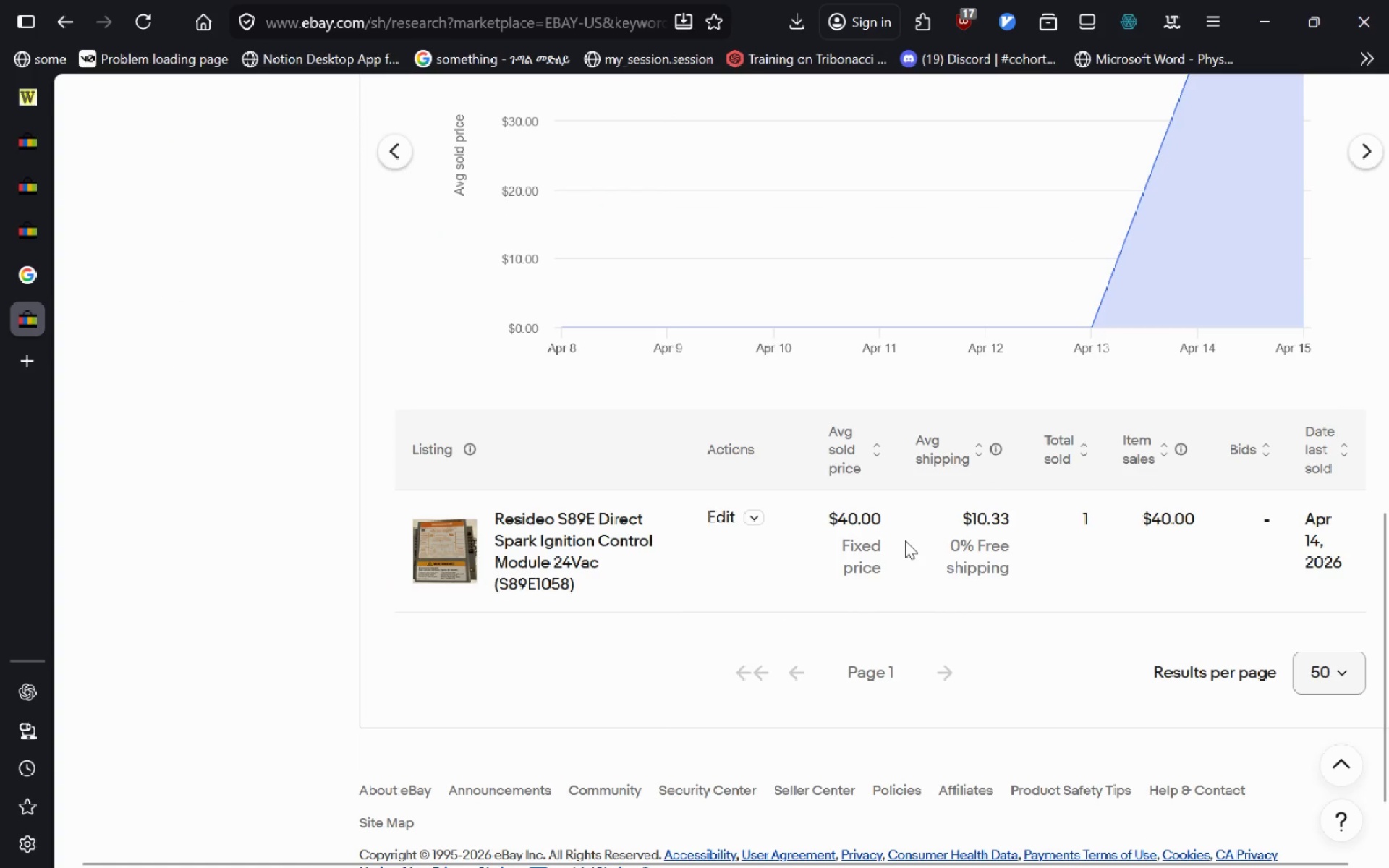 
mouse_move([1304, 26])
 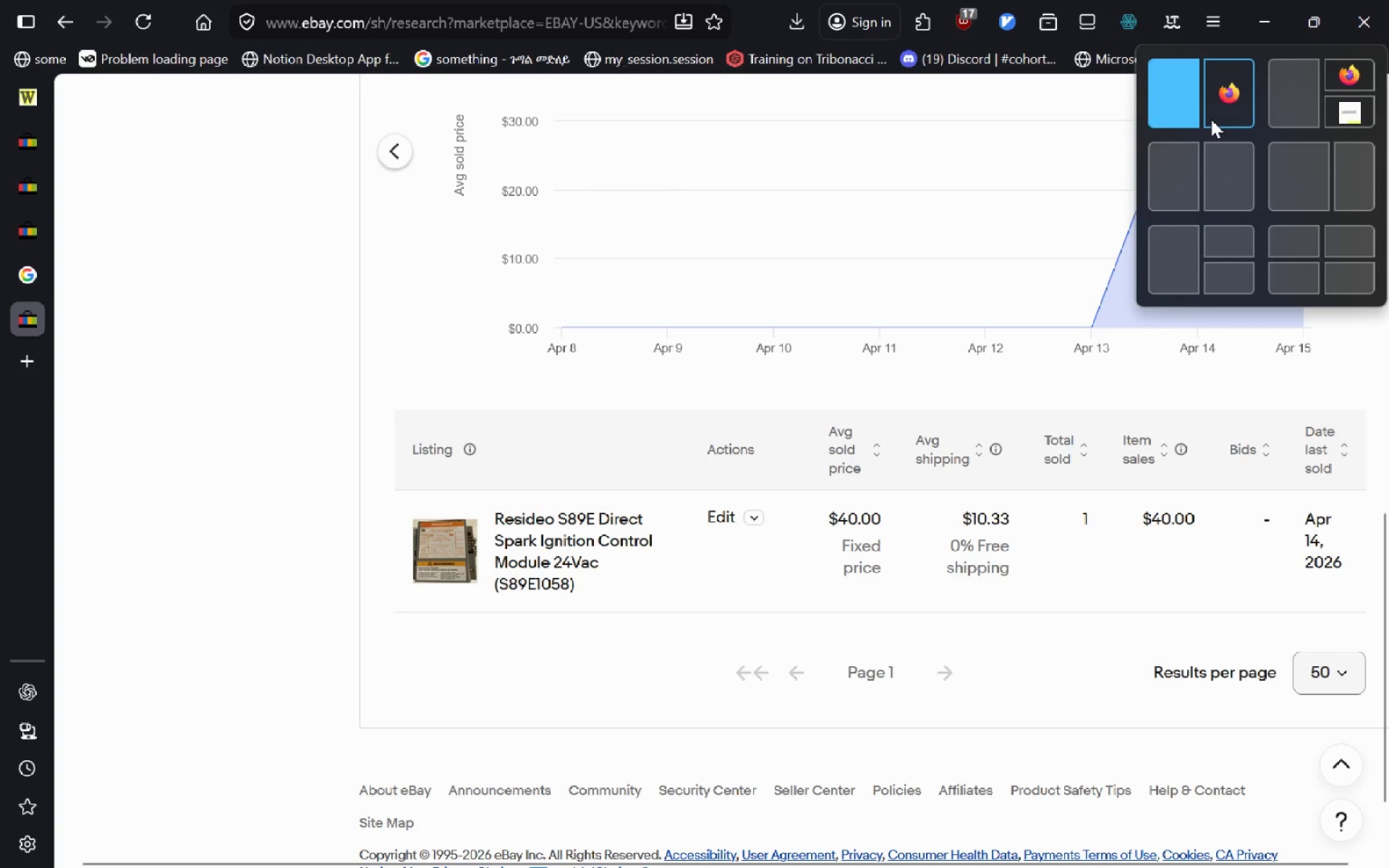 
left_click([1211, 119])
 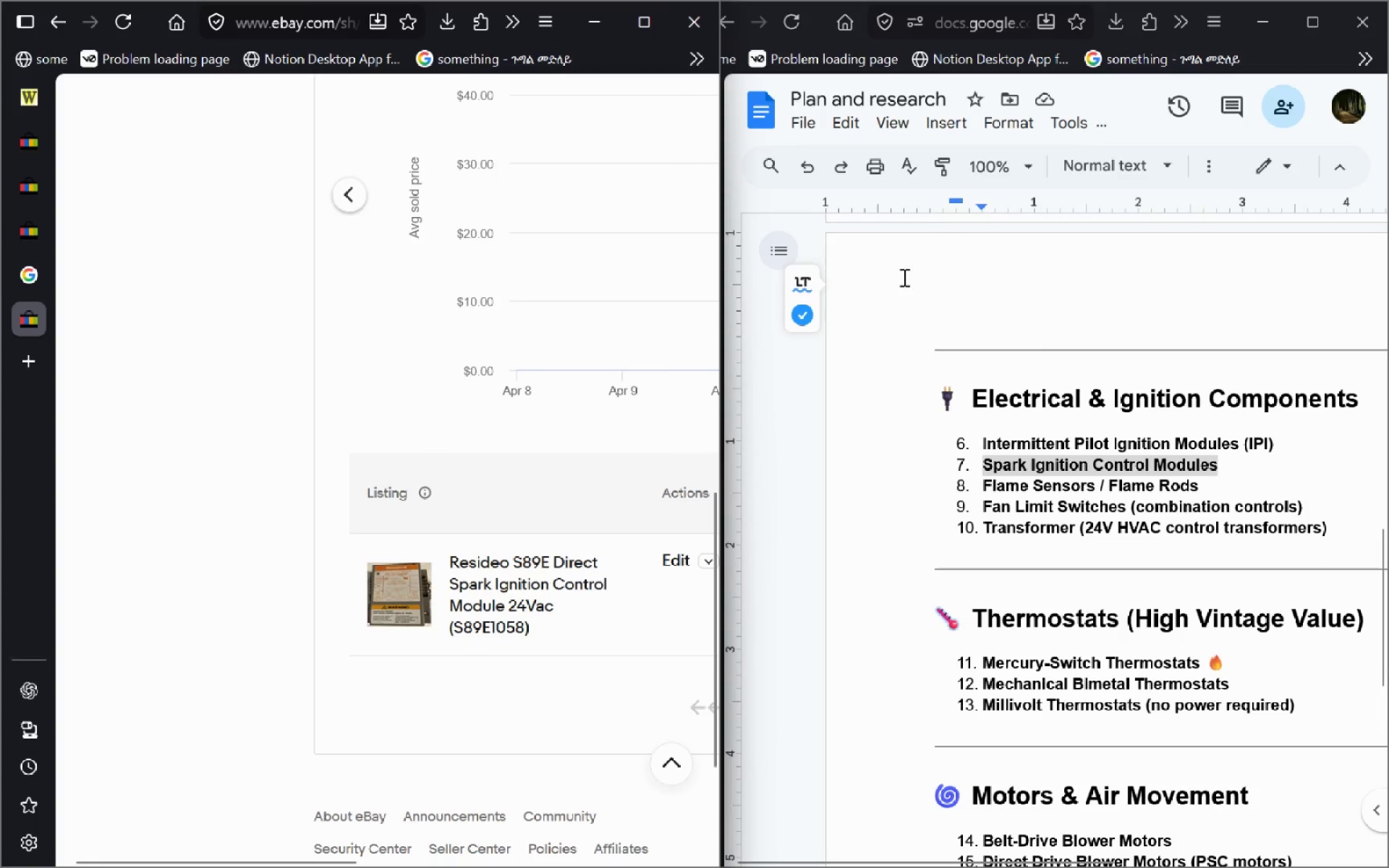 
left_click([930, 343])
 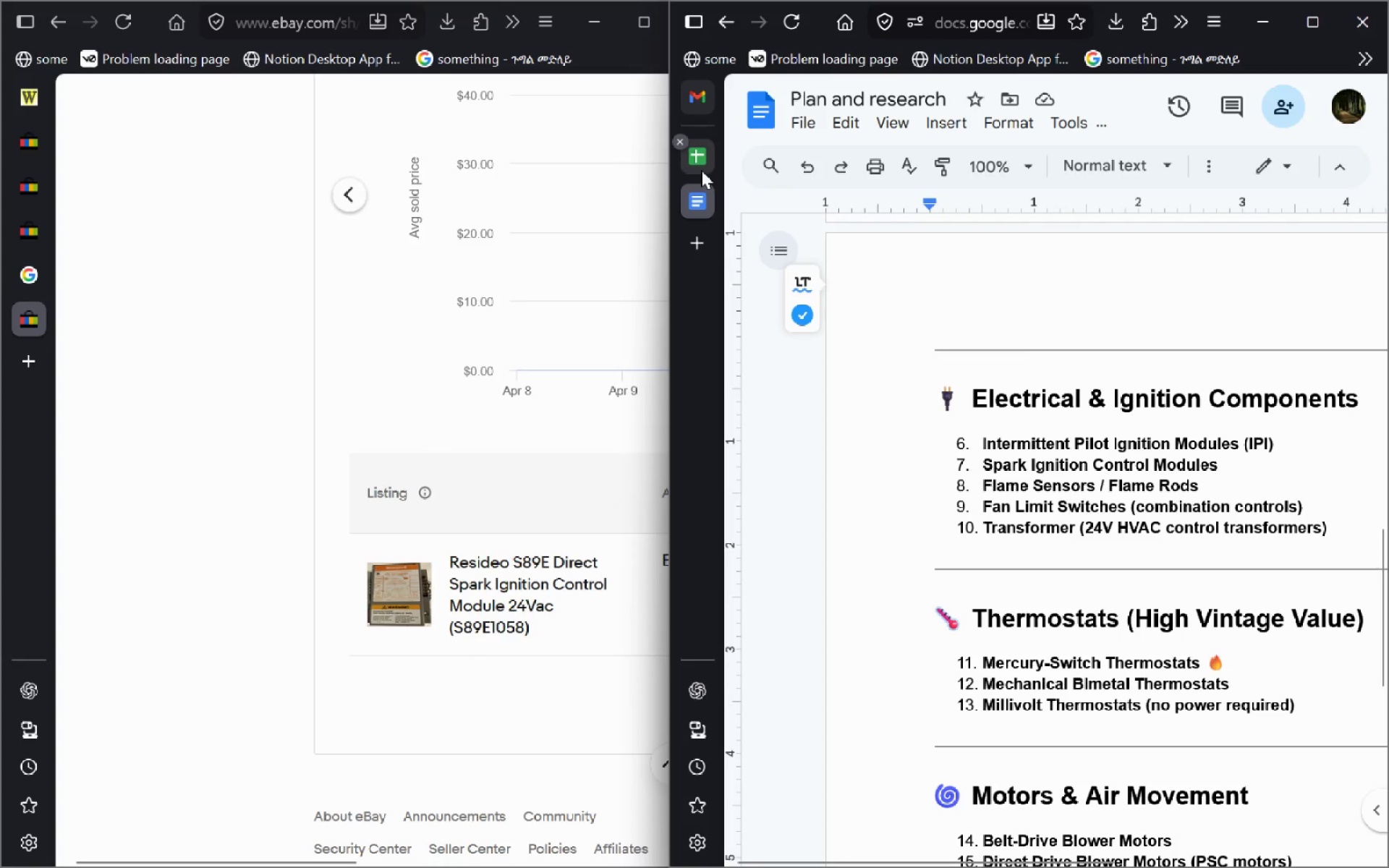 
left_click([702, 168])
 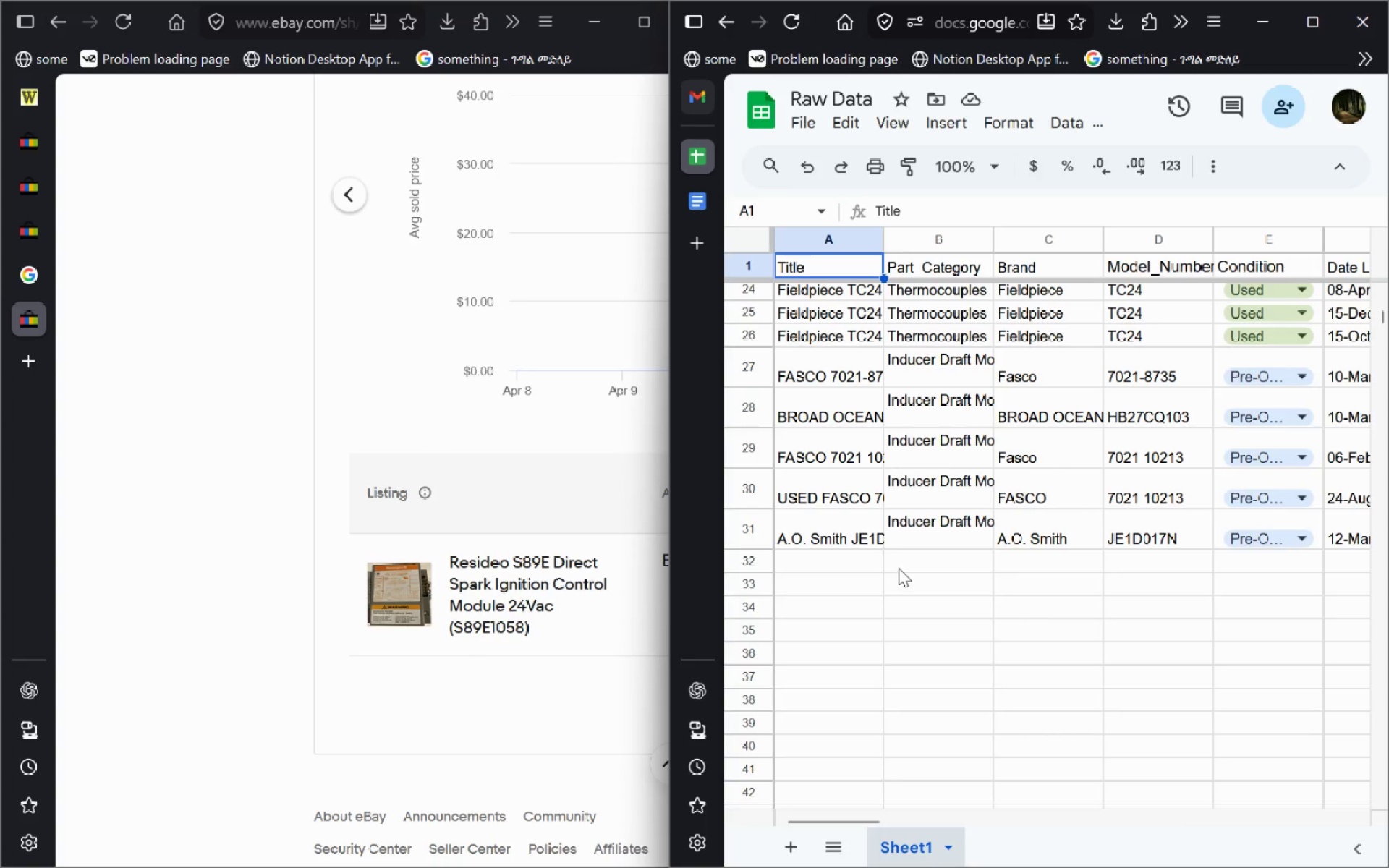 
left_click([899, 568])
 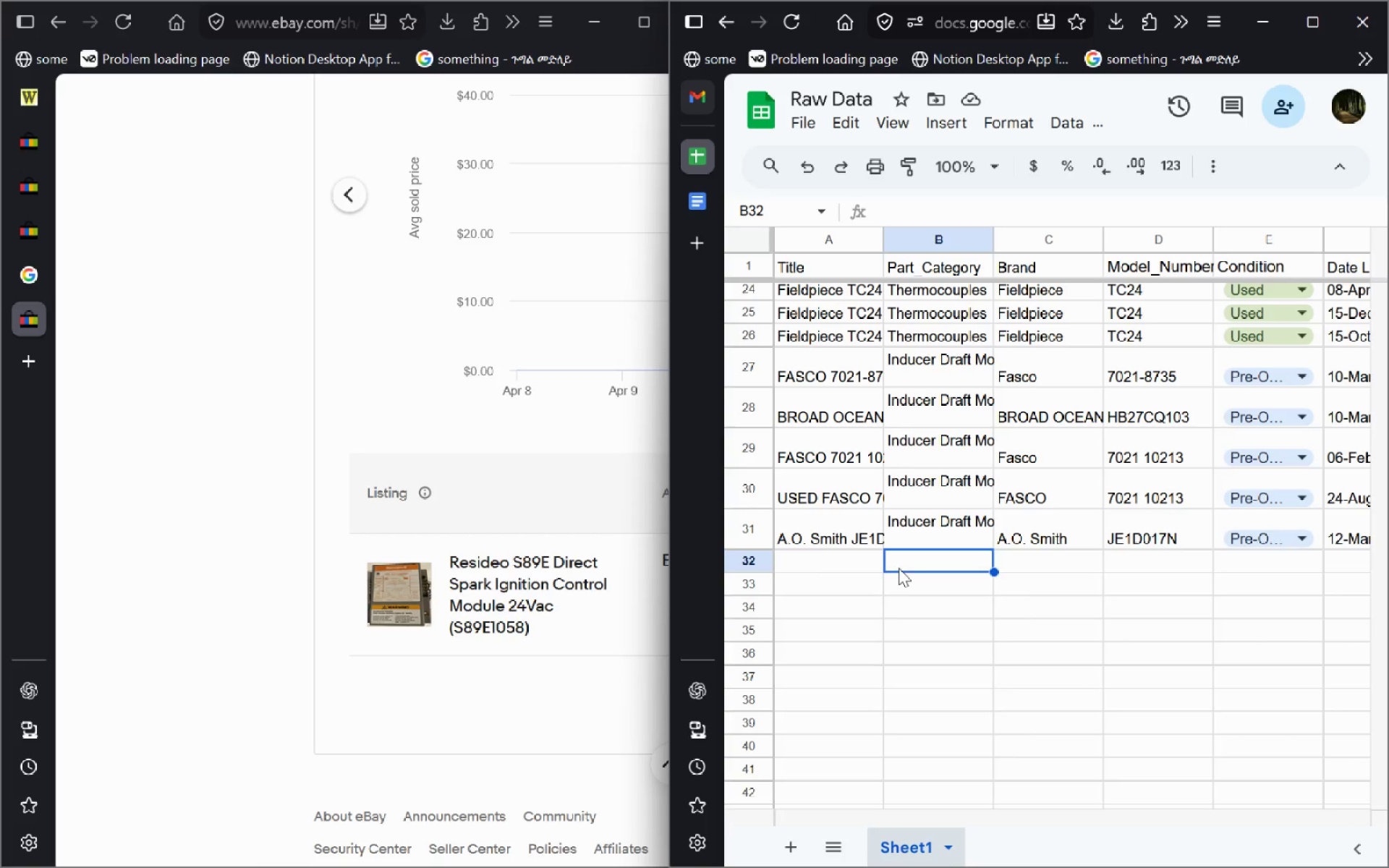 
key(Control+V)
 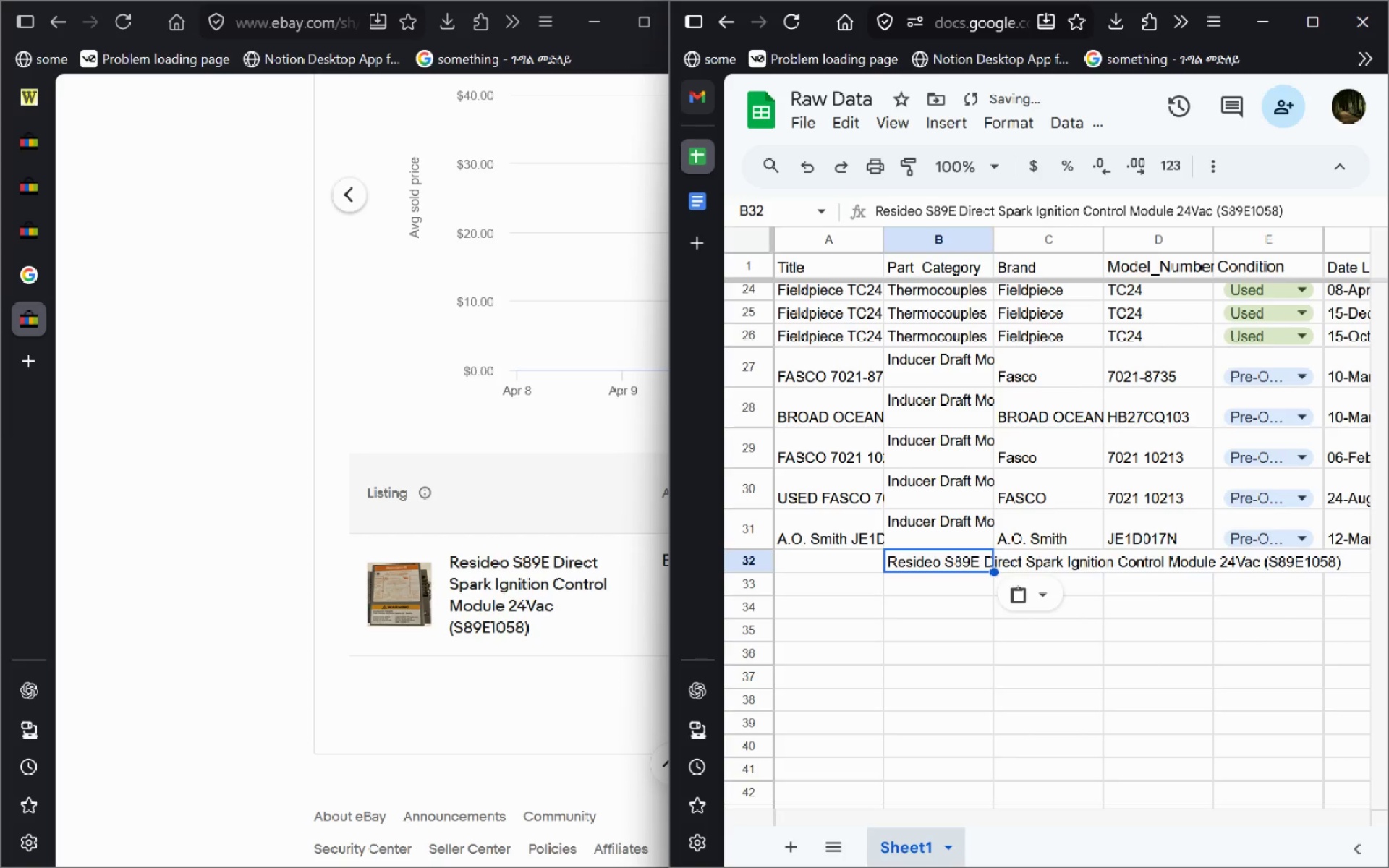 
key(Control+A)
 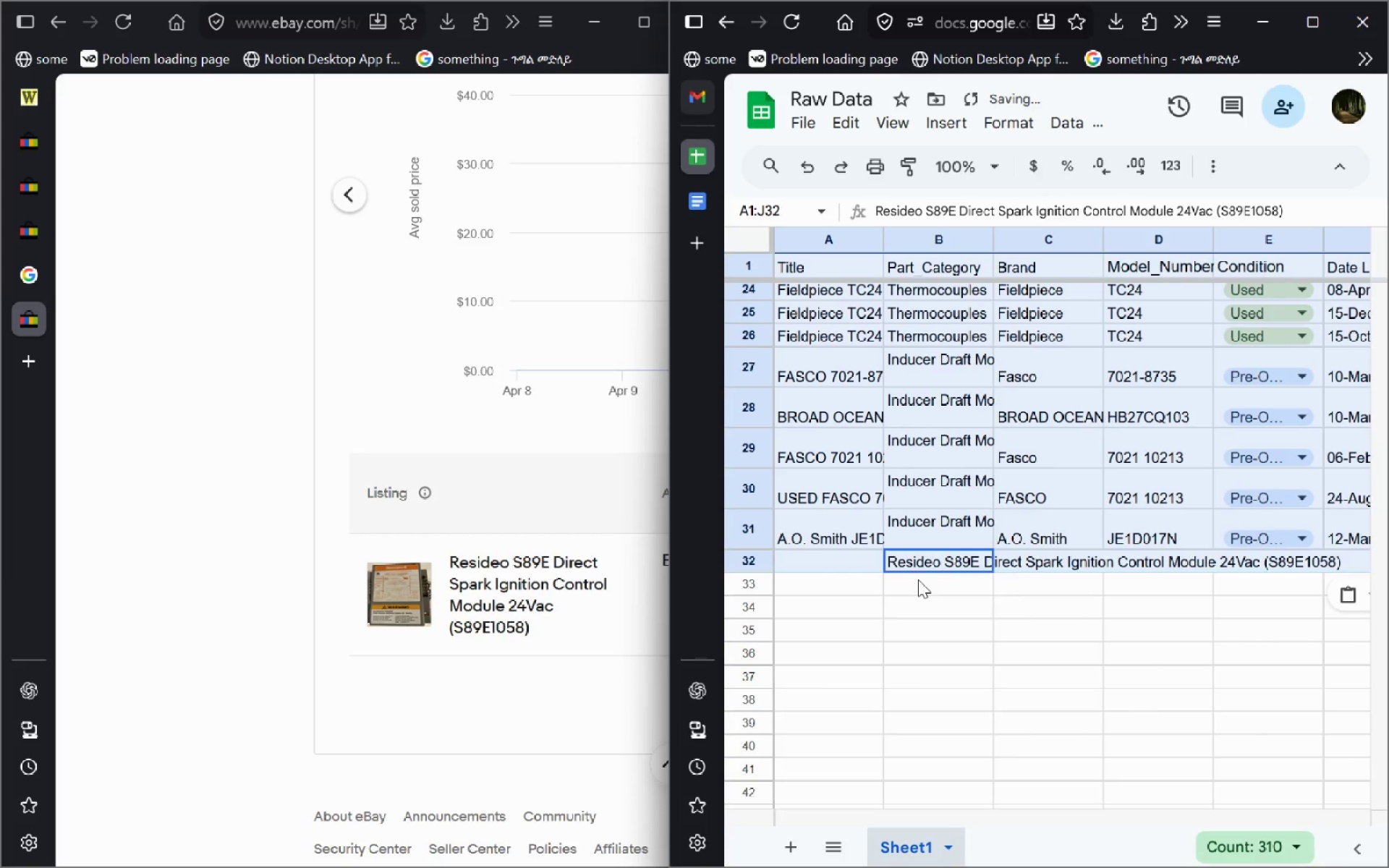 
key(Control+X)
 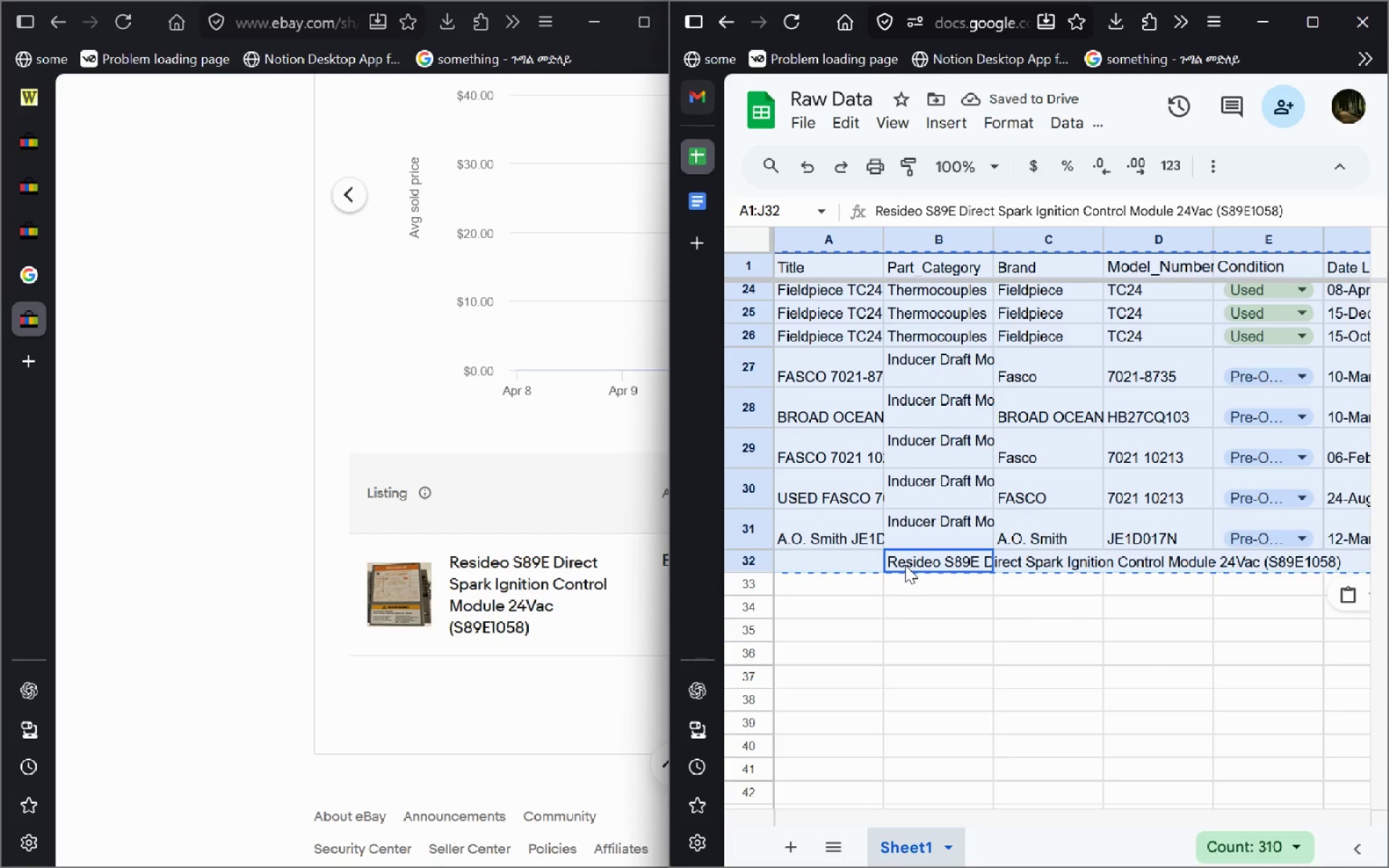 
key(Escape)
 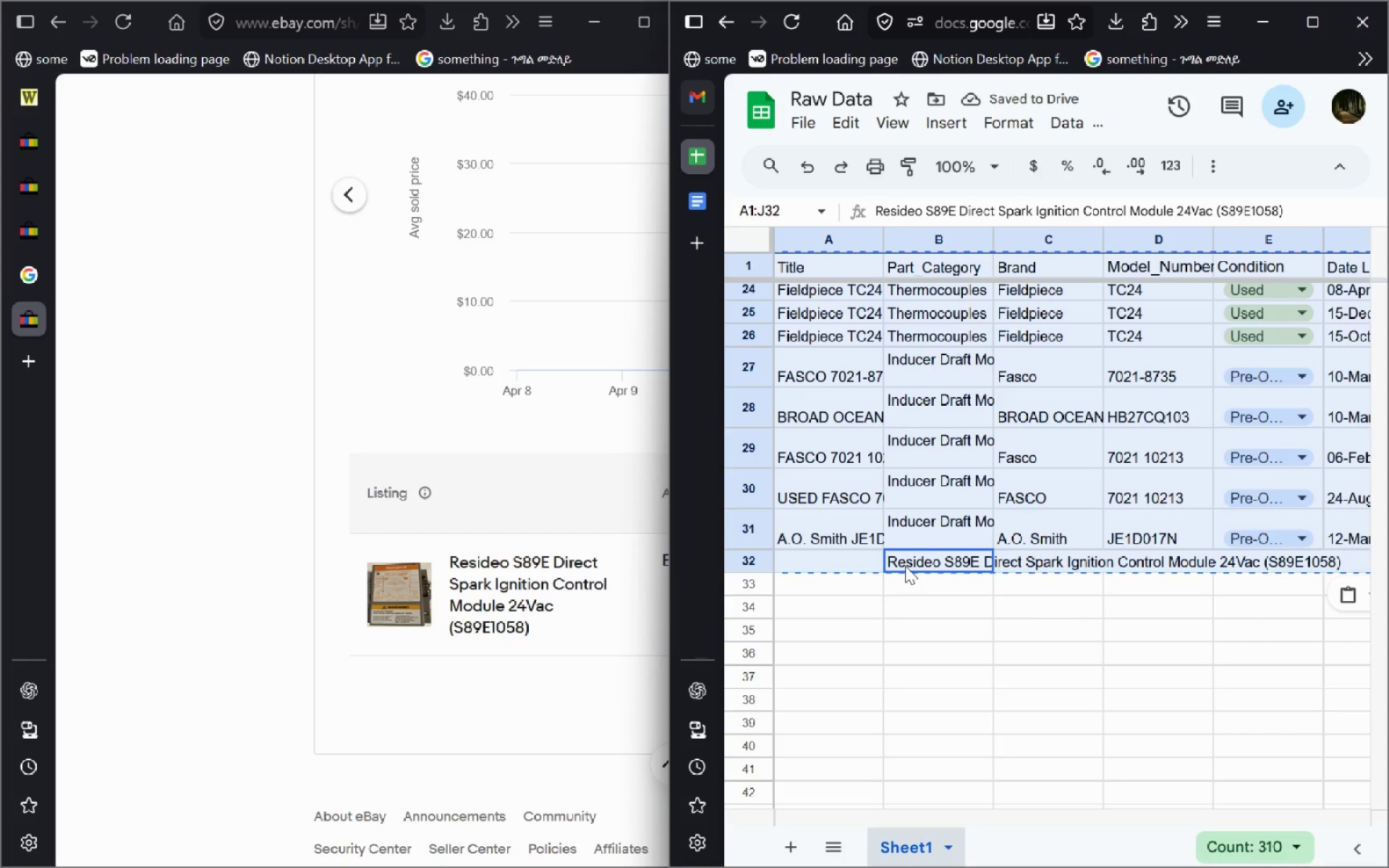 
key(Control+Z)
 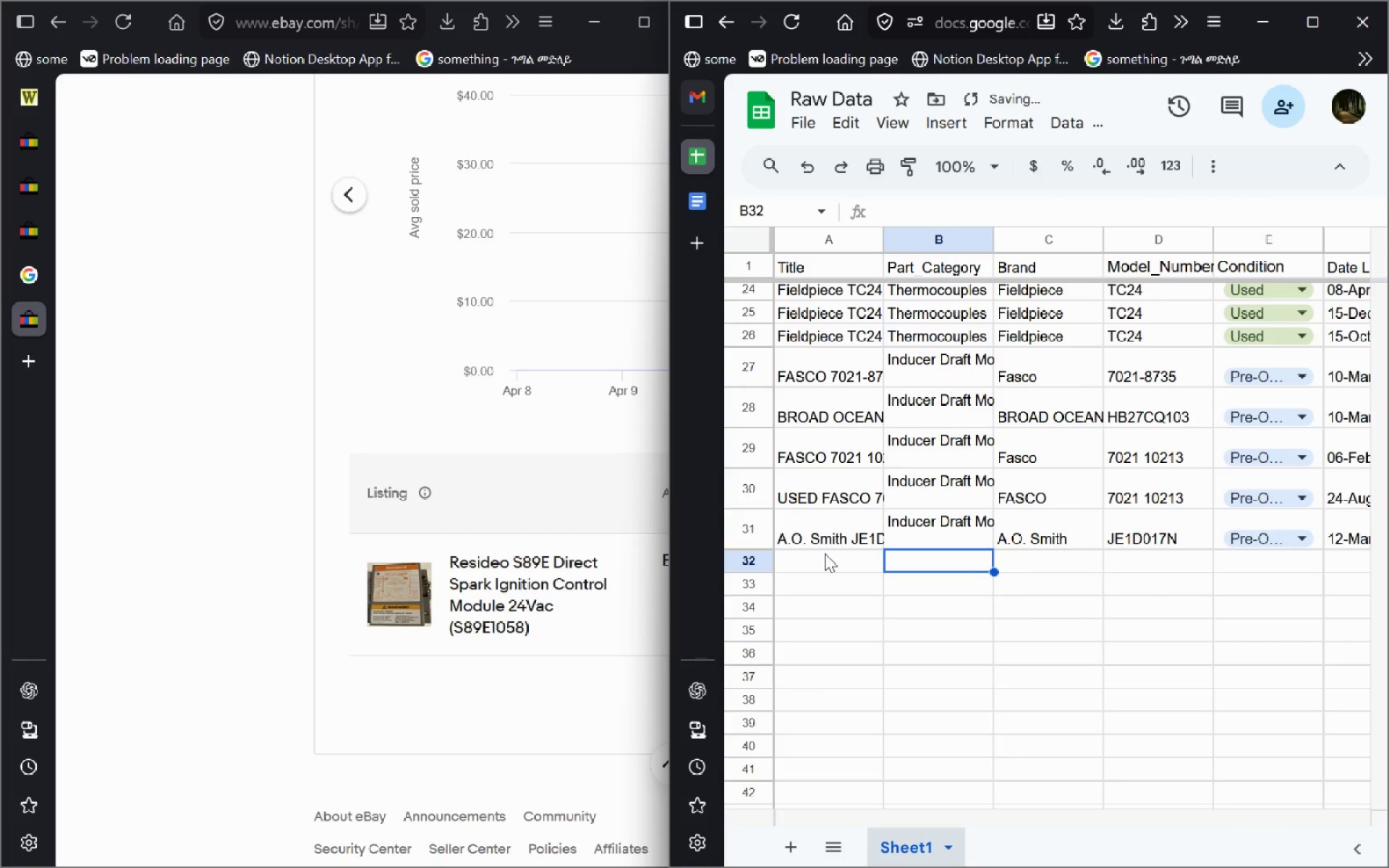 
left_click([824, 553])
 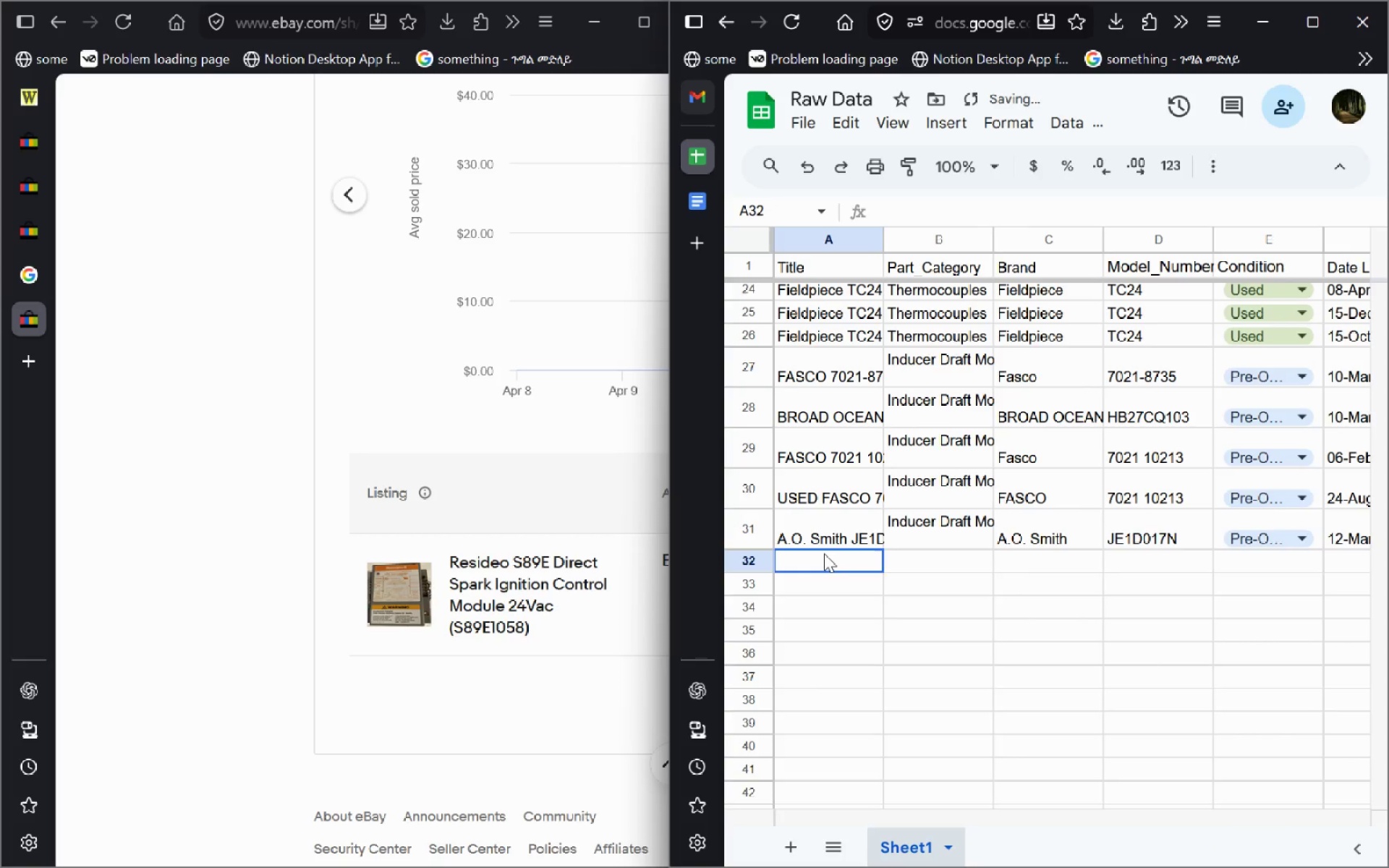 
key(Control+V)
 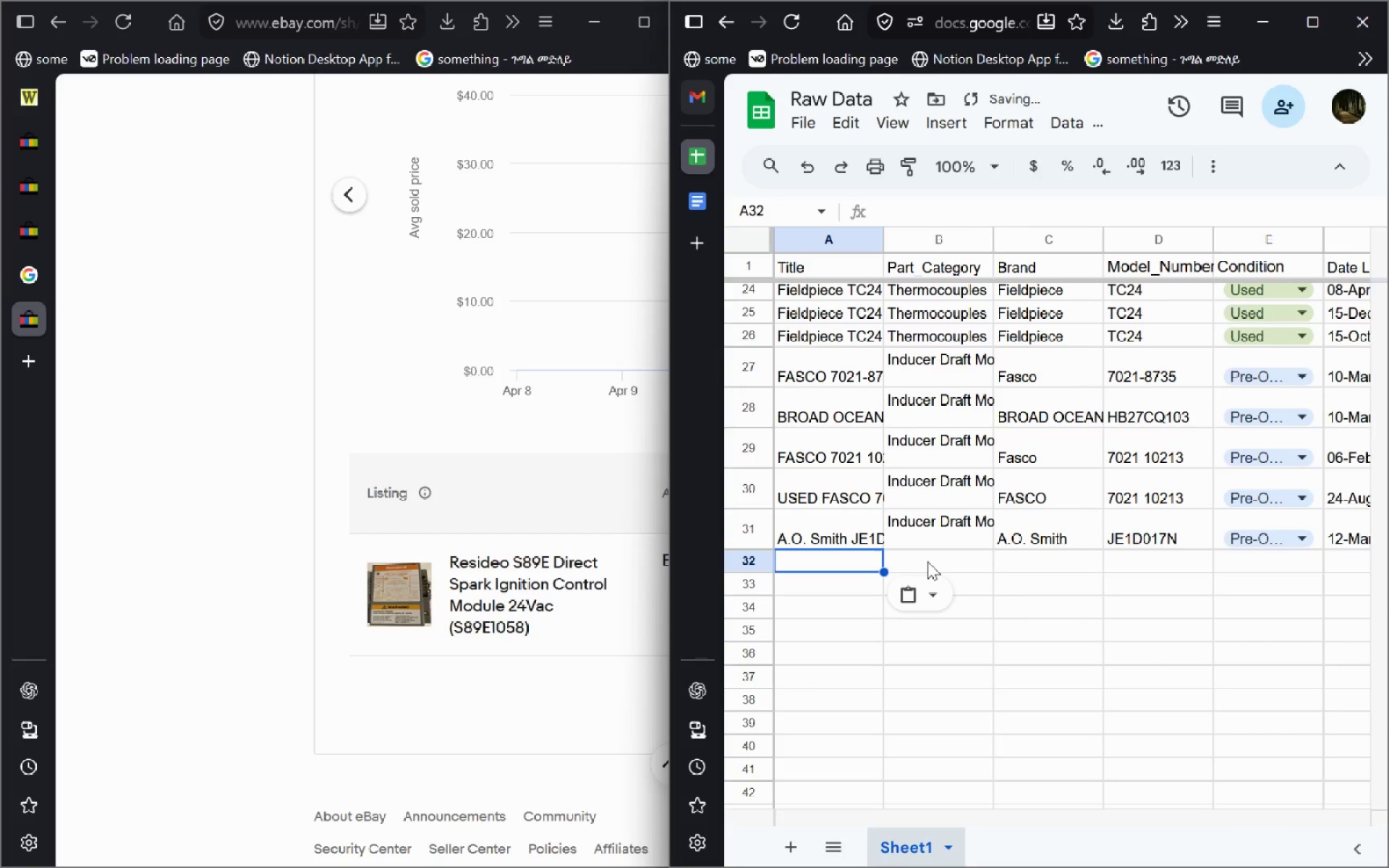 
hold_key(key=ControlLeft, duration=0.7)
 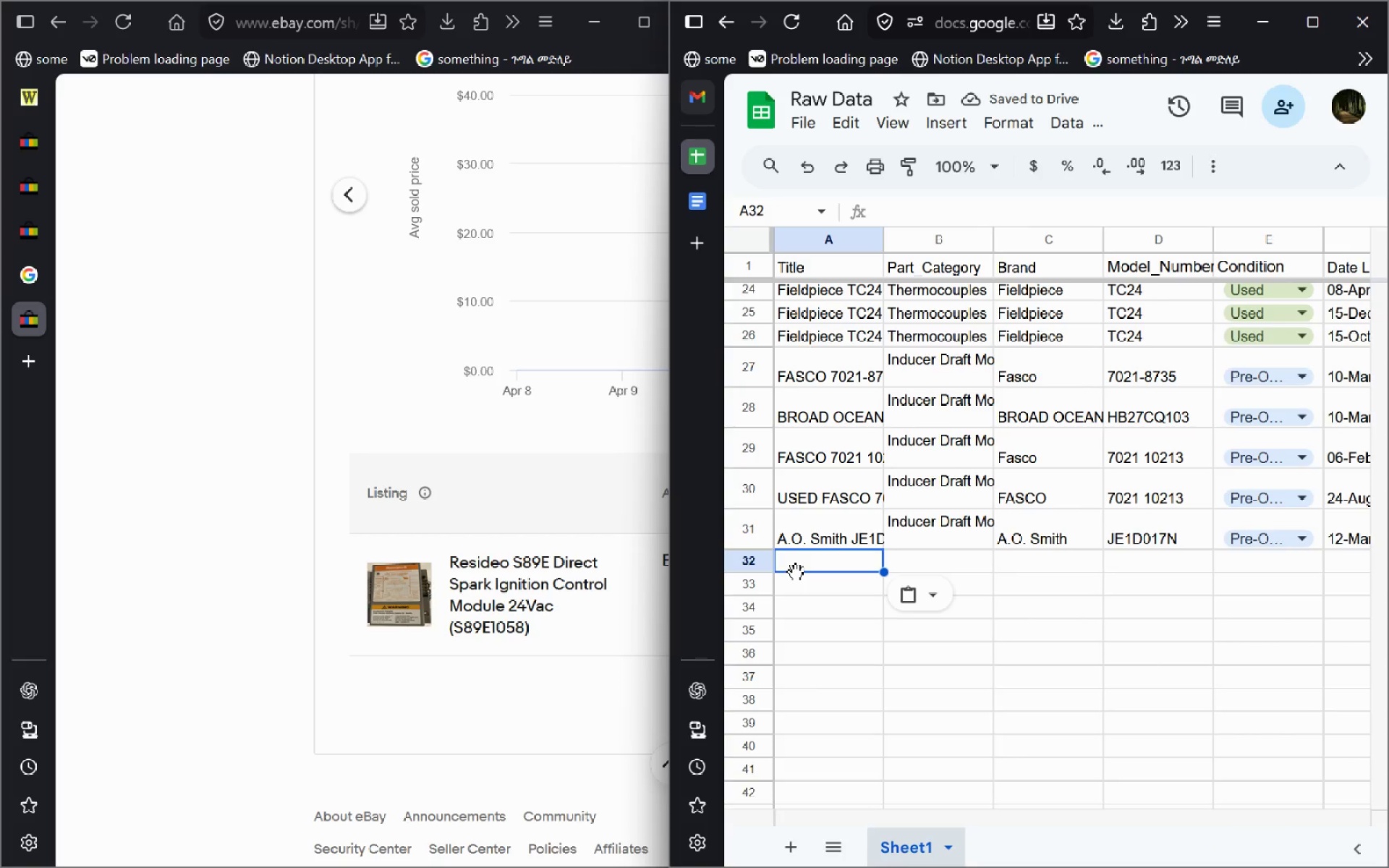 
key(Alt+Space)
 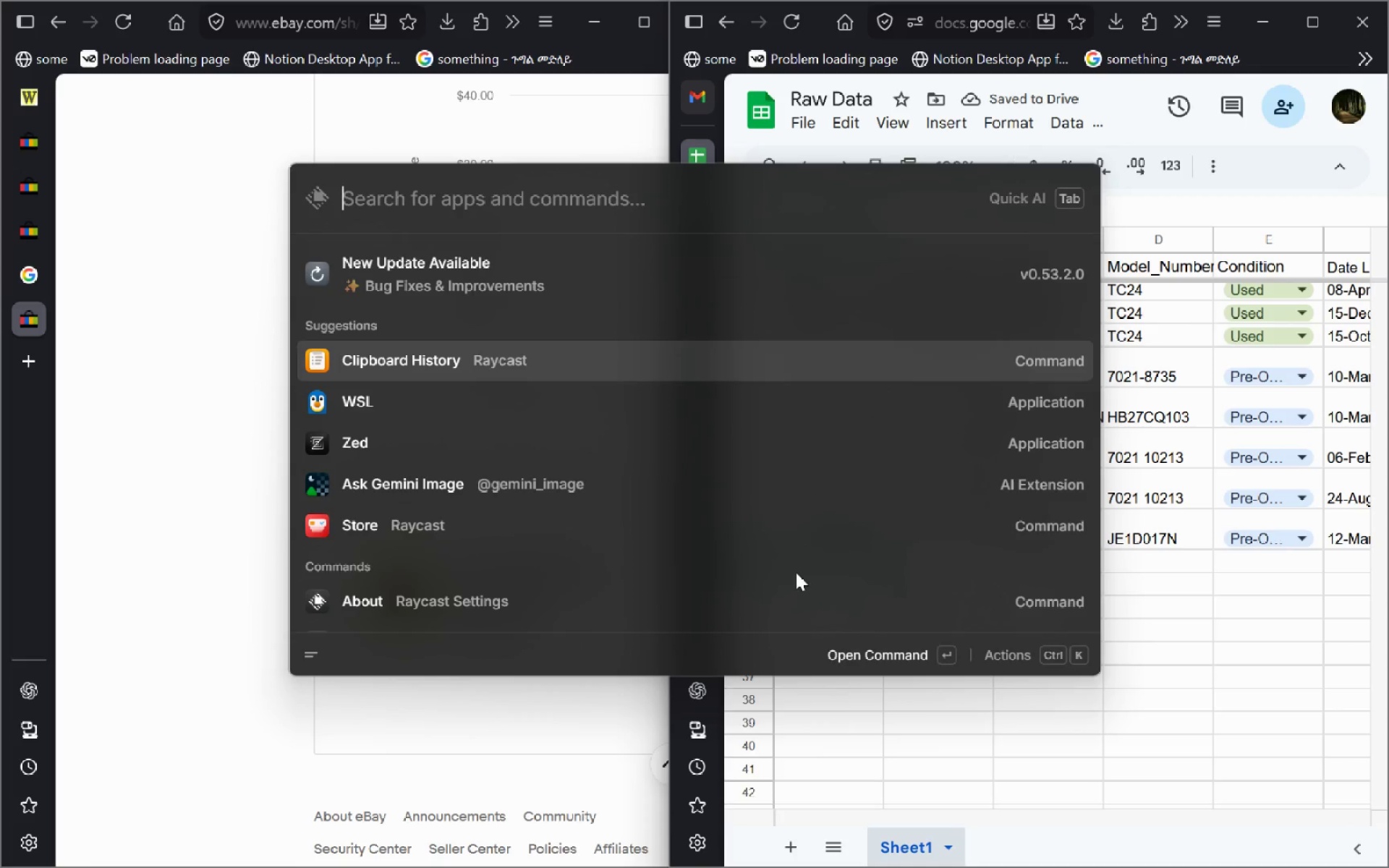 
key(ArrowDown)
 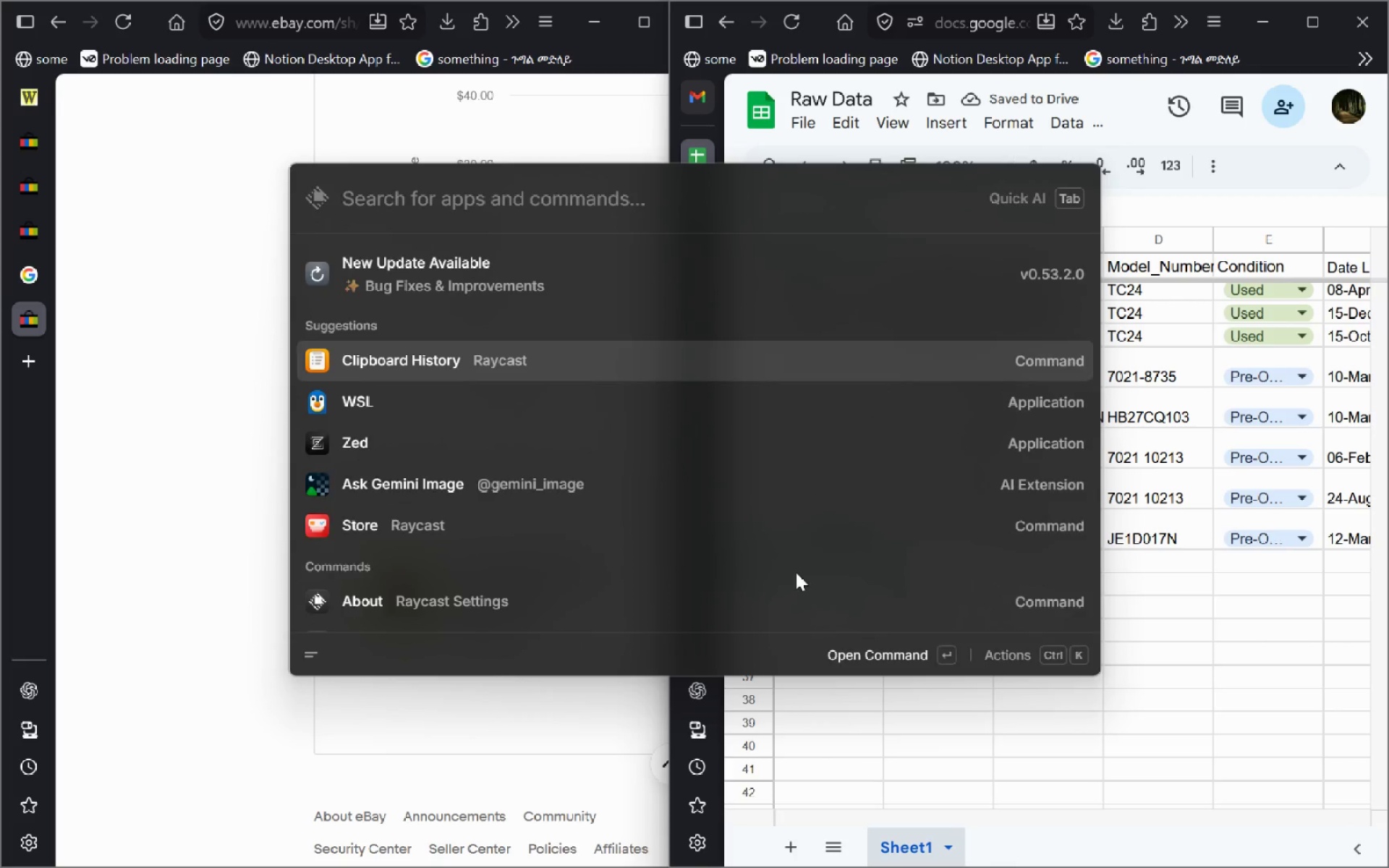 
key(Enter)
 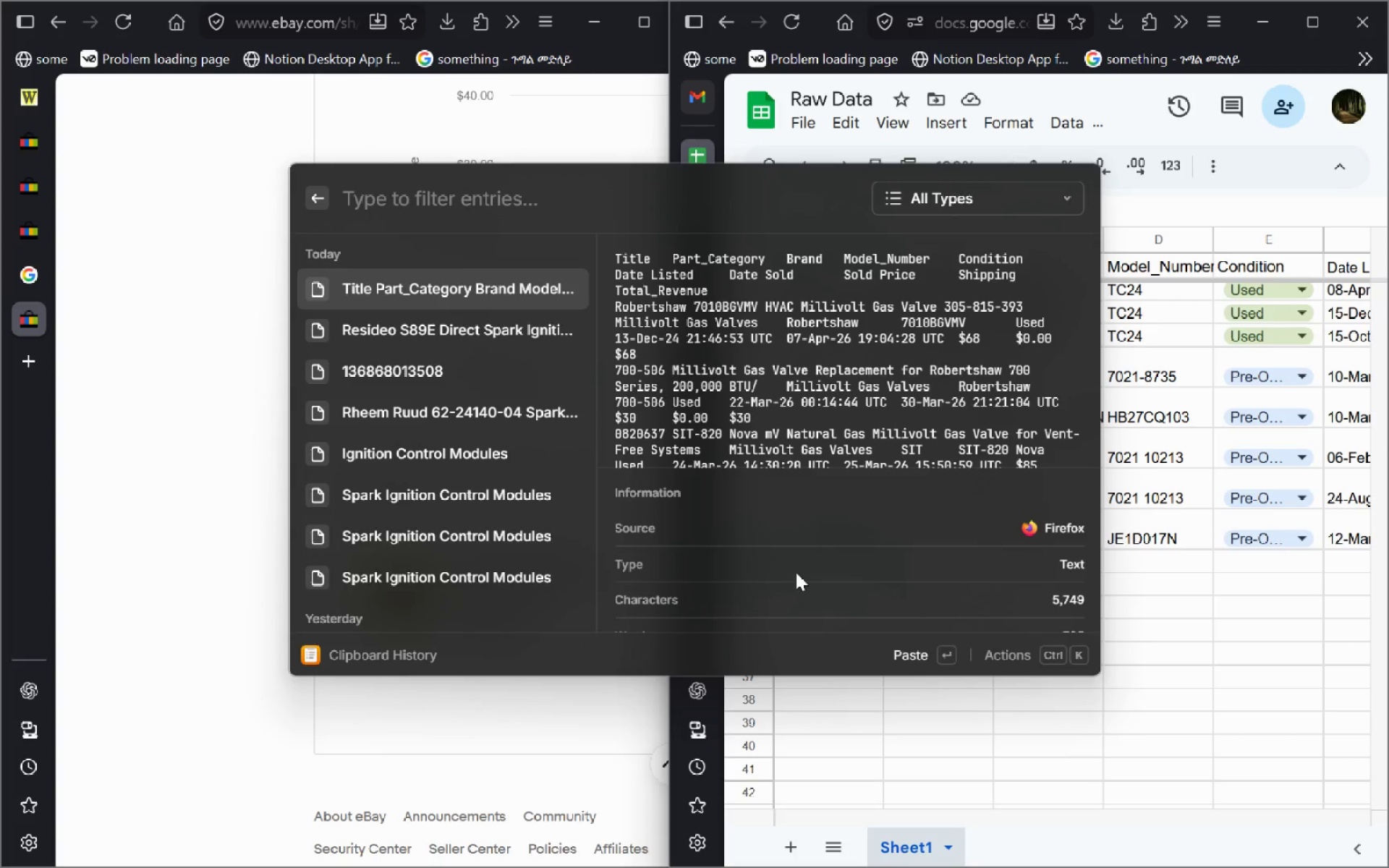 
key(ArrowDown)
 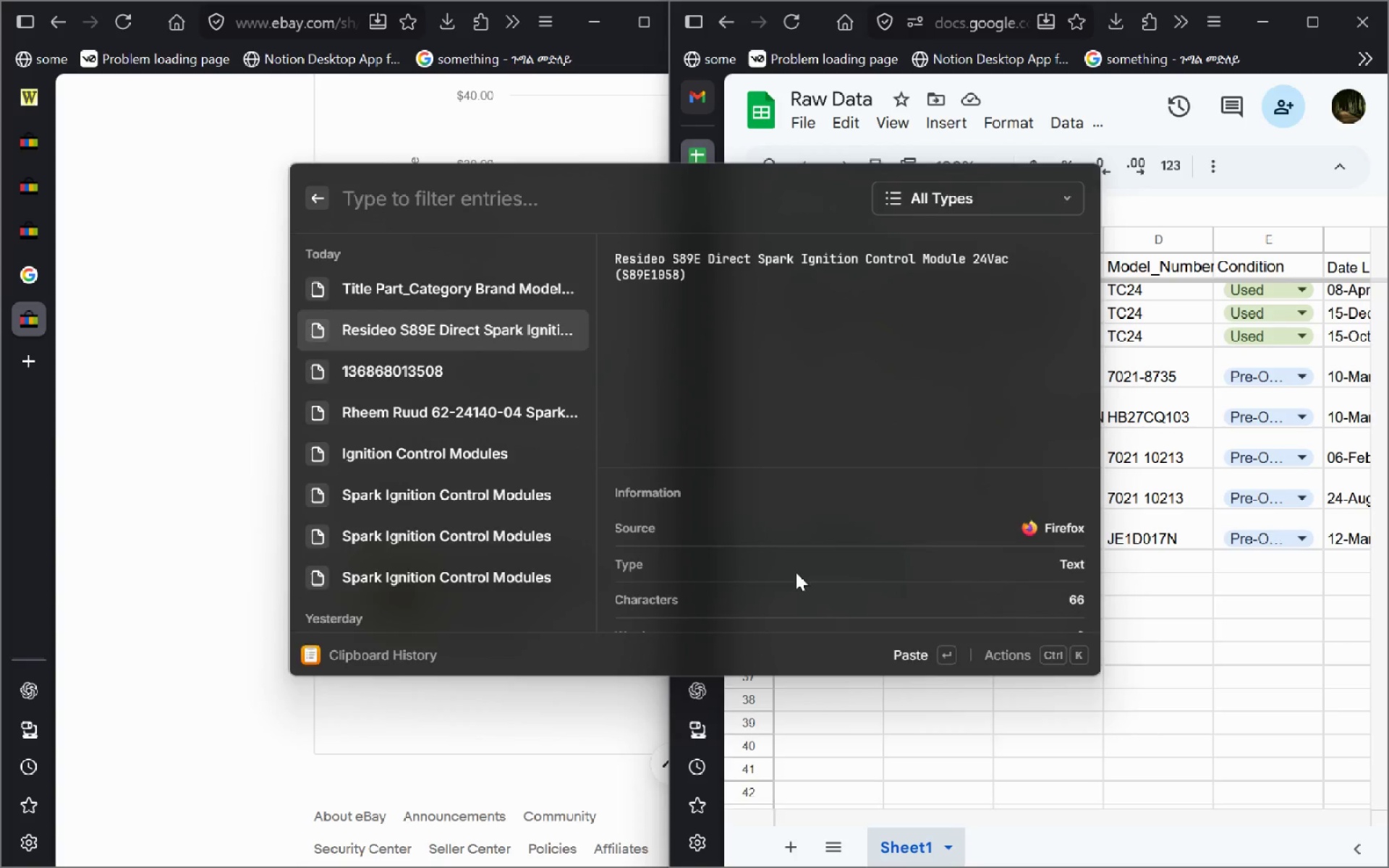 
key(Enter)
 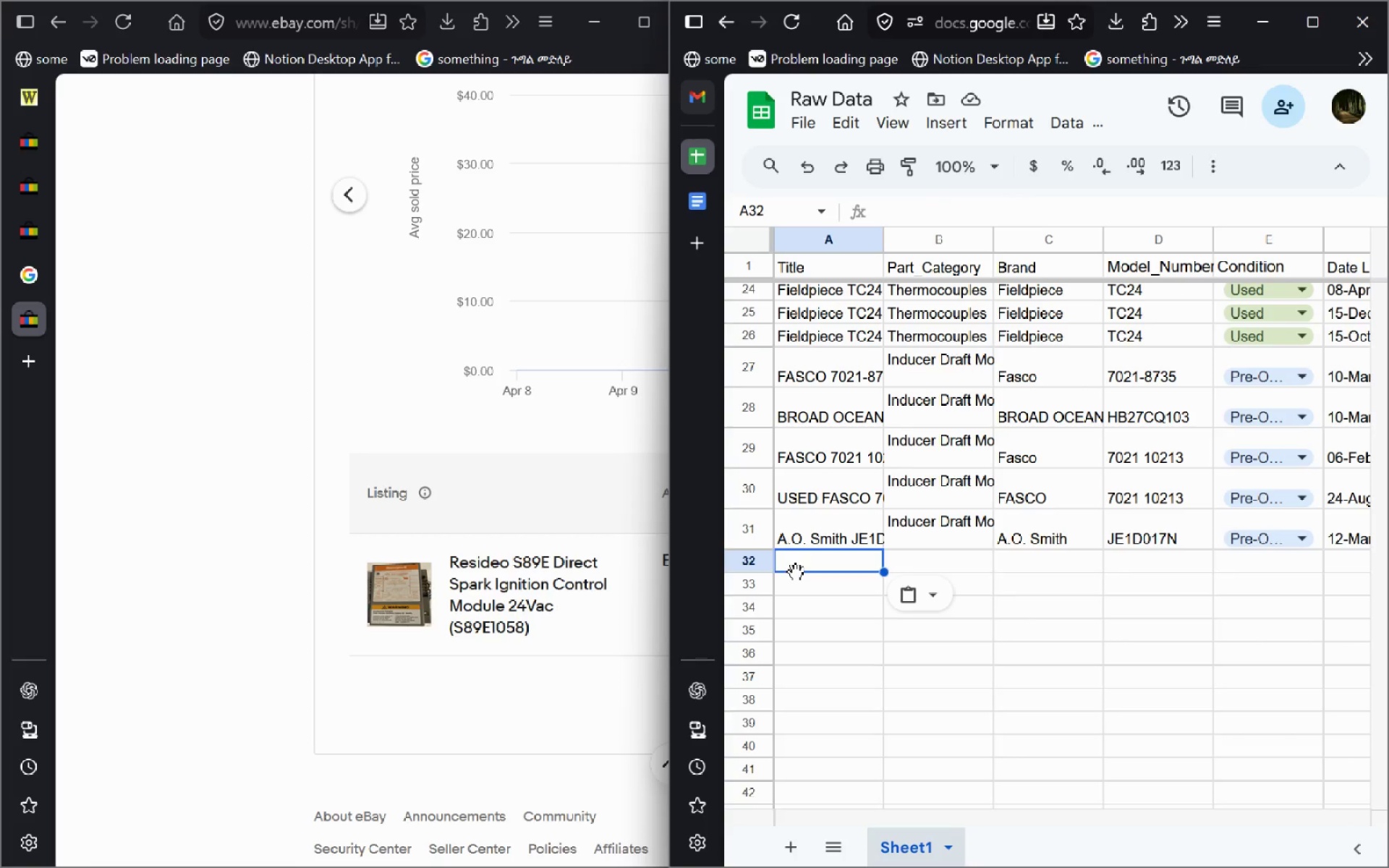 
left_click([25, 114])
 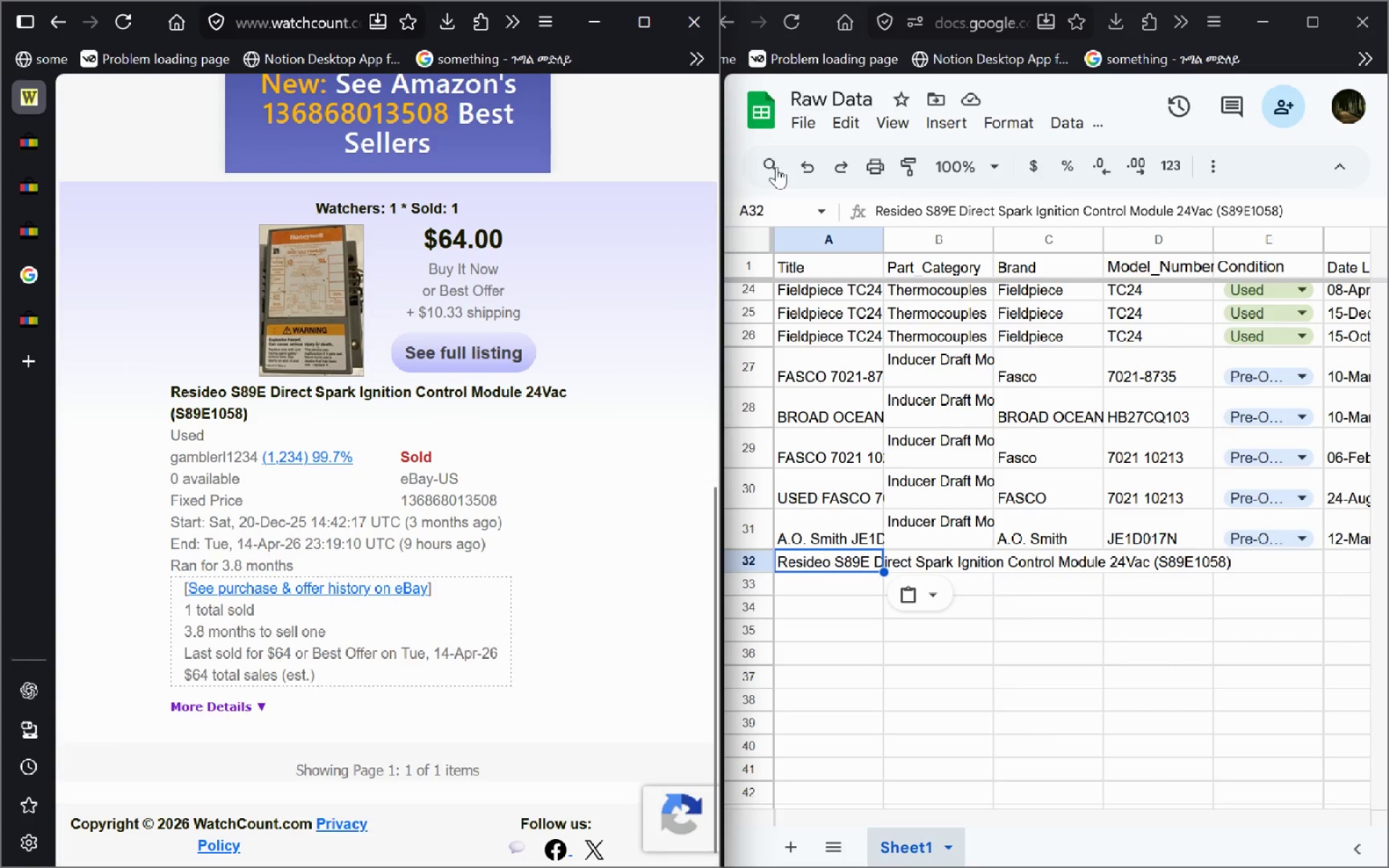 
wait(5.3)
 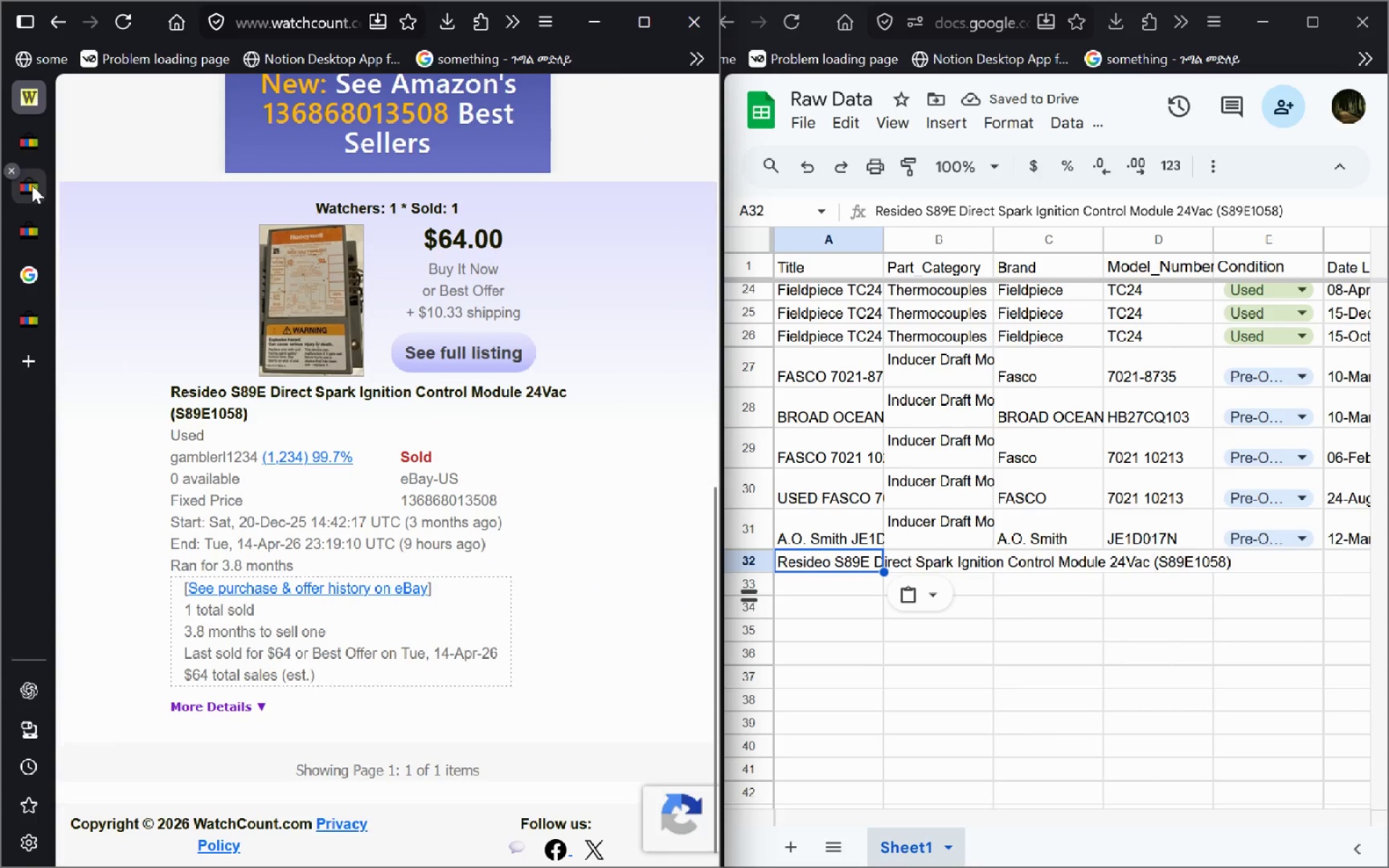 
left_click([865, 595])
 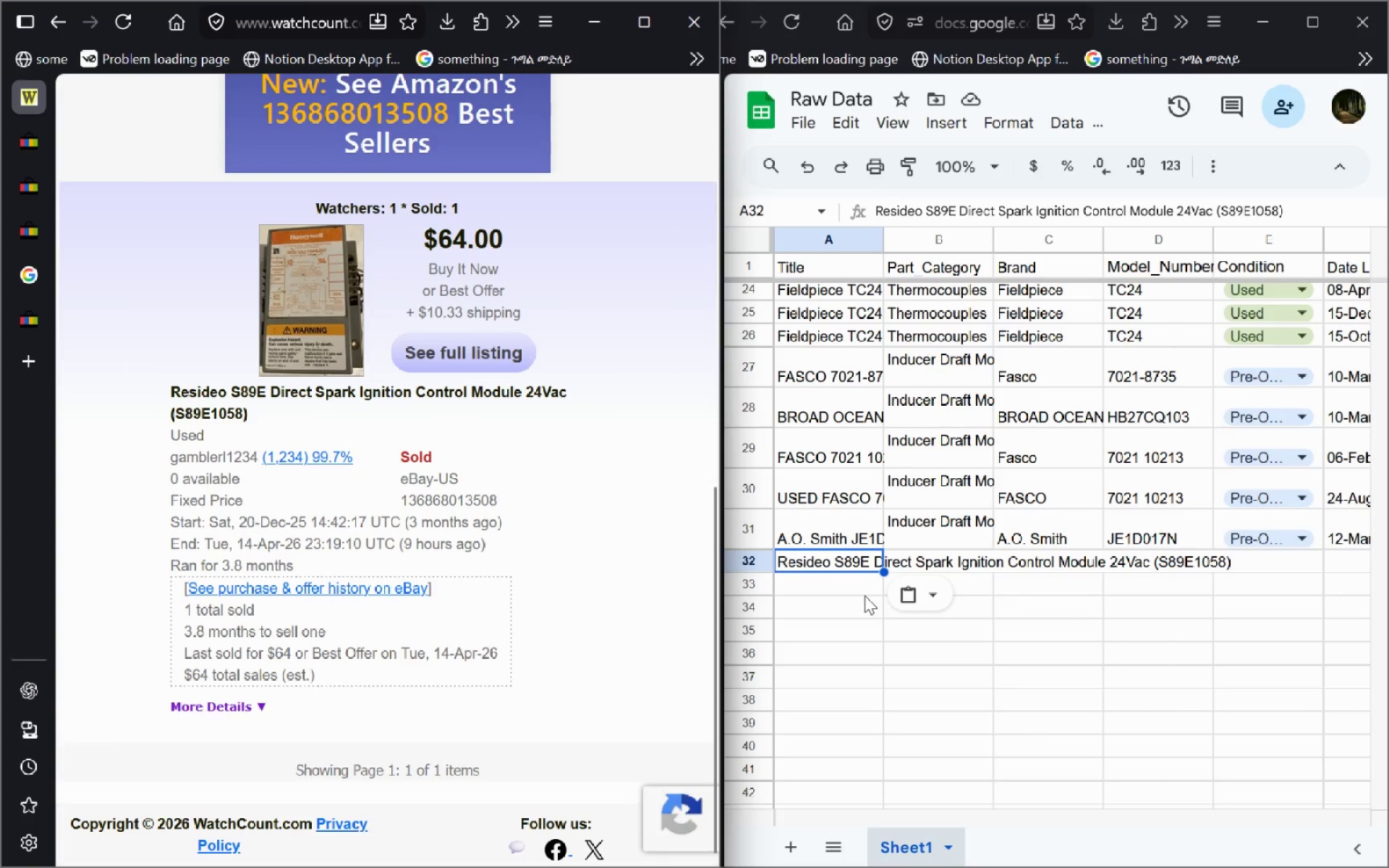 
left_click([704, 200])
 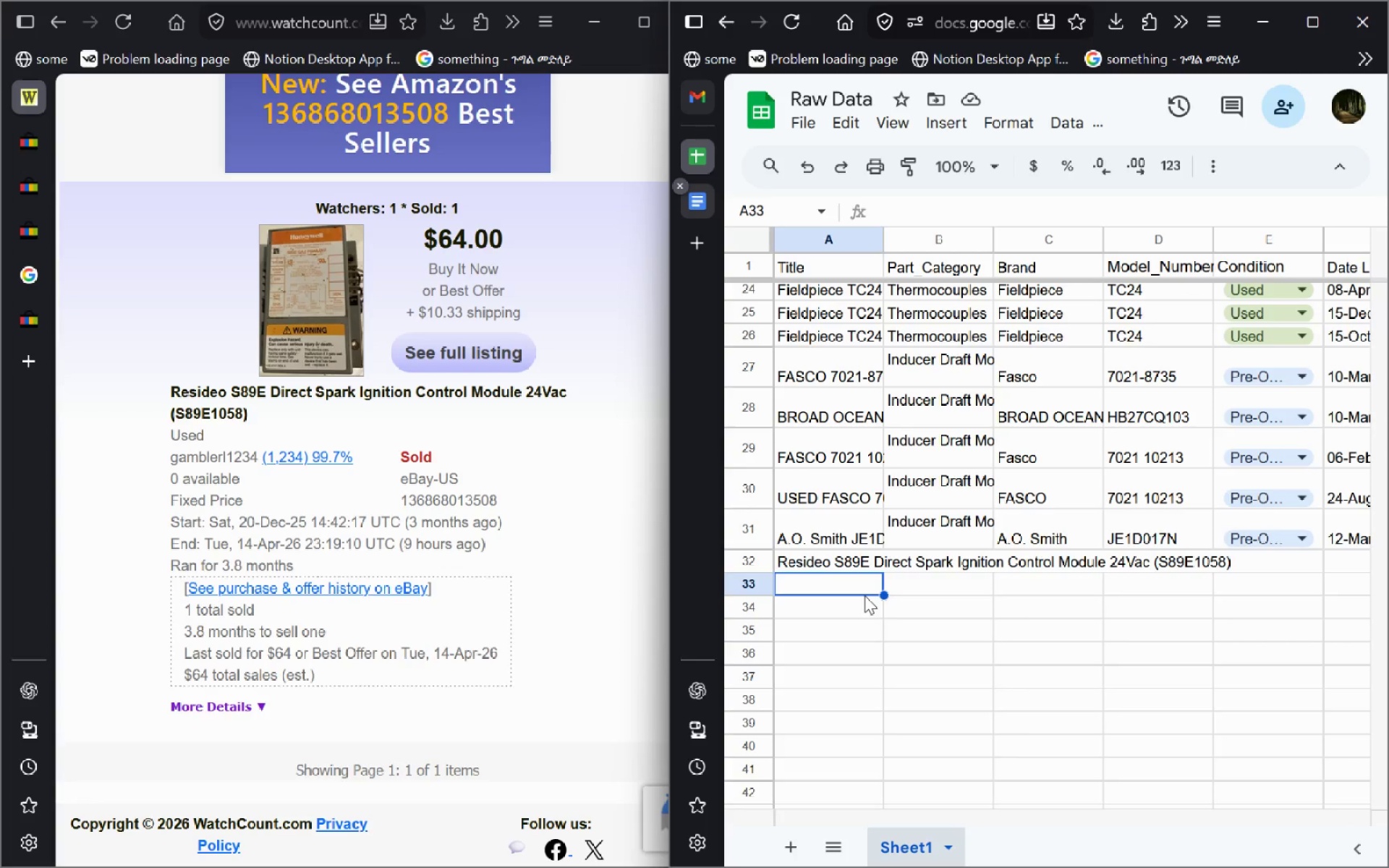 
left_click([994, 451])
 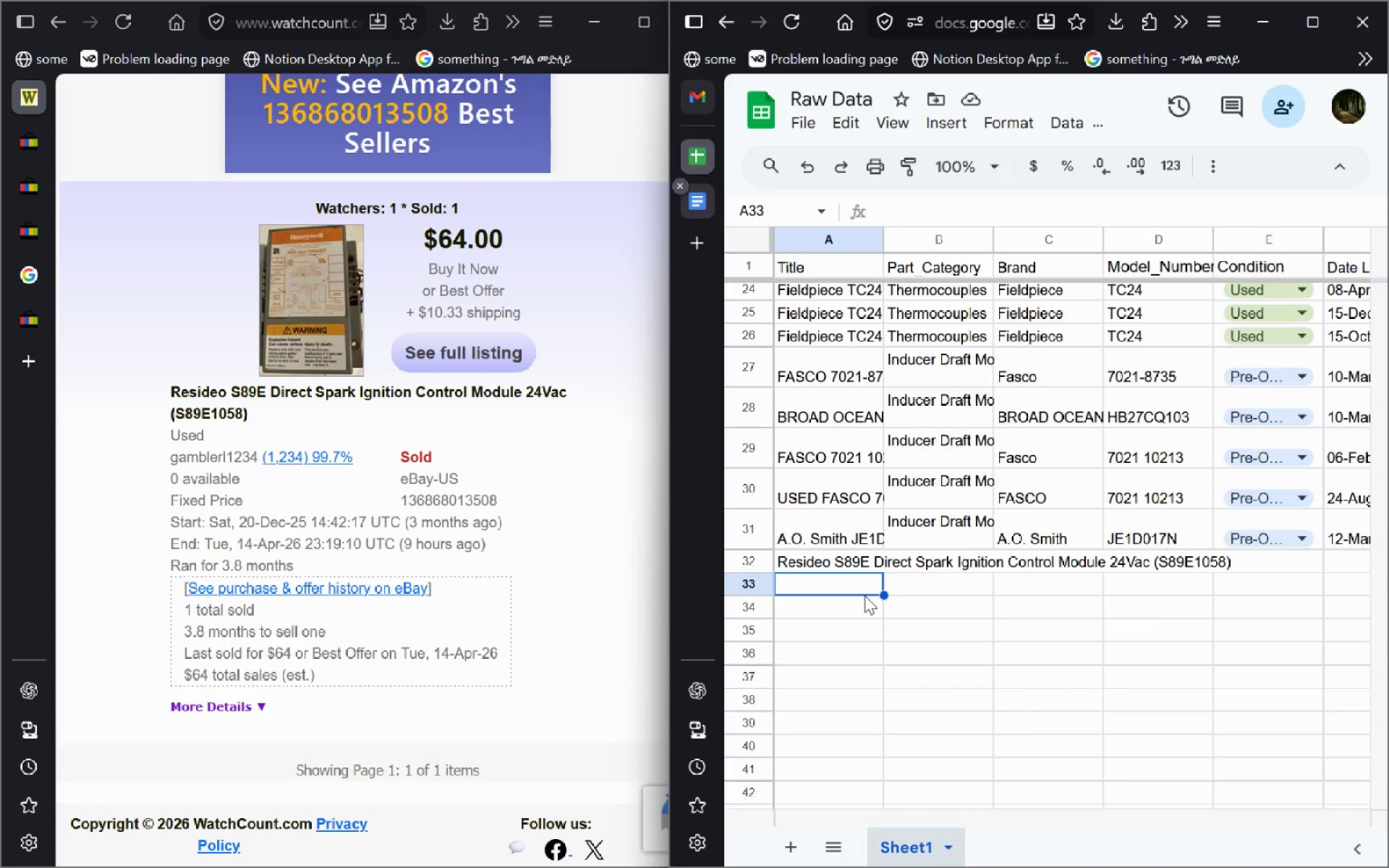 
left_click_drag(start_coordinate=[1222, 461], to_coordinate=[987, 472])
 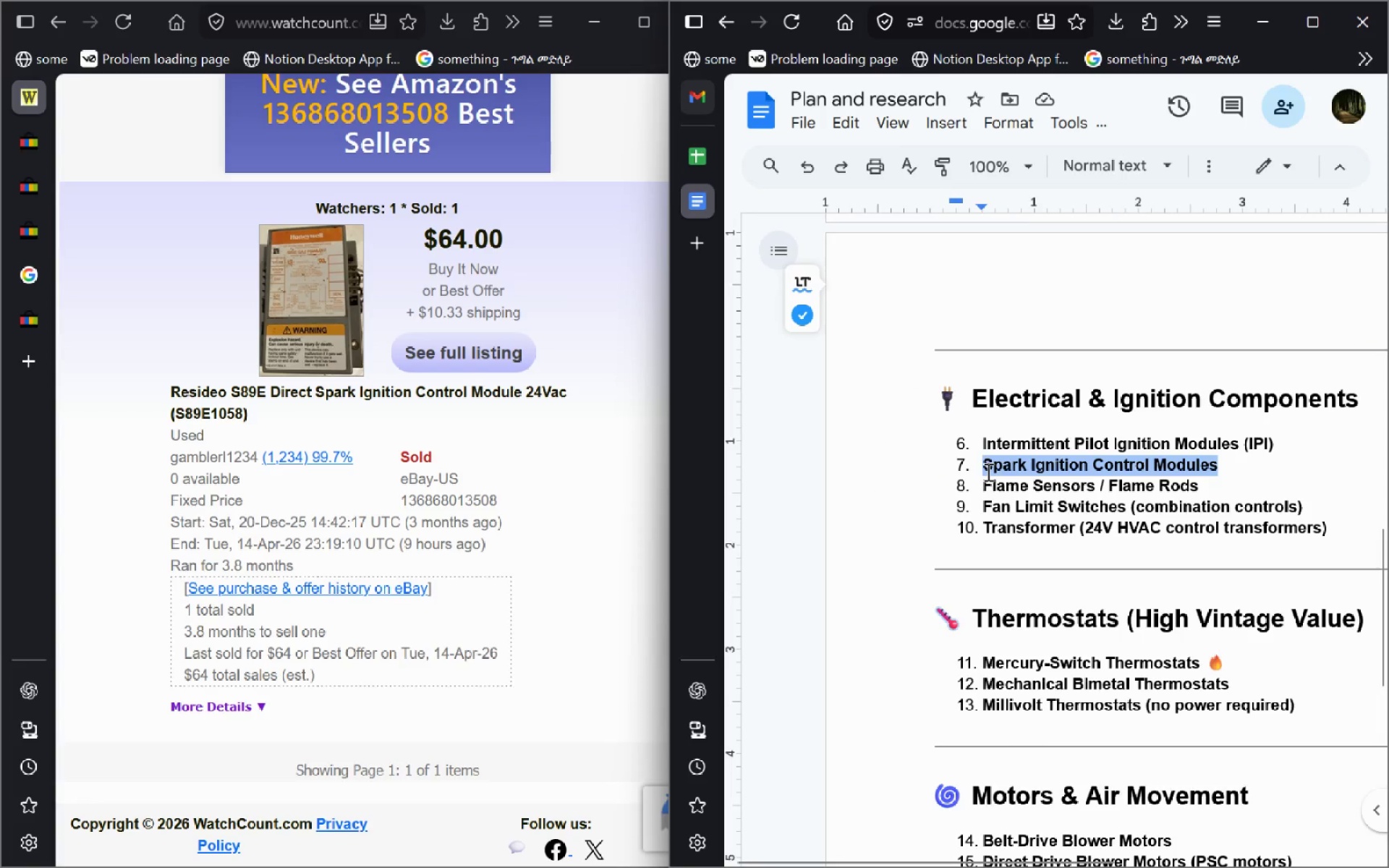 
key(Control+ControlLeft)
 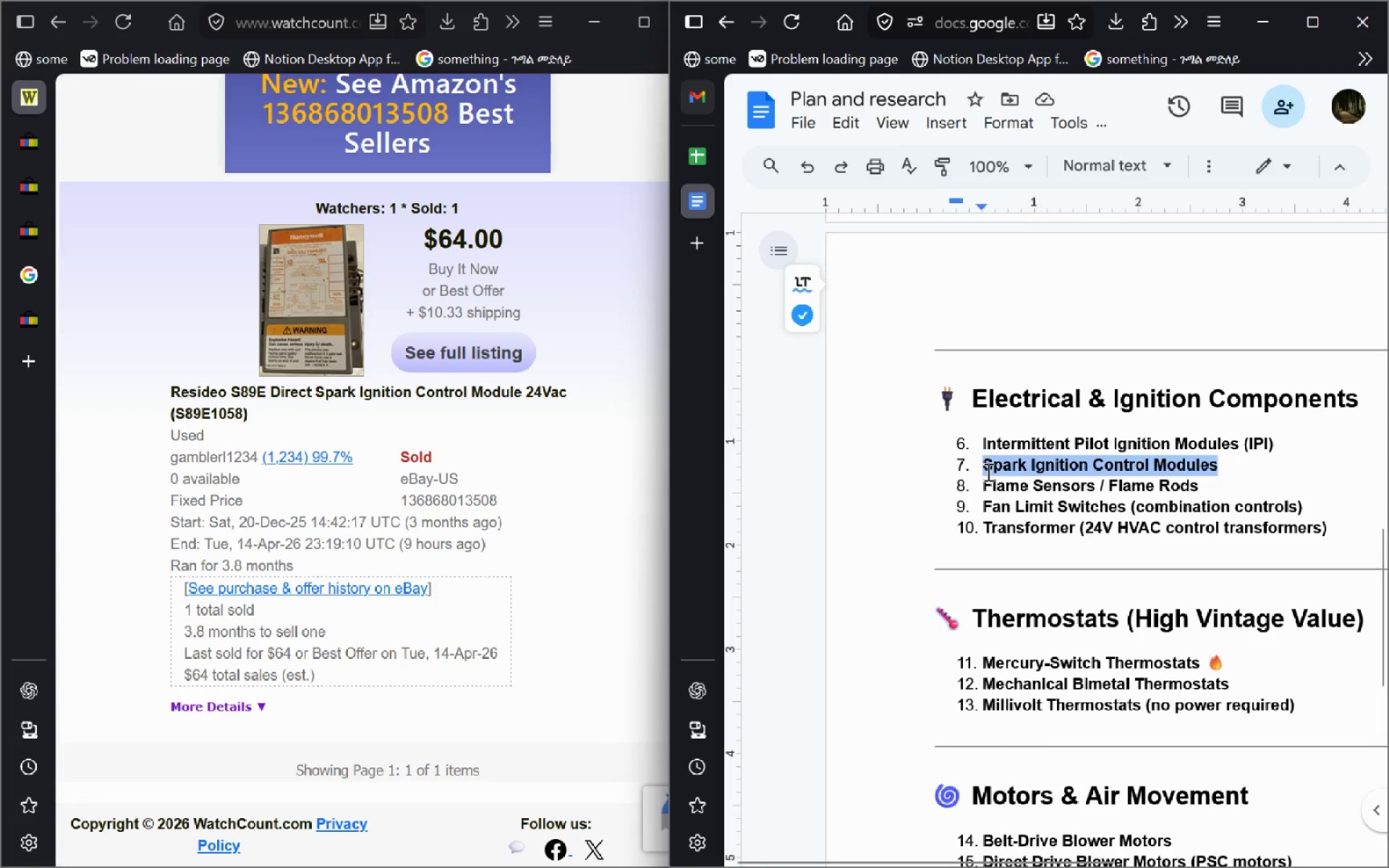 
key(Control+C)
 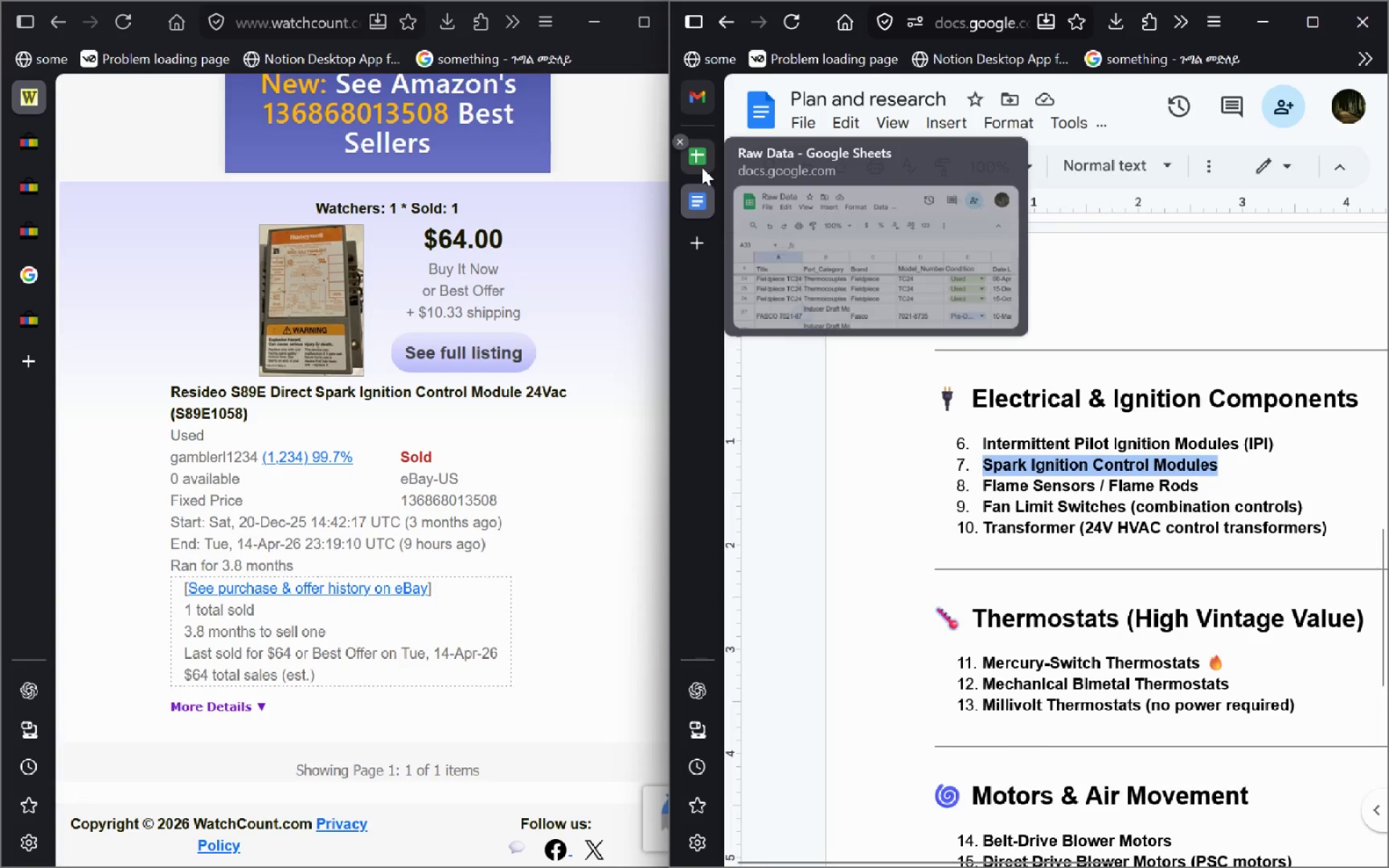 
left_click([702, 167])
 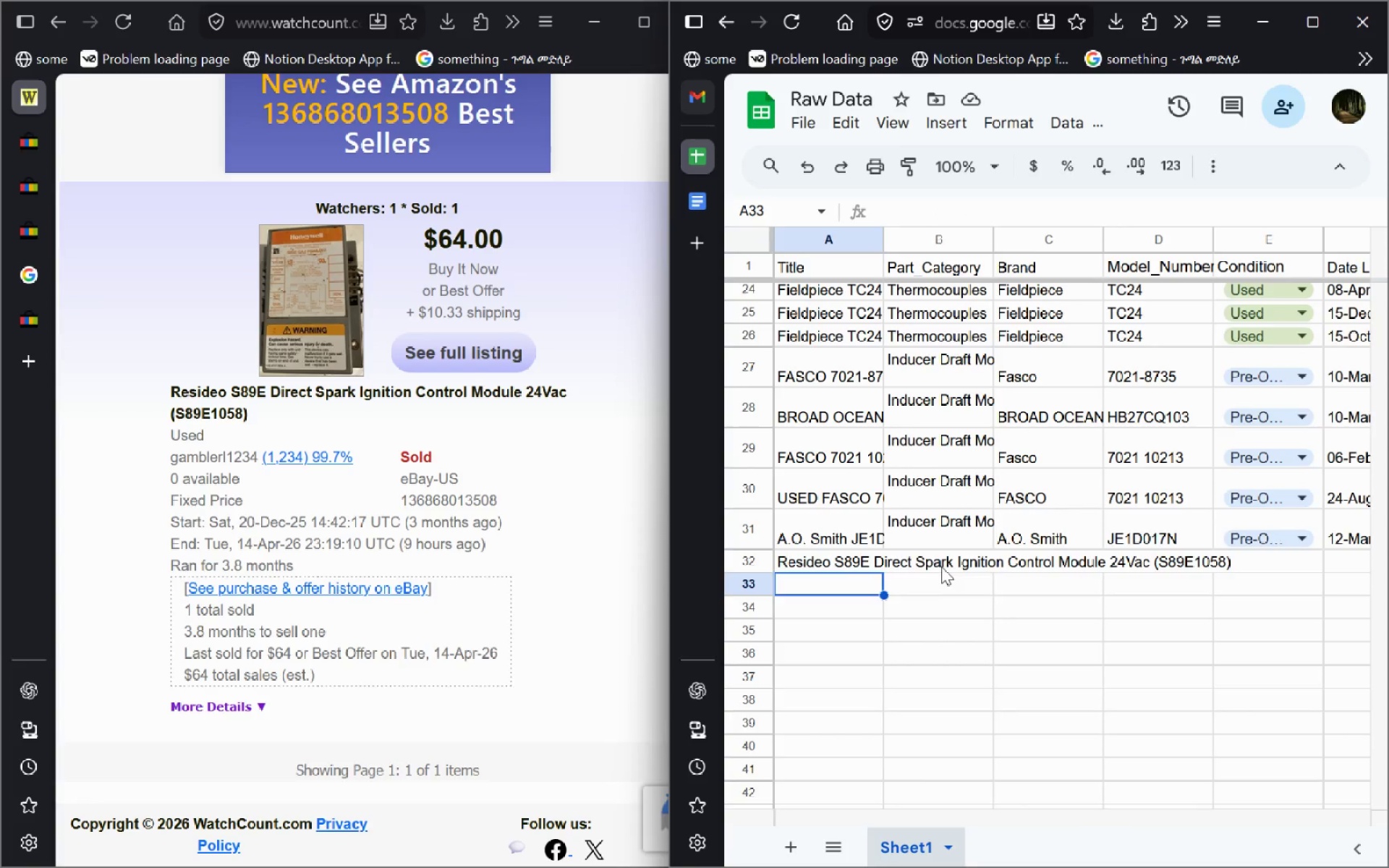 
double_click([941, 566])
 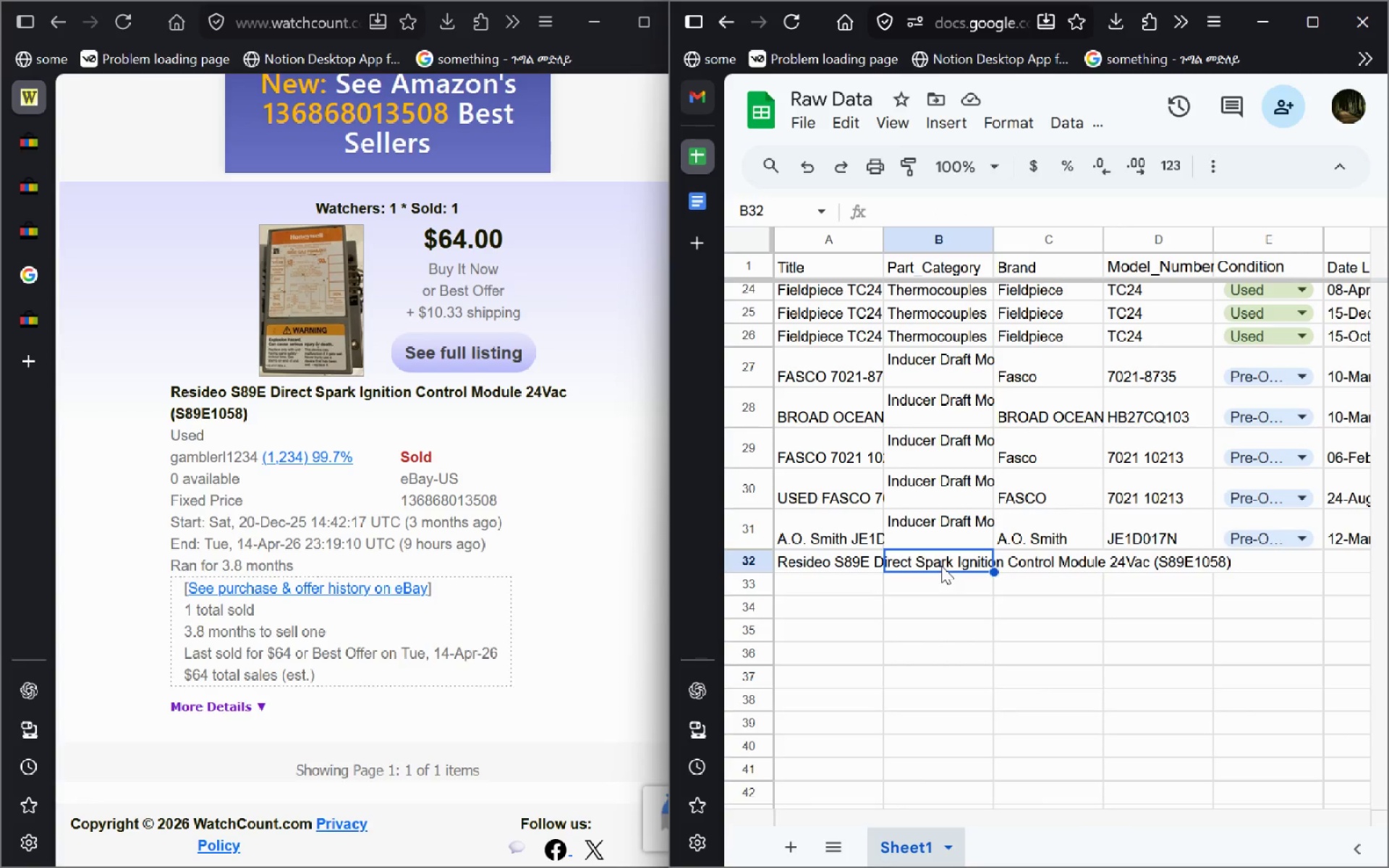 
key(Control+V)
 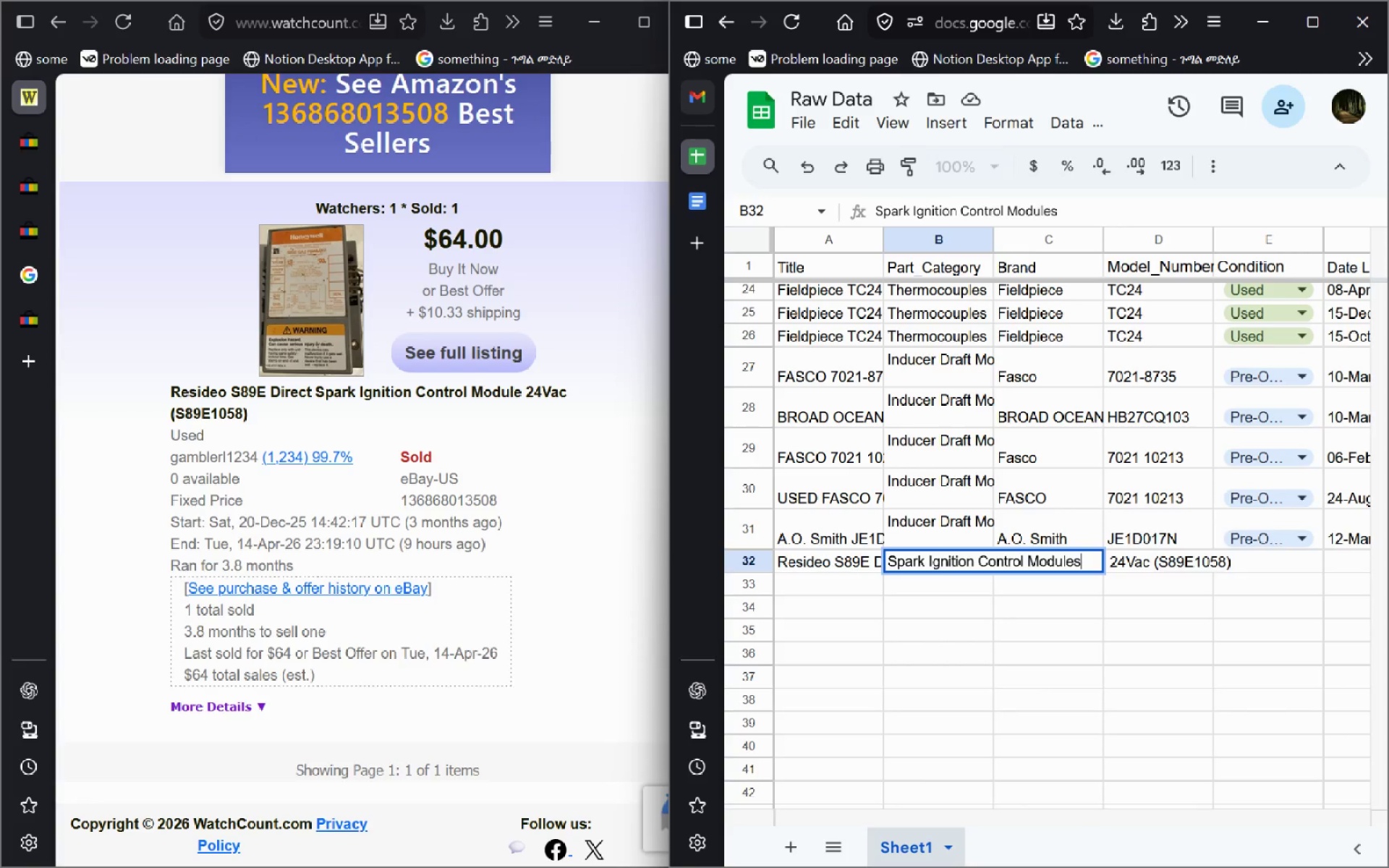 
key(Enter)
 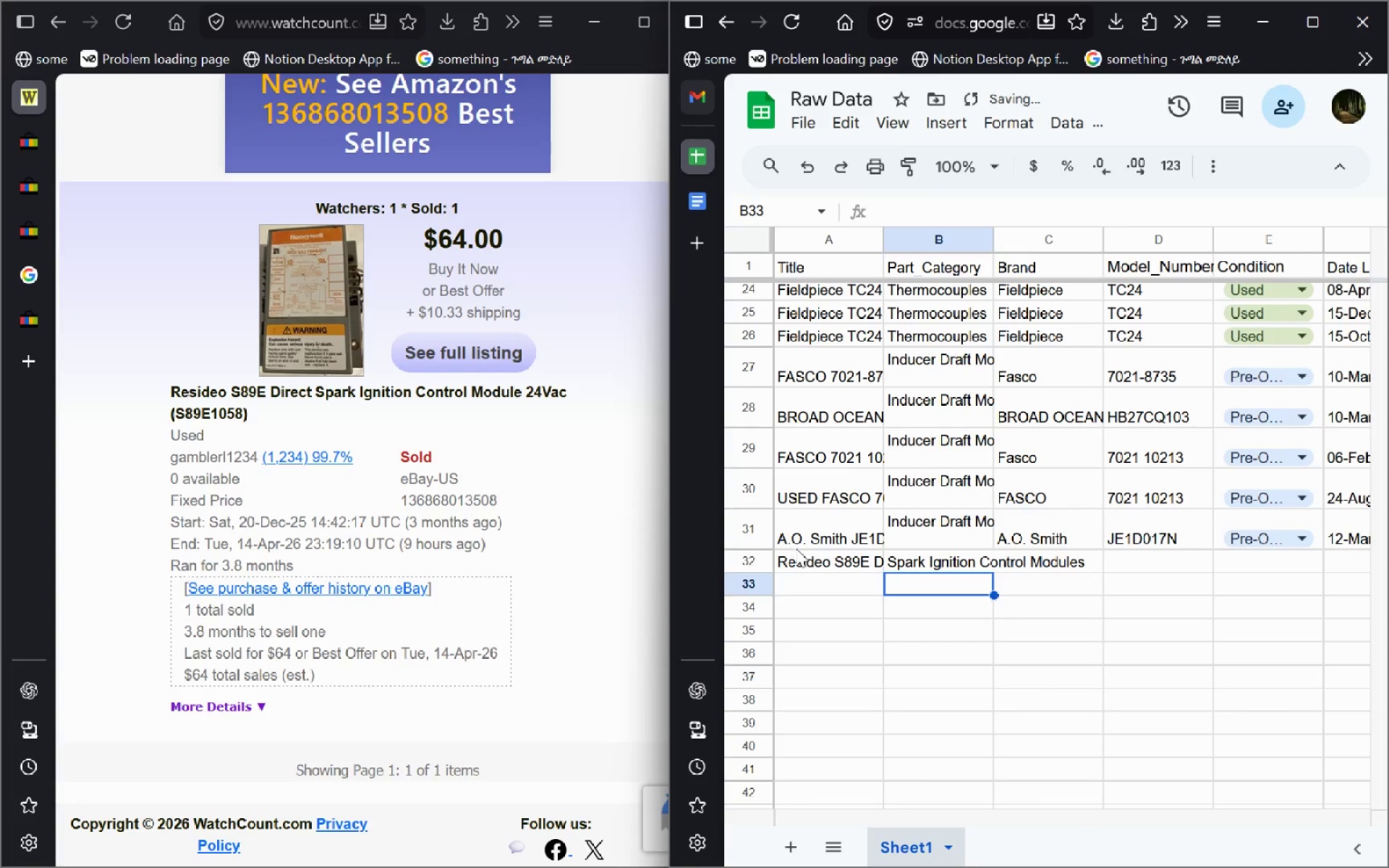 
double_click([802, 556])
 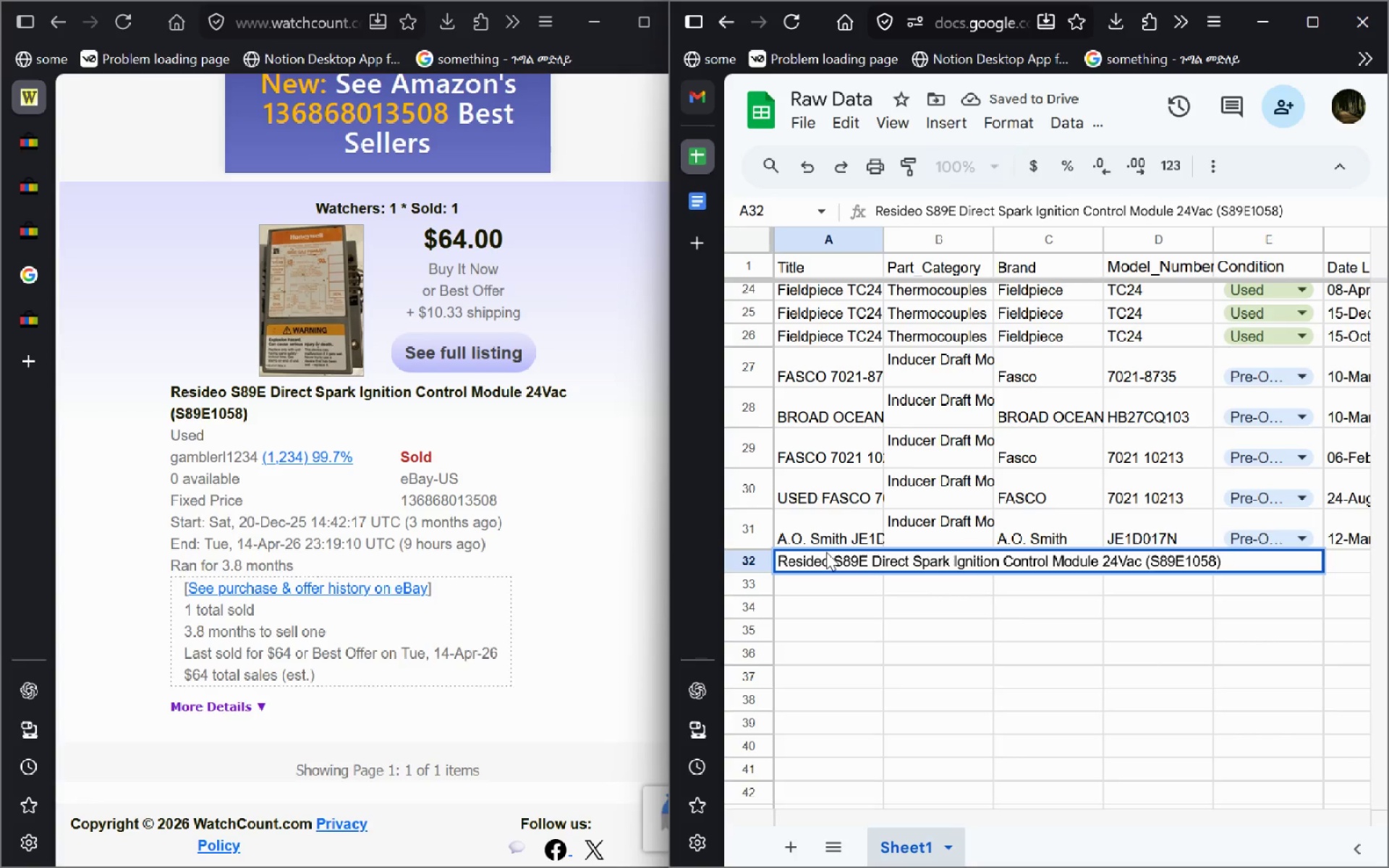 
left_click_drag(start_coordinate=[827, 558], to_coordinate=[732, 553])
 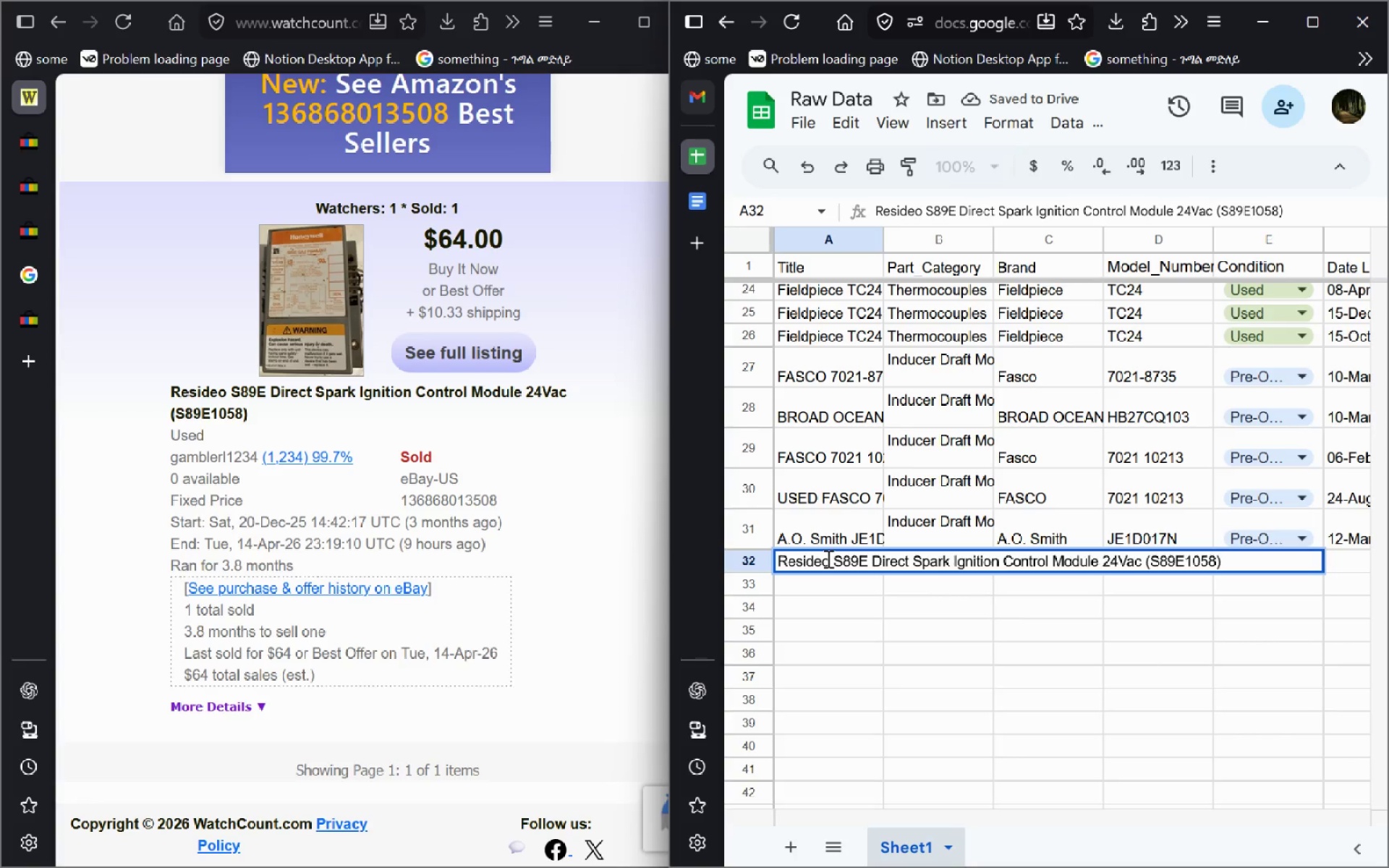 
key(Control+C)
 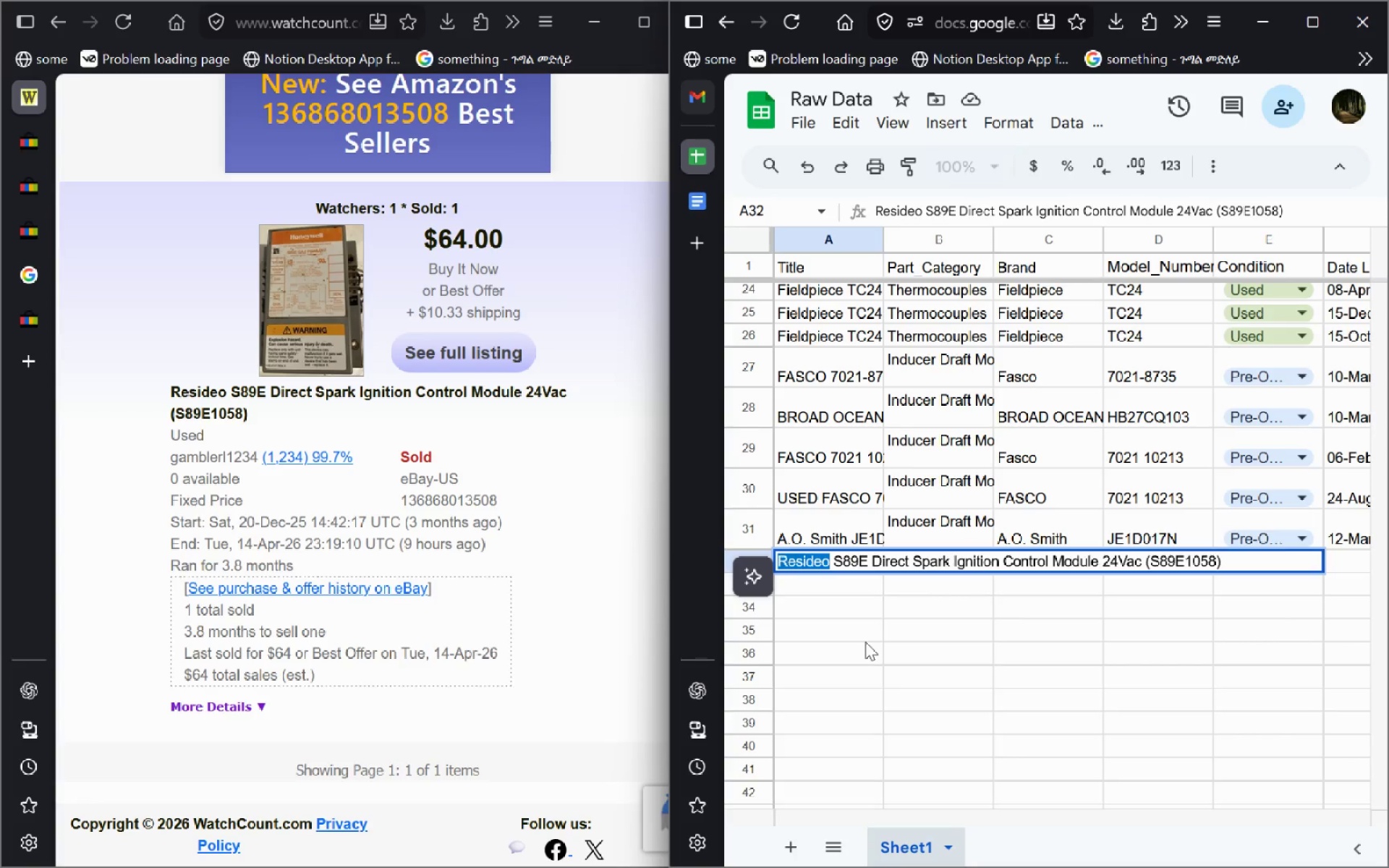 
left_click([883, 644])
 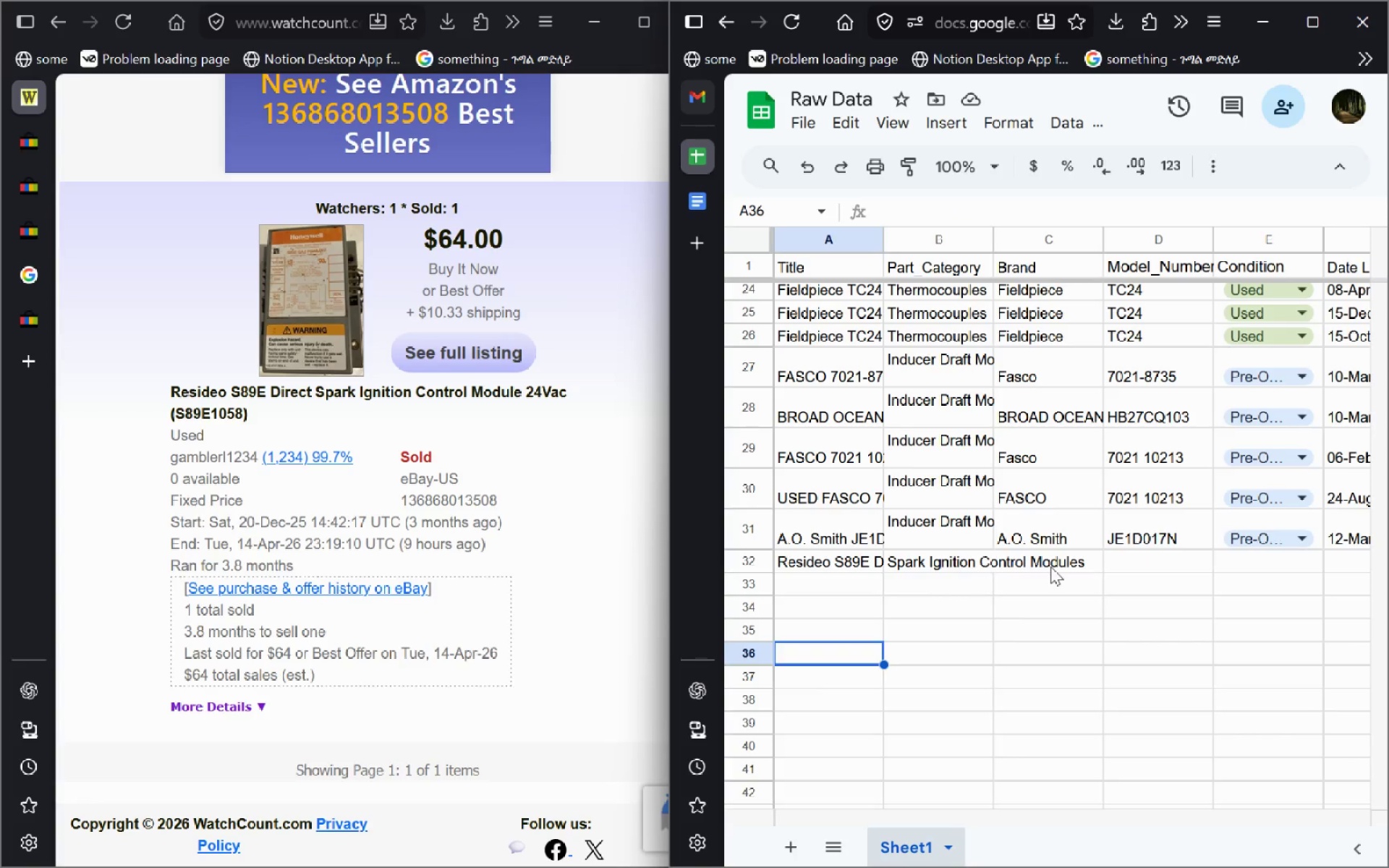 
double_click([1050, 566])
 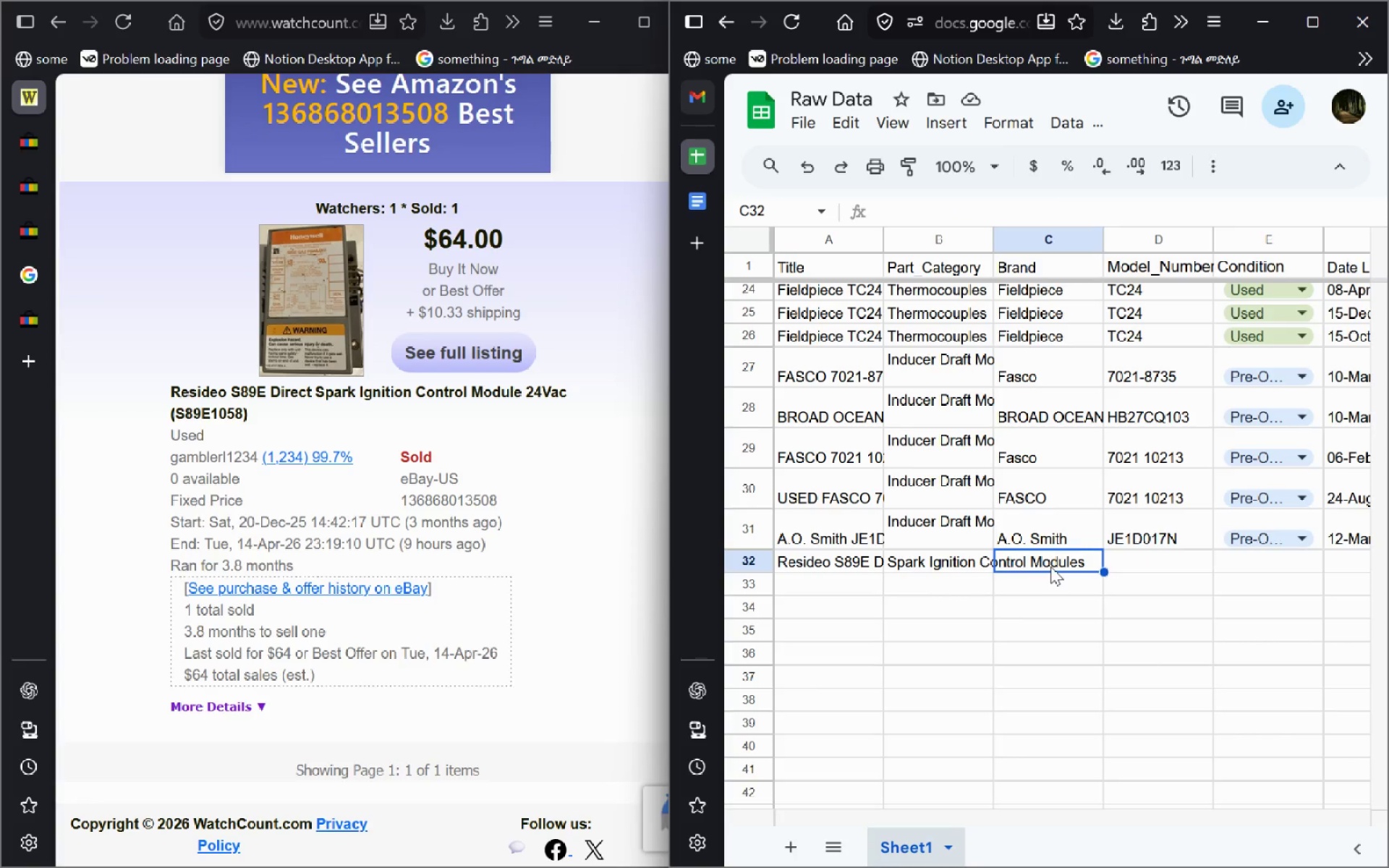 
key(Control+V)
 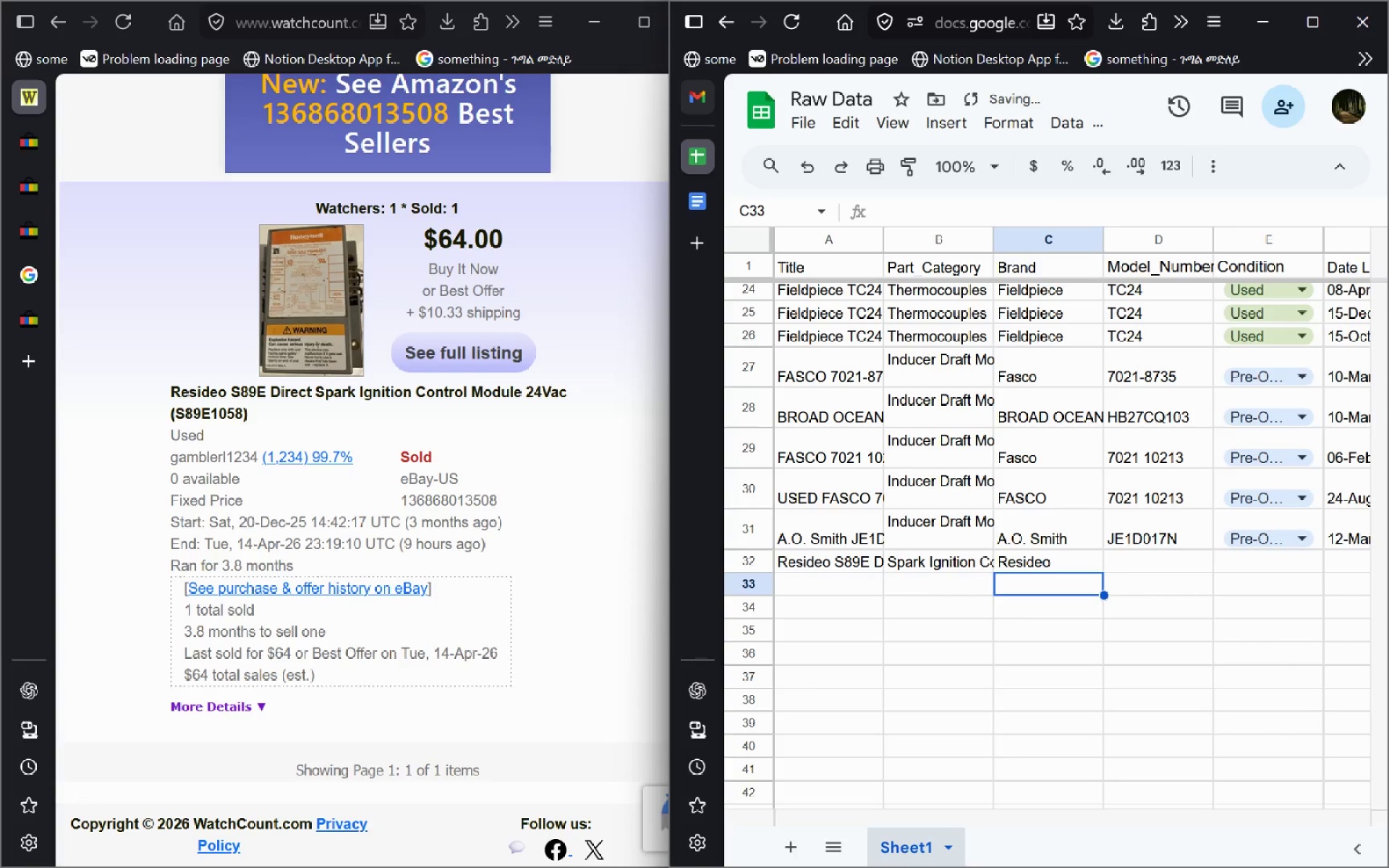 
key(Enter)
 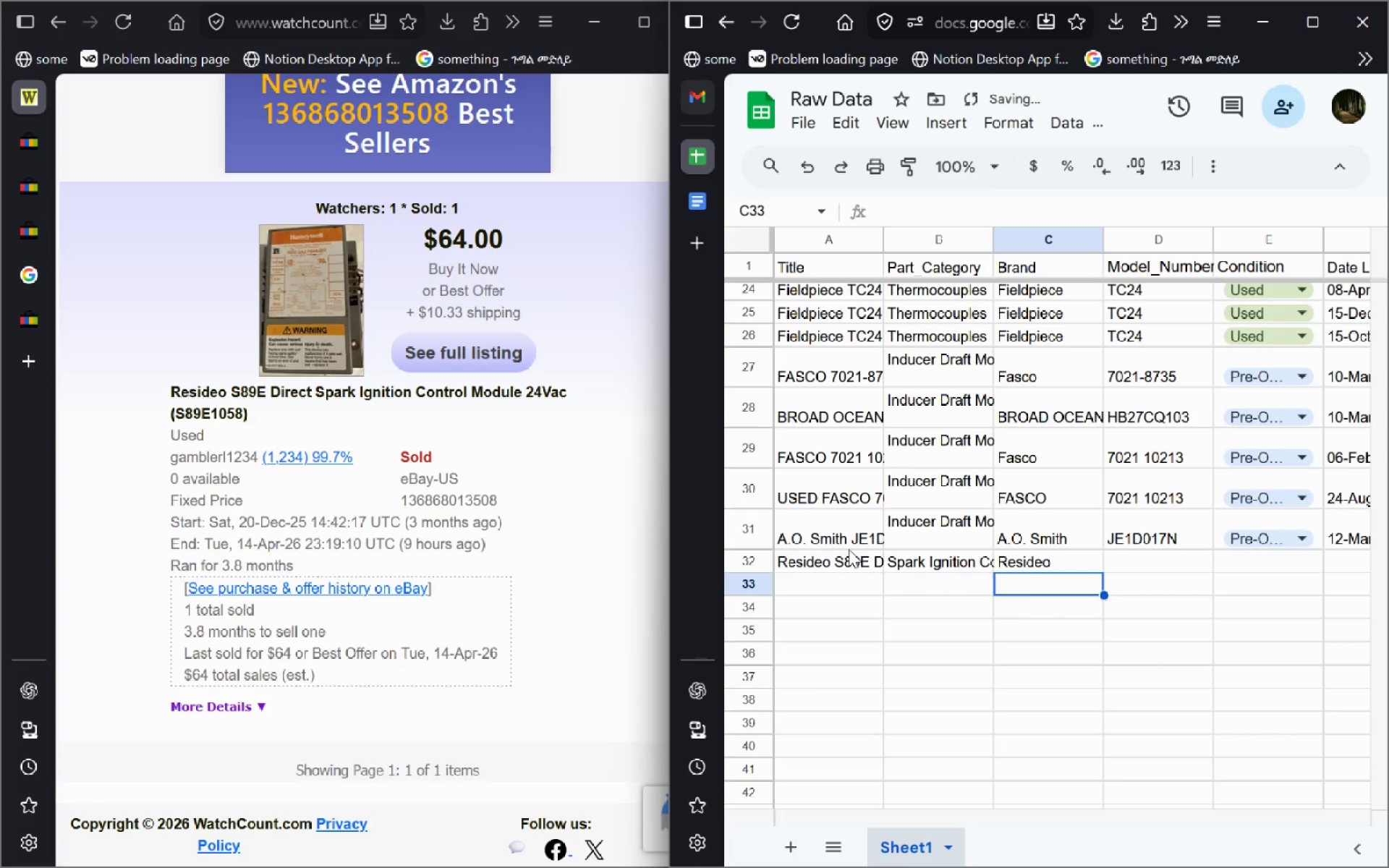 
double_click([848, 550])
 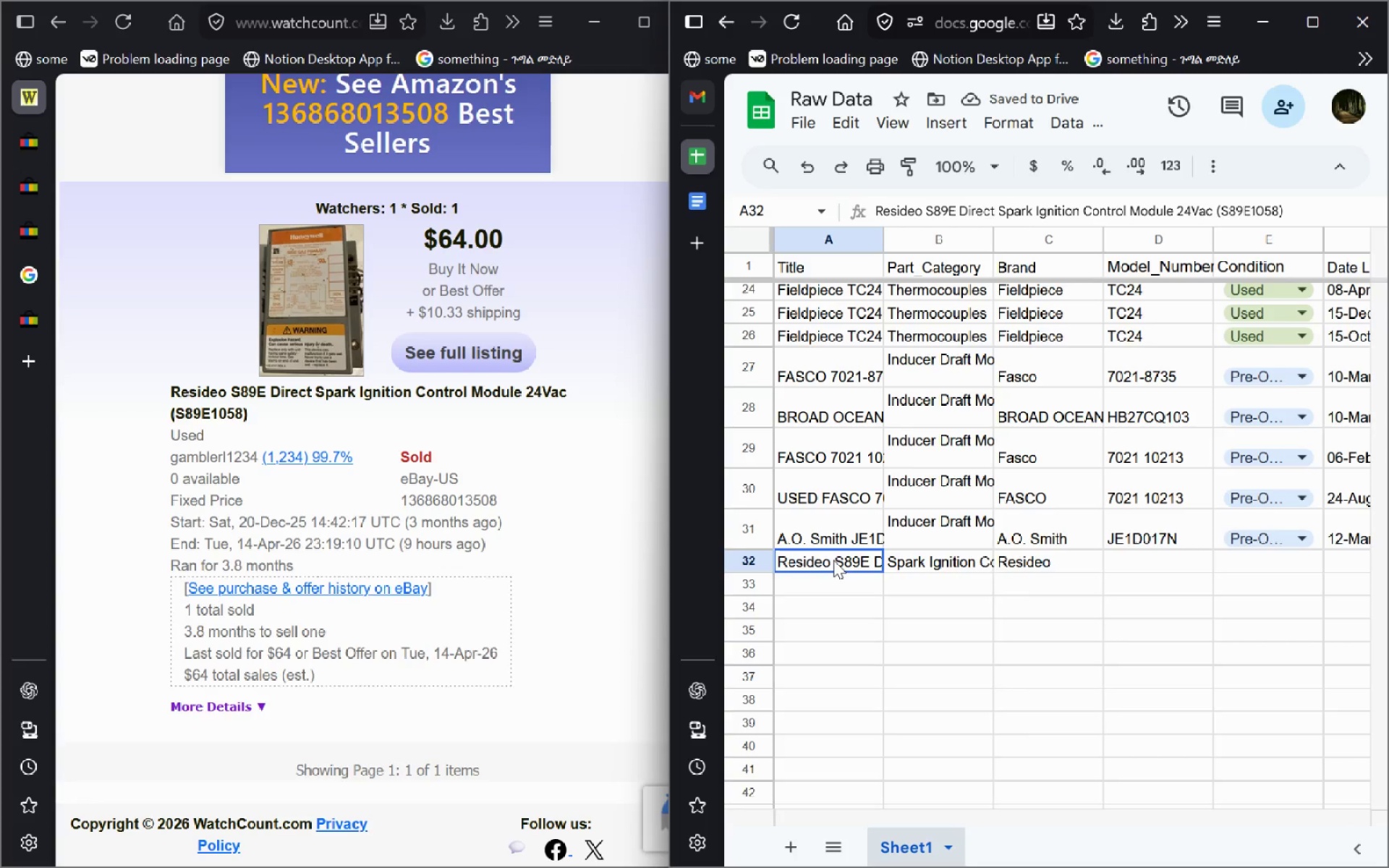 
double_click([833, 560])
 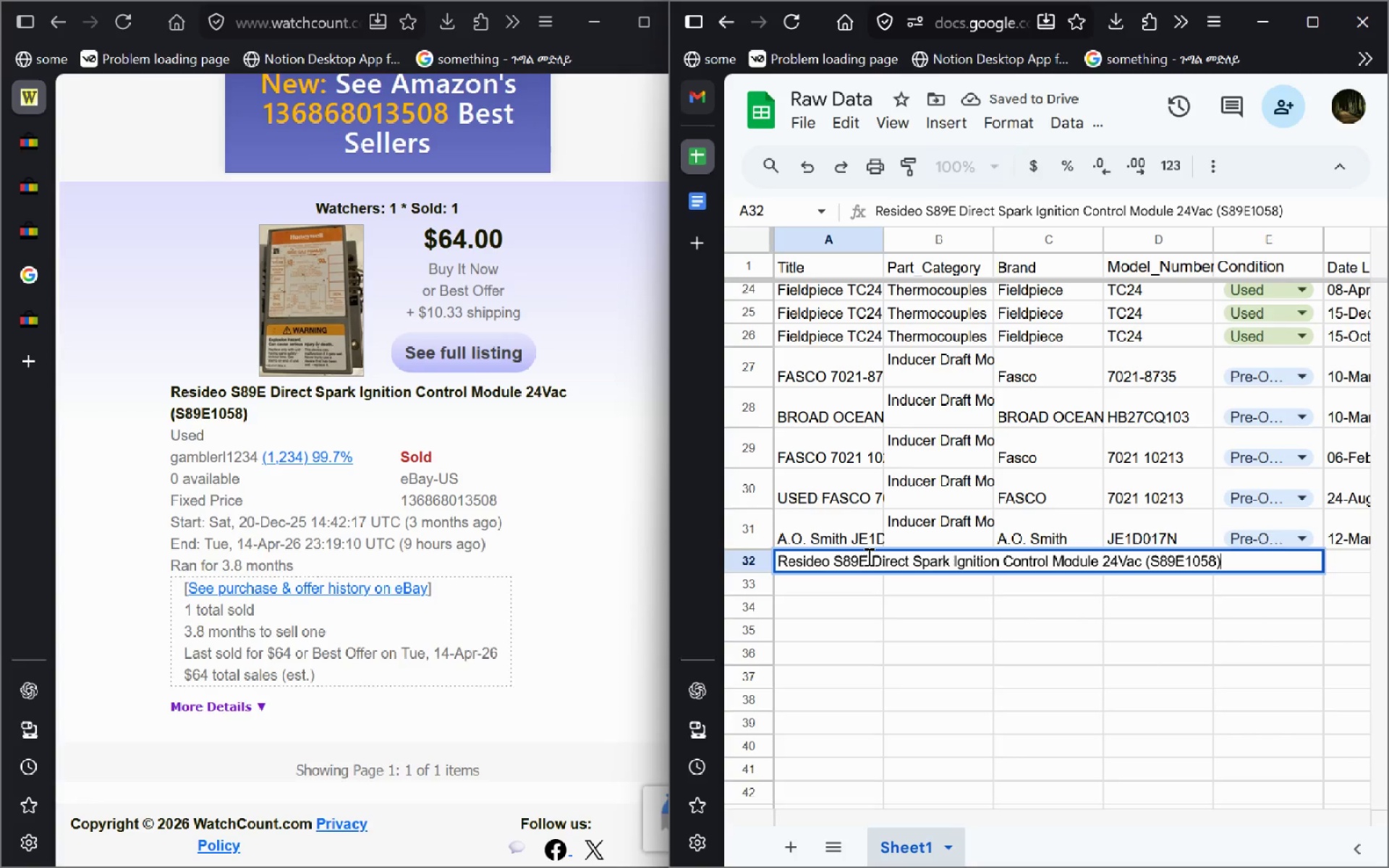 
left_click_drag(start_coordinate=[865, 558], to_coordinate=[804, 558])
 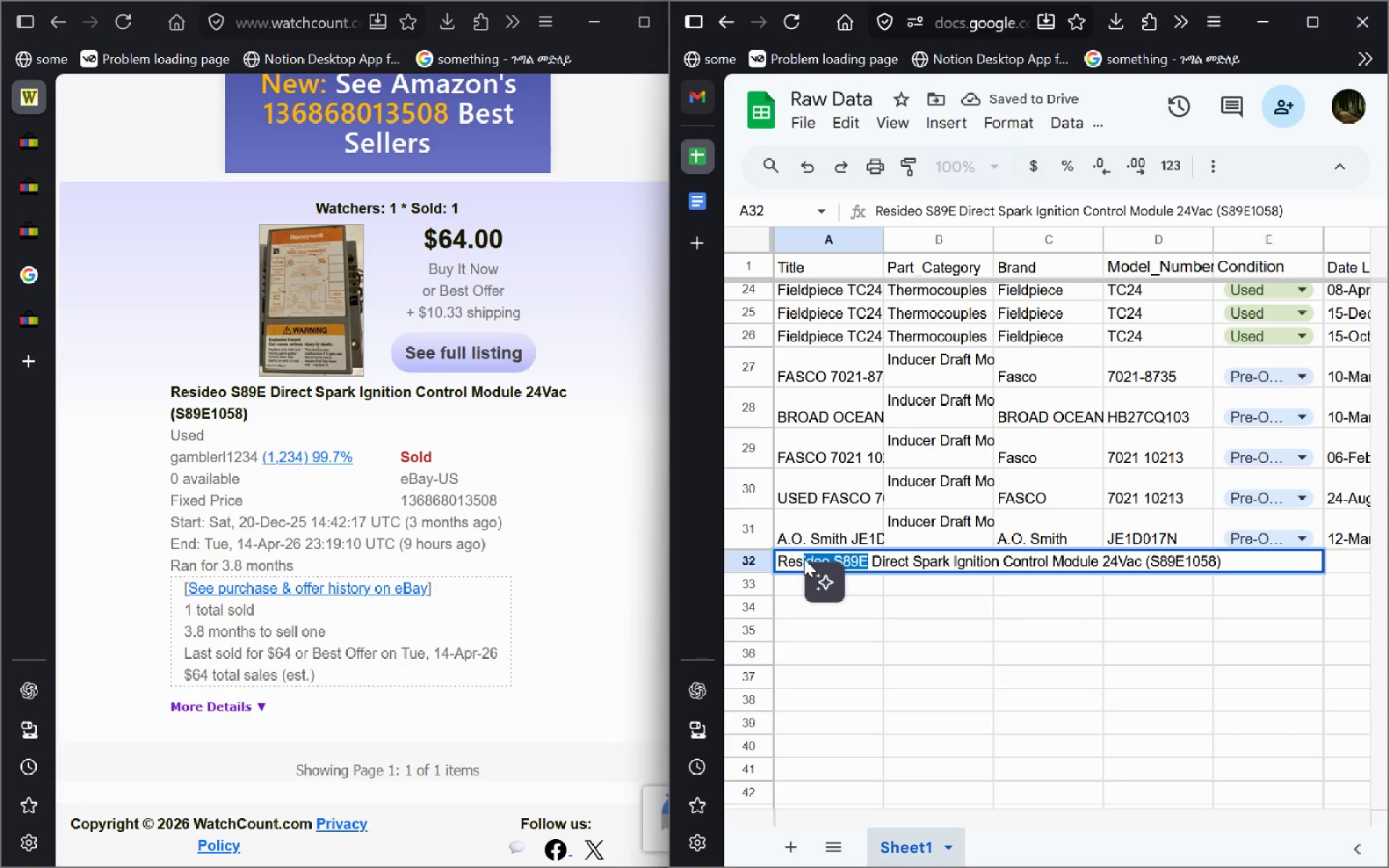 
key(Shift+ArrowRight)
 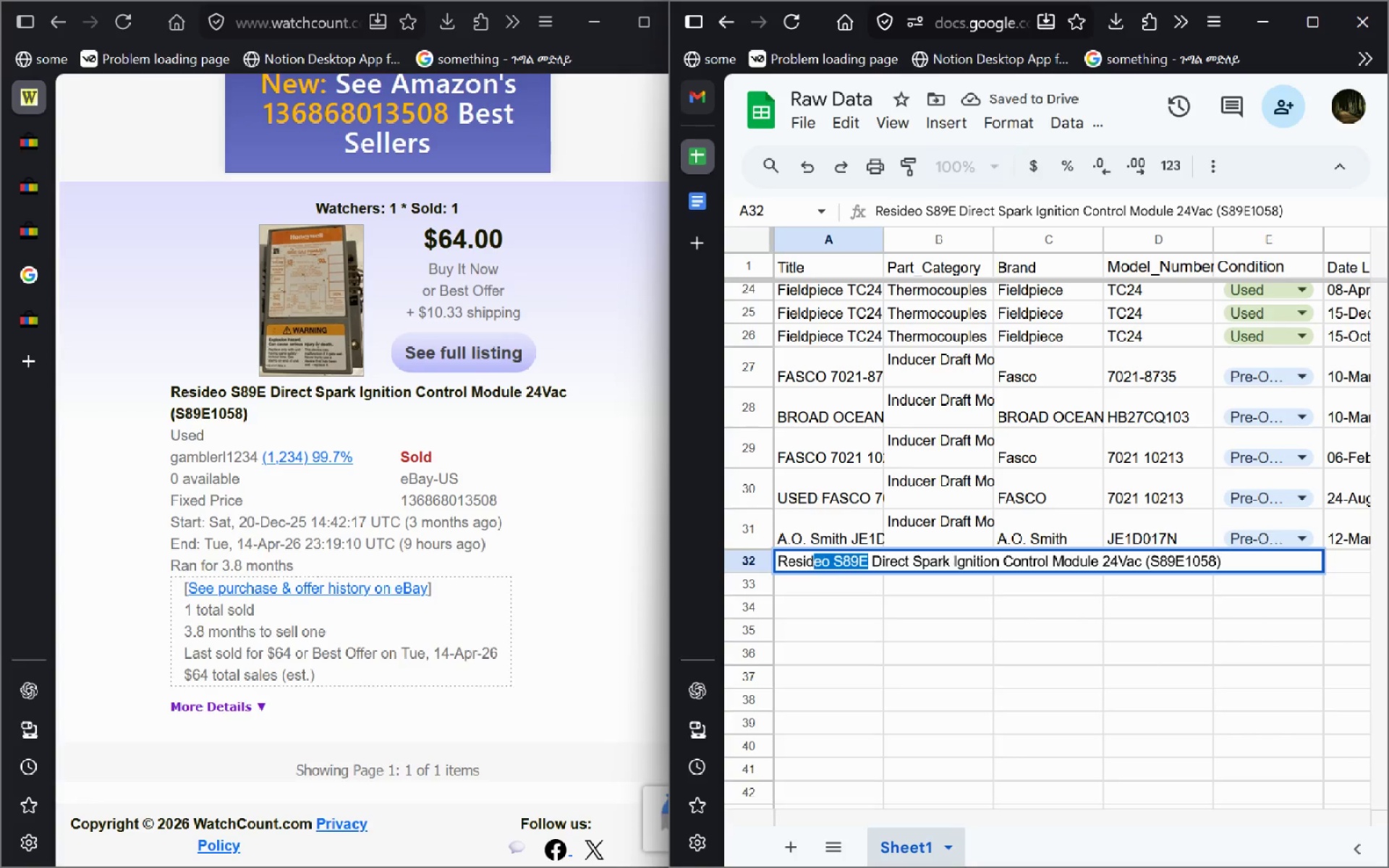 
key(Shift+ArrowRight)
 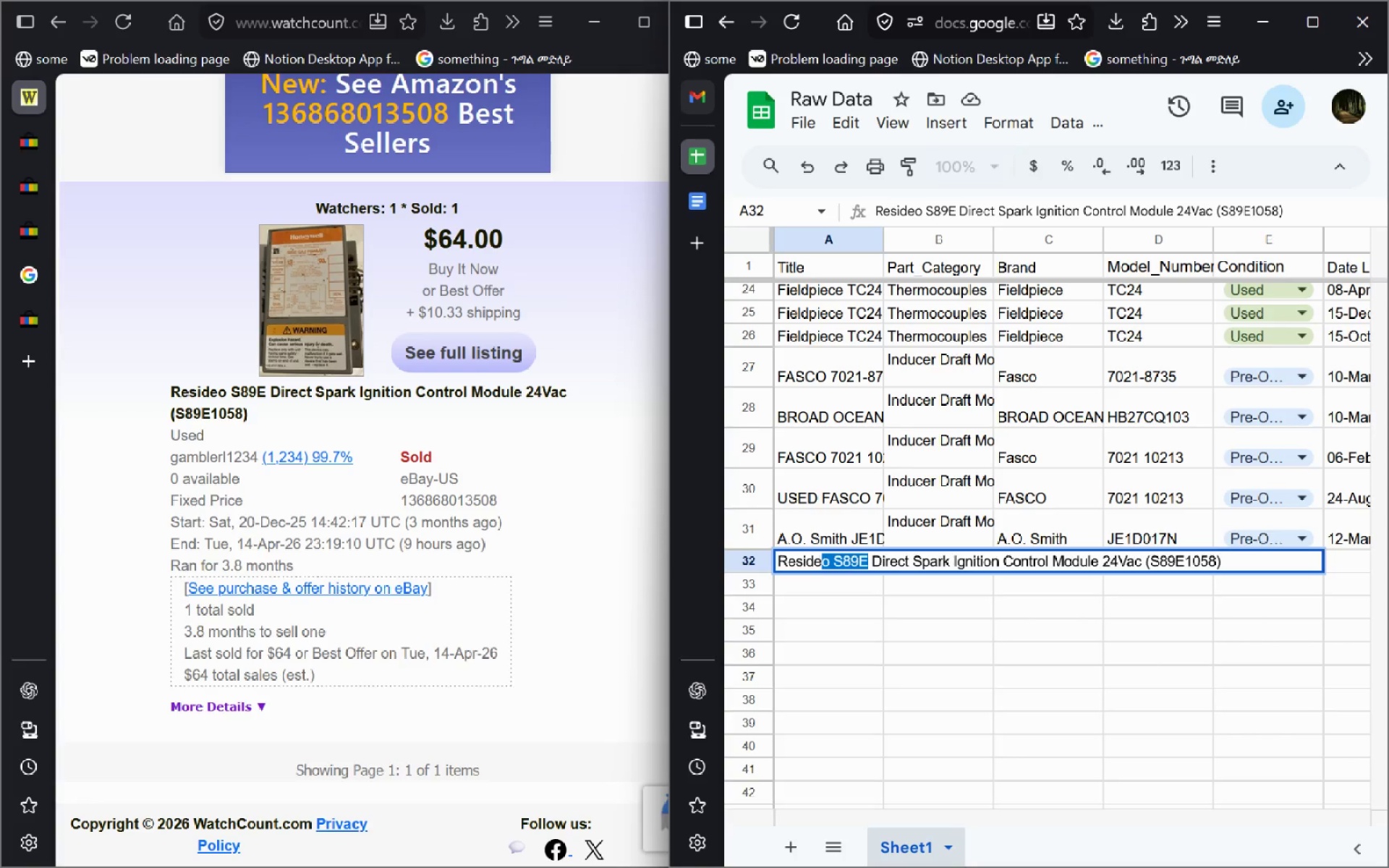 
key(Shift+ArrowRight)
 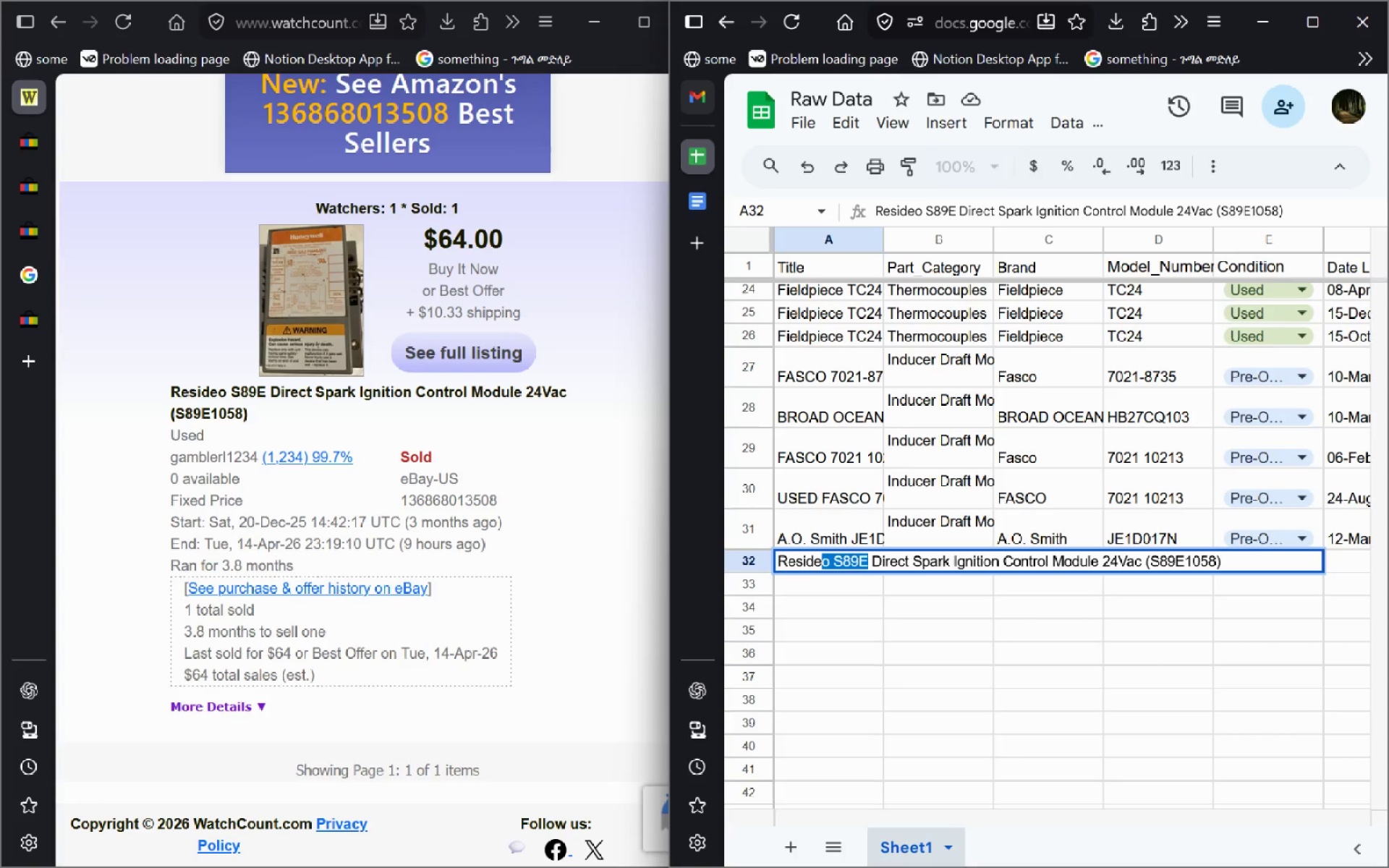 
key(Shift+ArrowRight)
 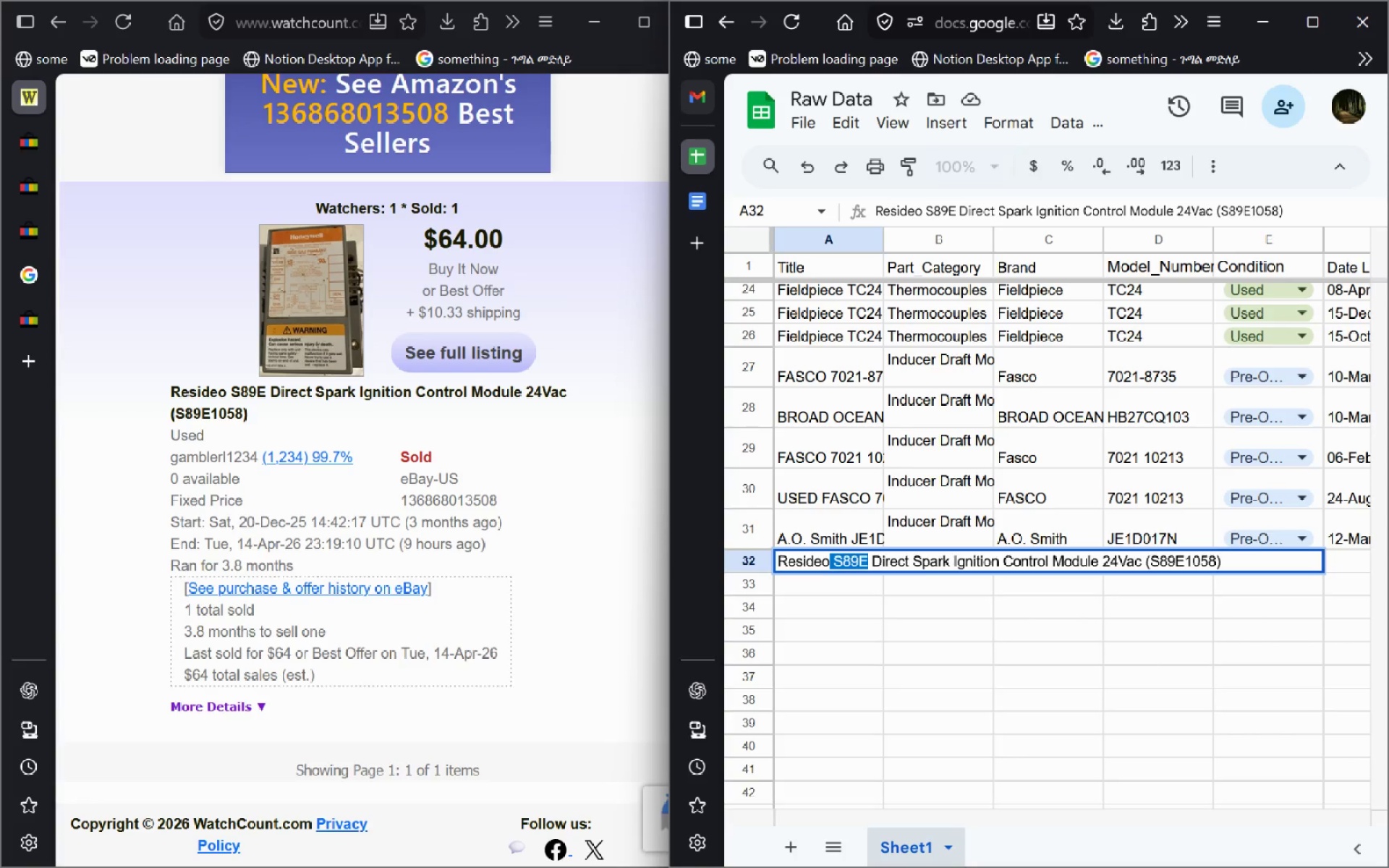 
key(Shift+ArrowRight)
 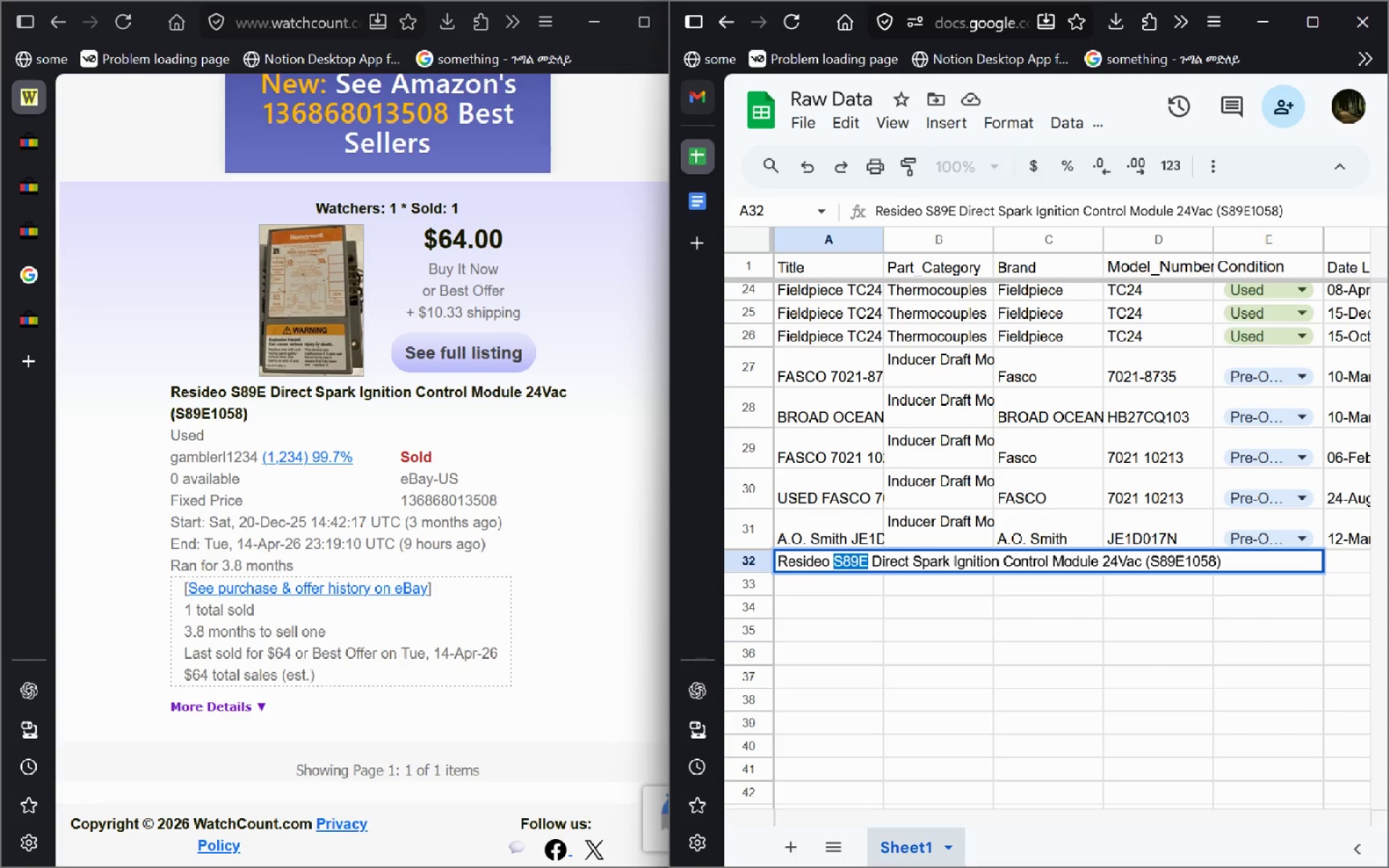 
key(Control+C)
 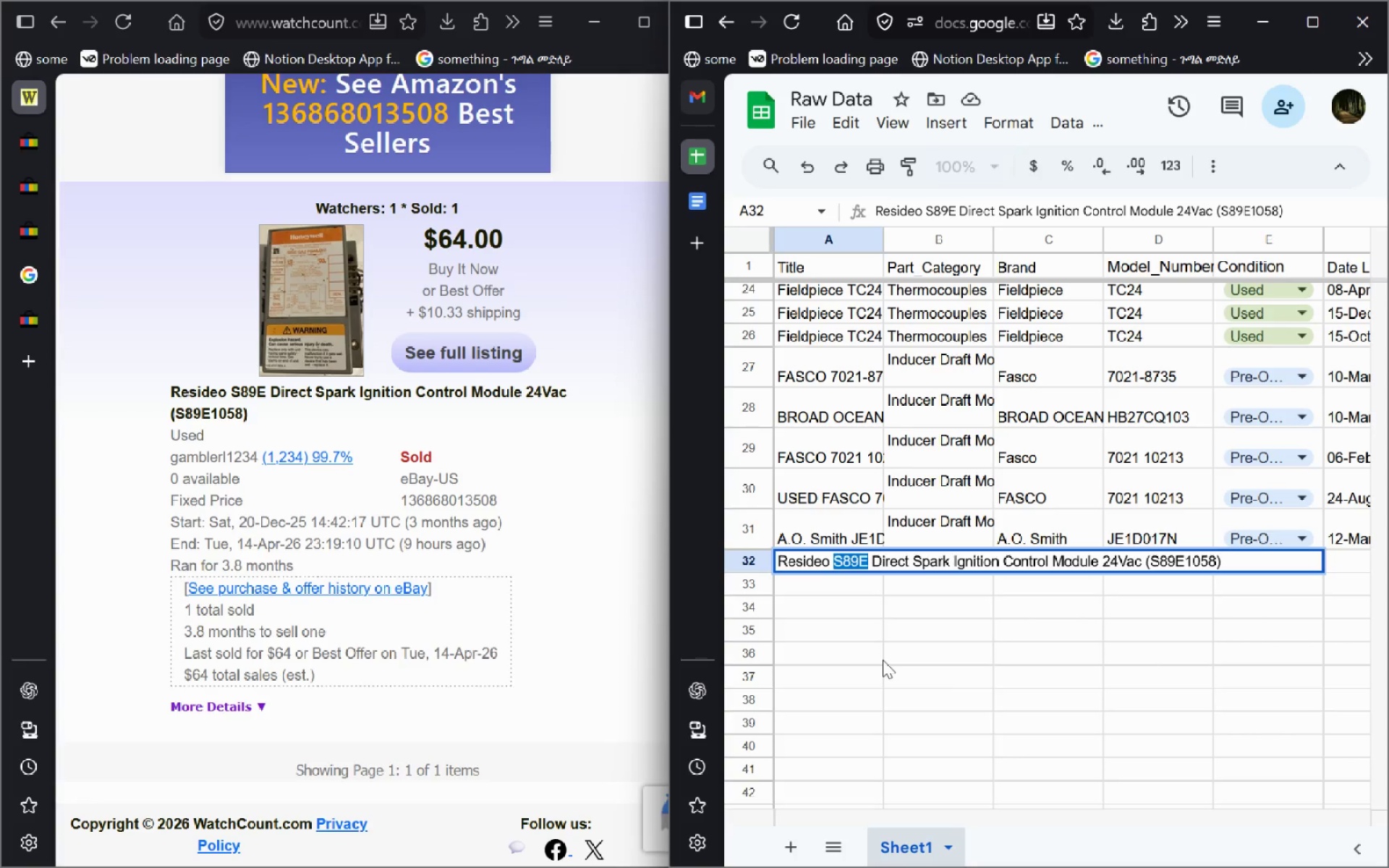 
left_click([883, 660])
 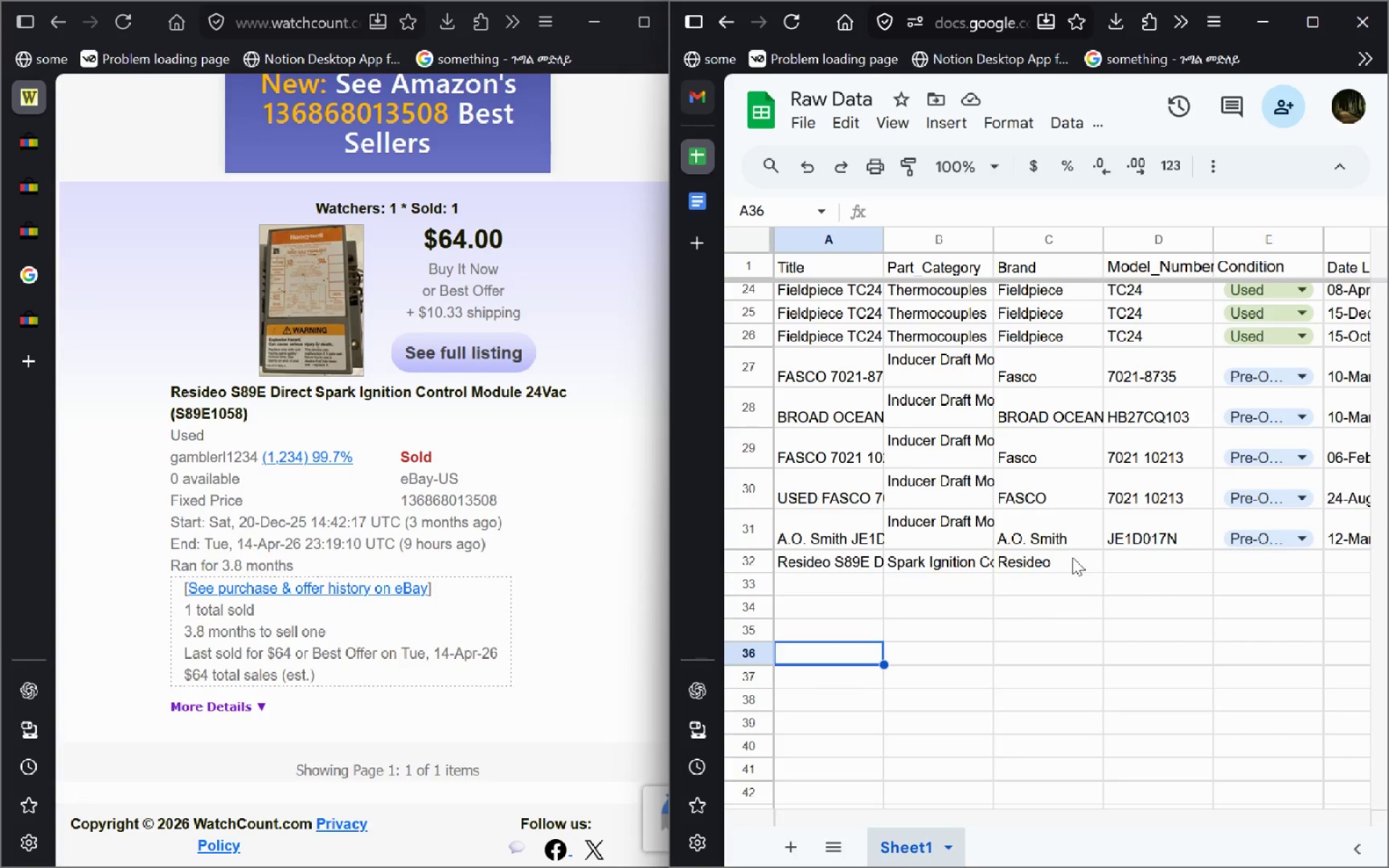 
double_click([1066, 563])
 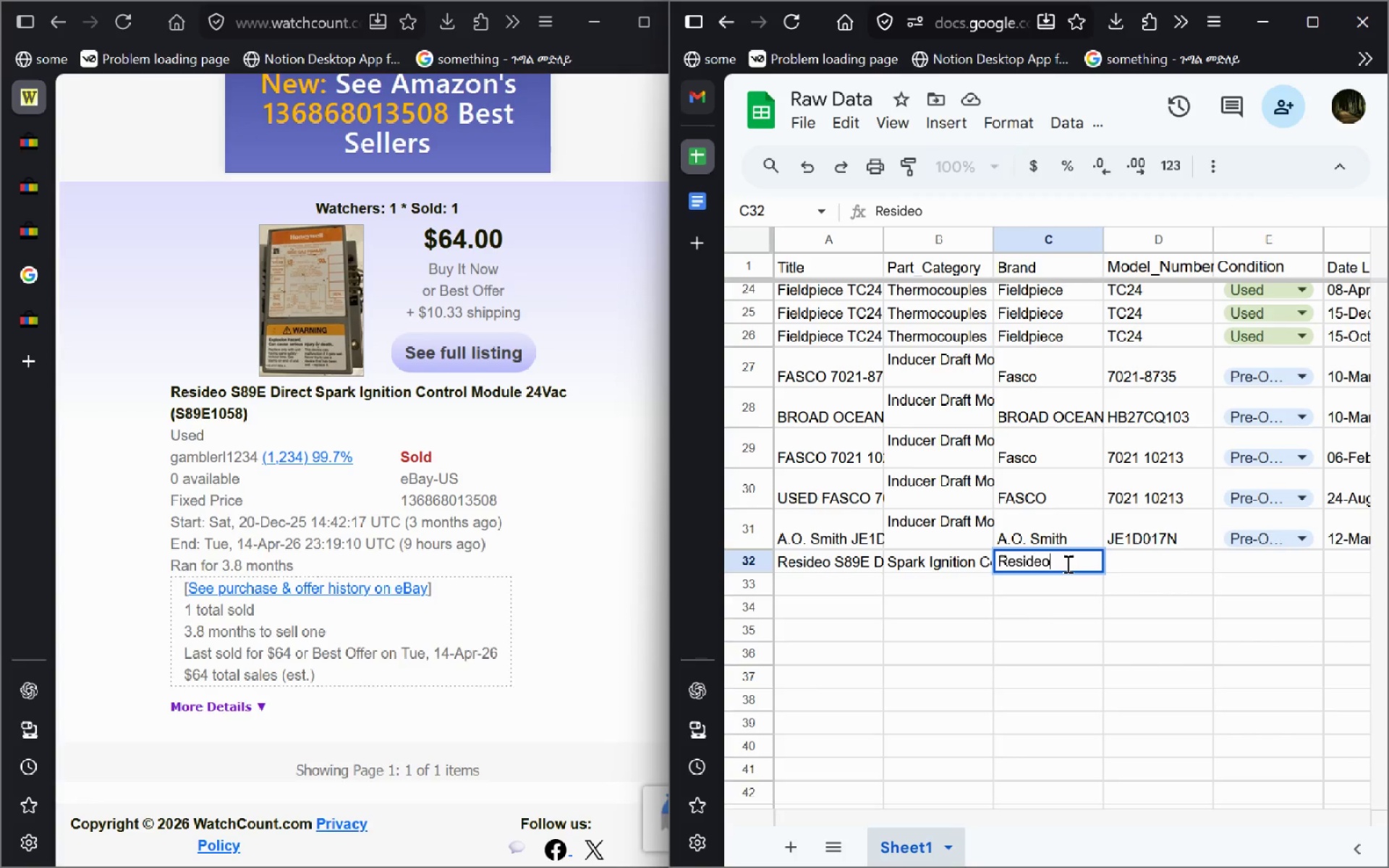 
hold_key(key=ControlLeft, duration=0.86)
 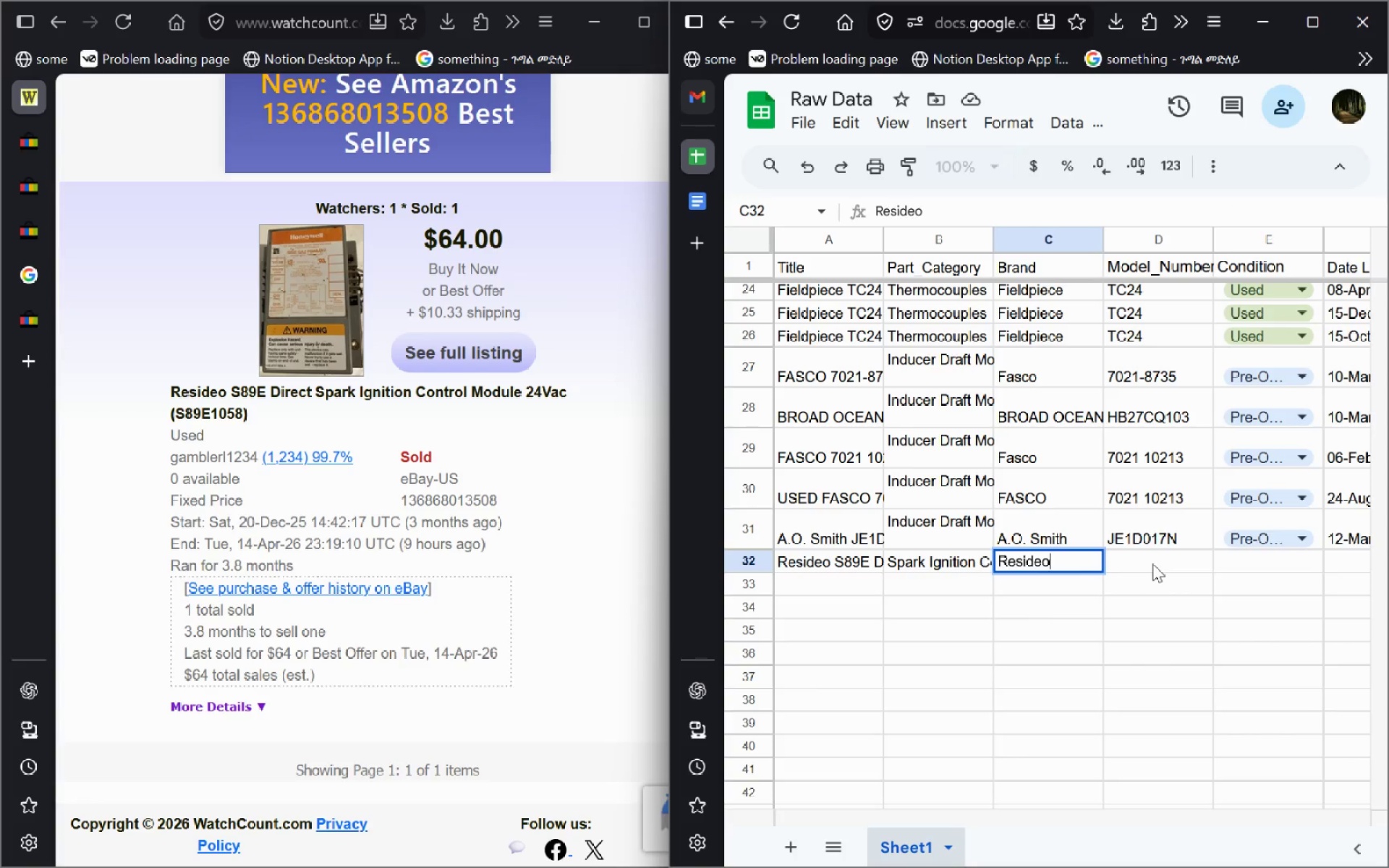 
left_click([1152, 563])
 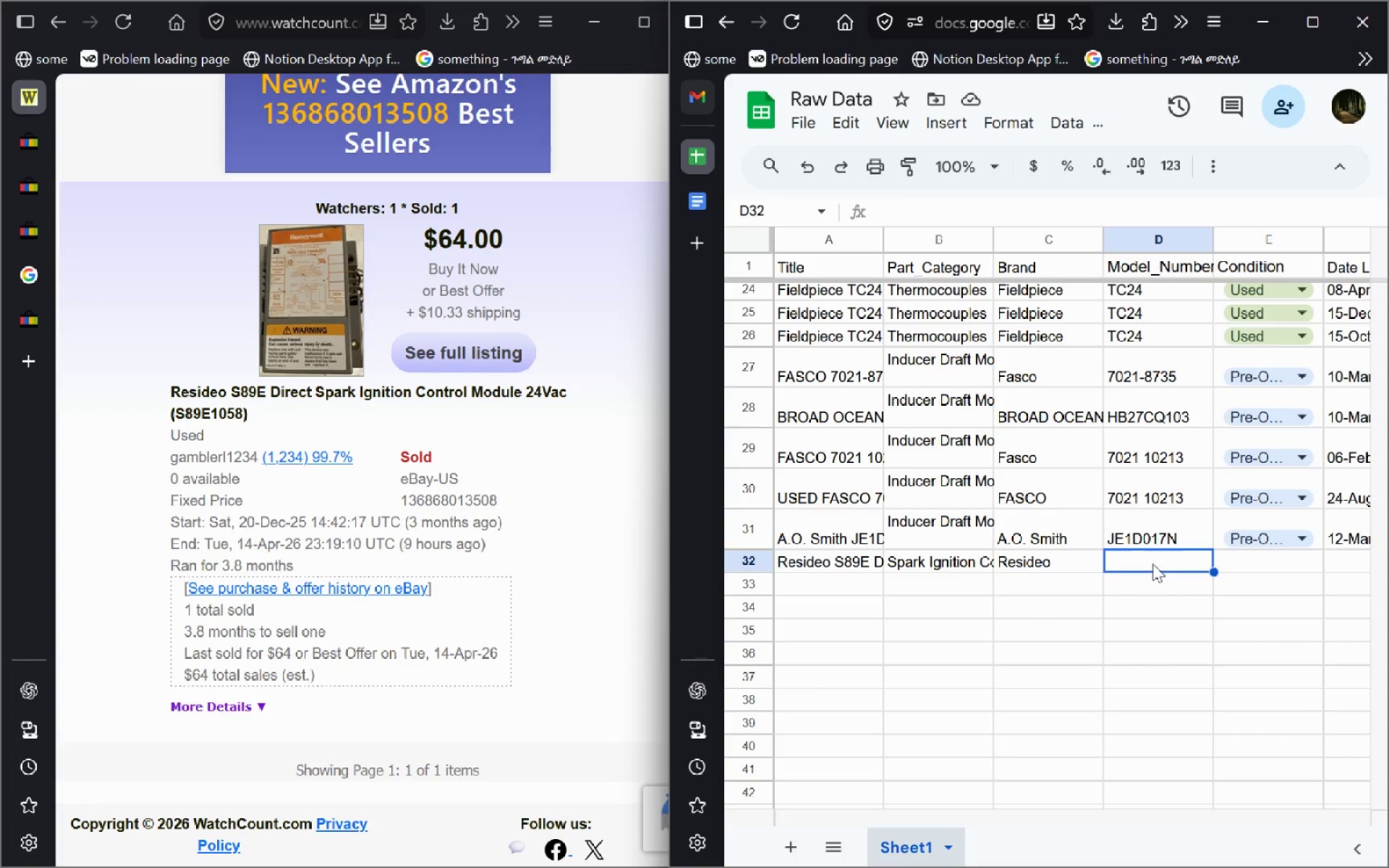 
key(Control+V)
 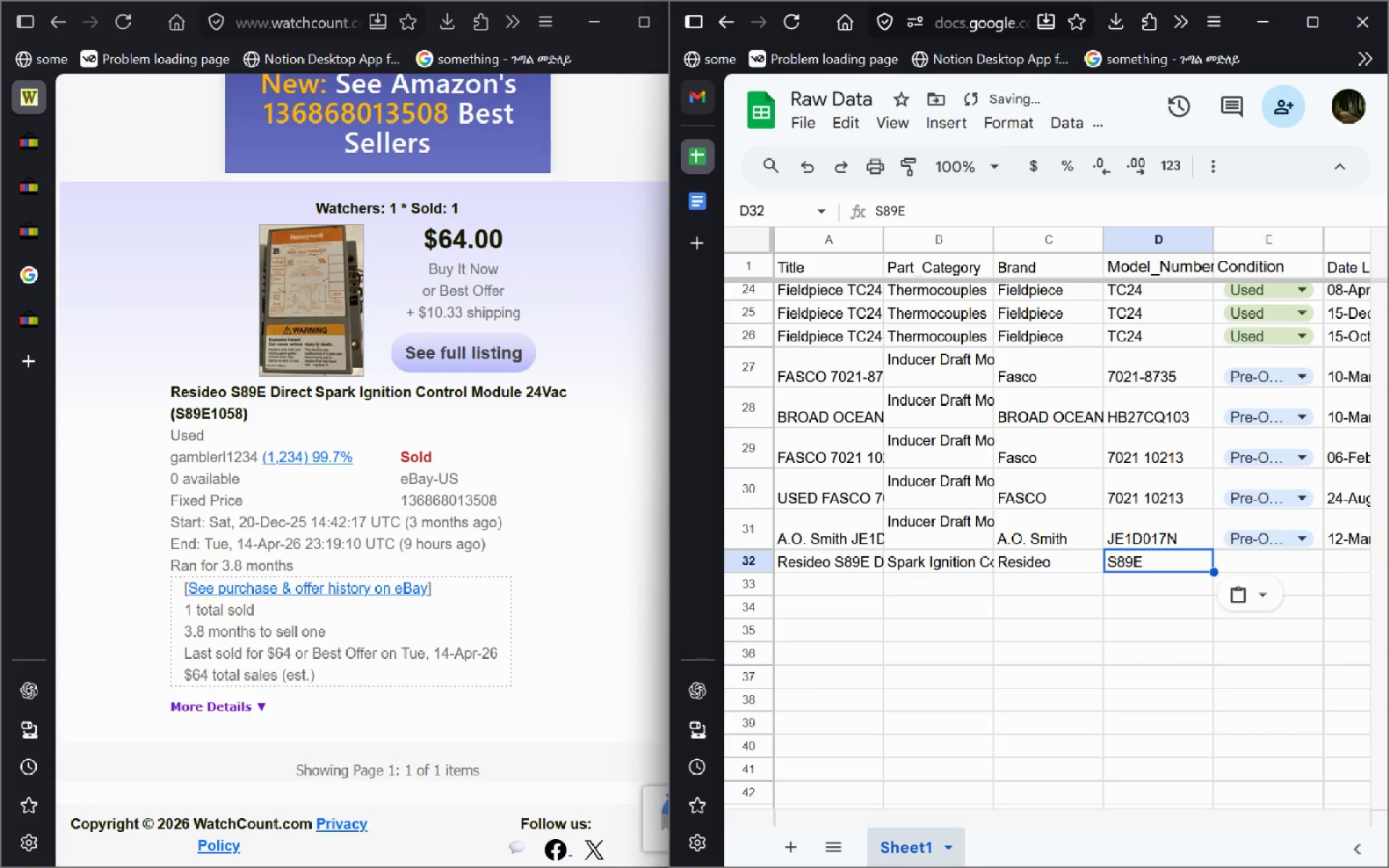 
key(Enter)
 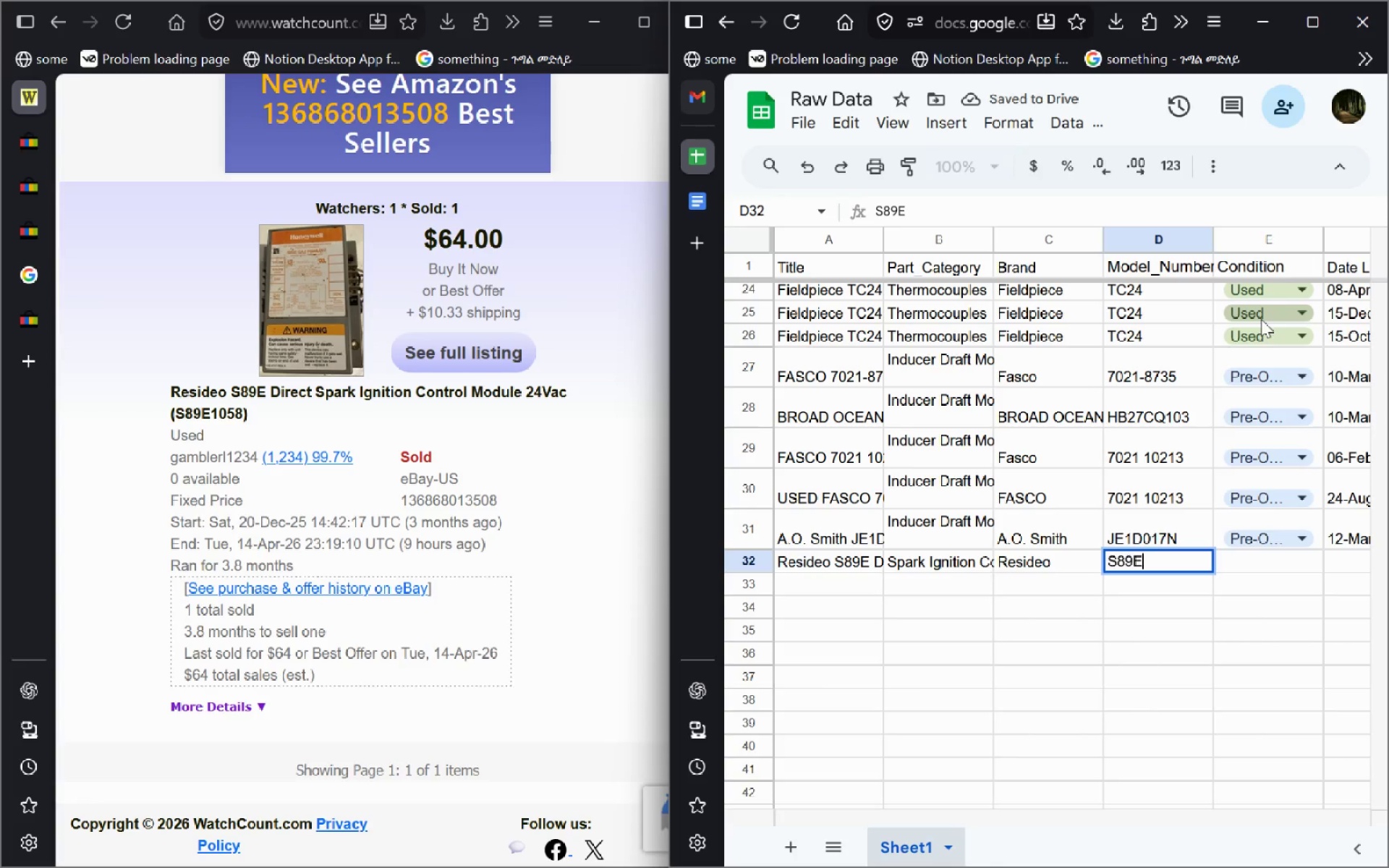 
wait(6.12)
 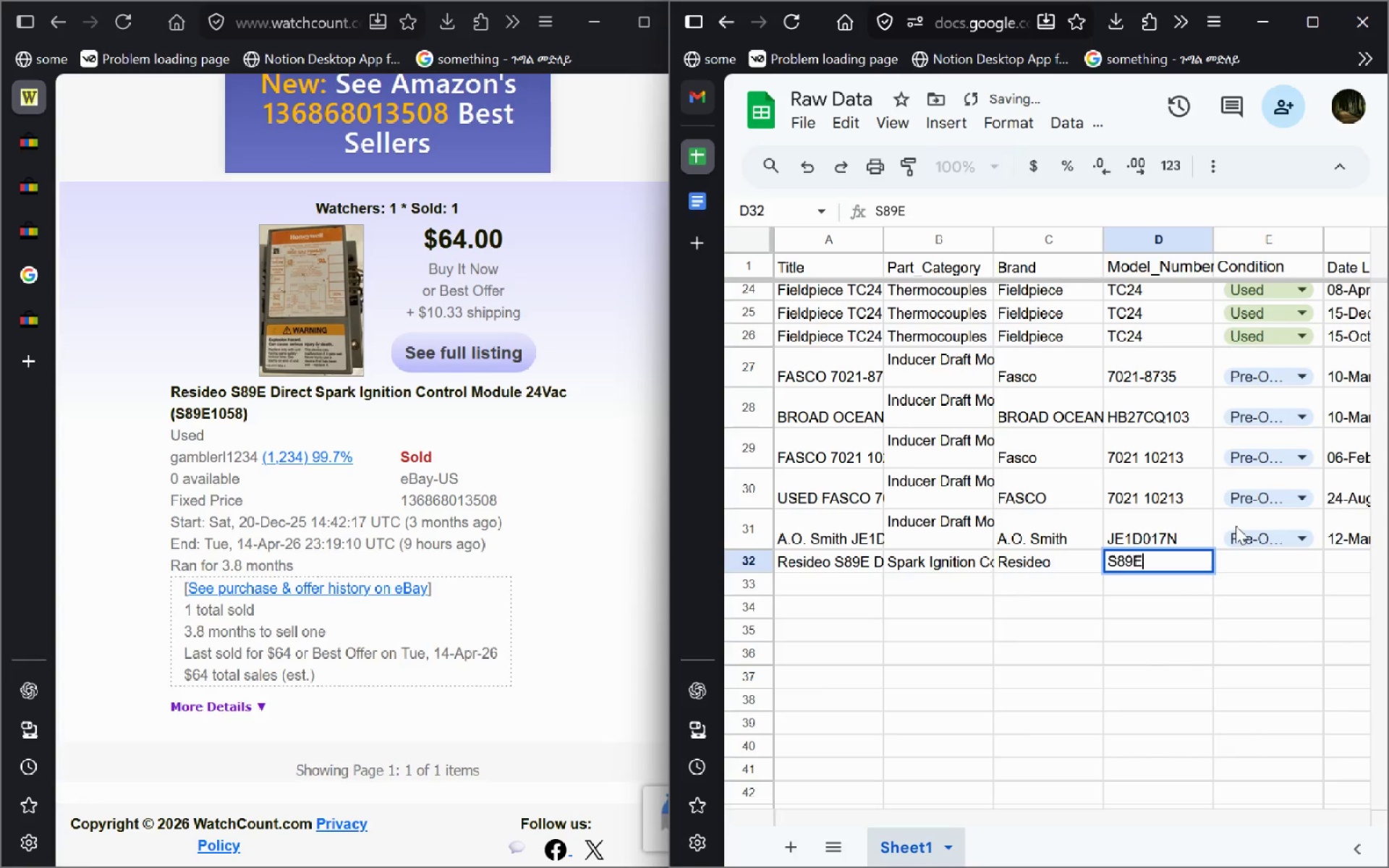 
left_click([1220, 336])
 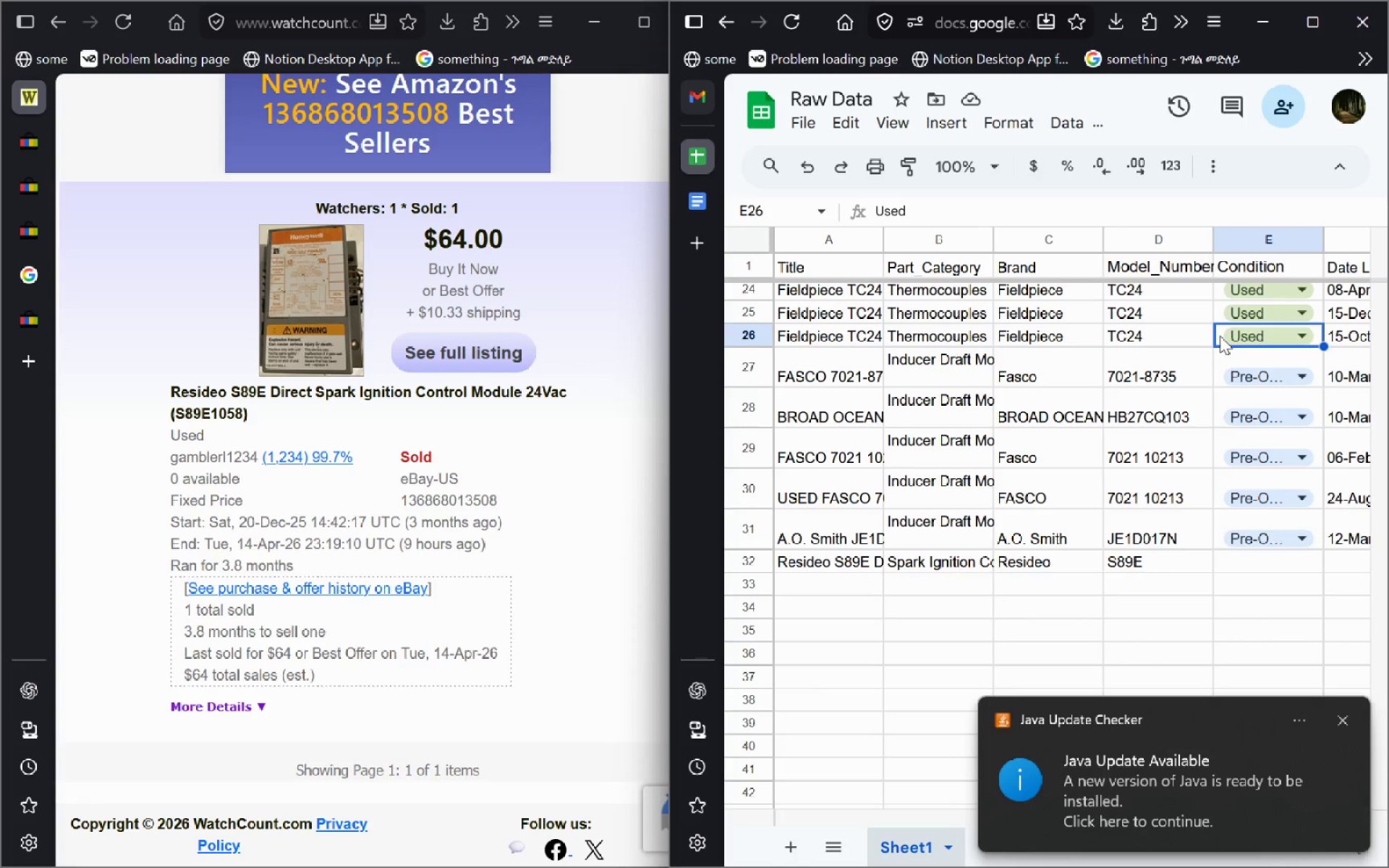 
key(Control+C)
 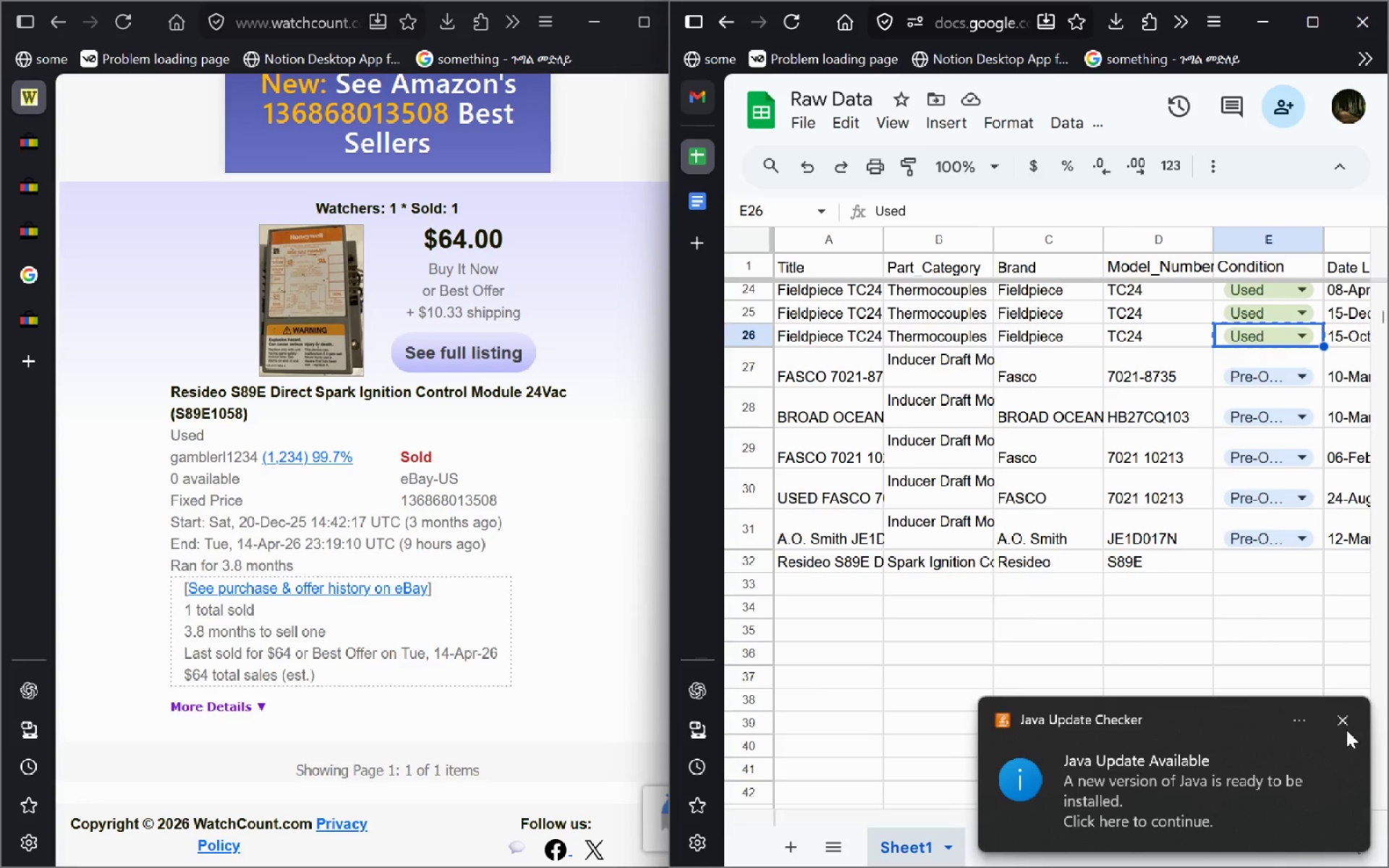 
left_click([1344, 718])
 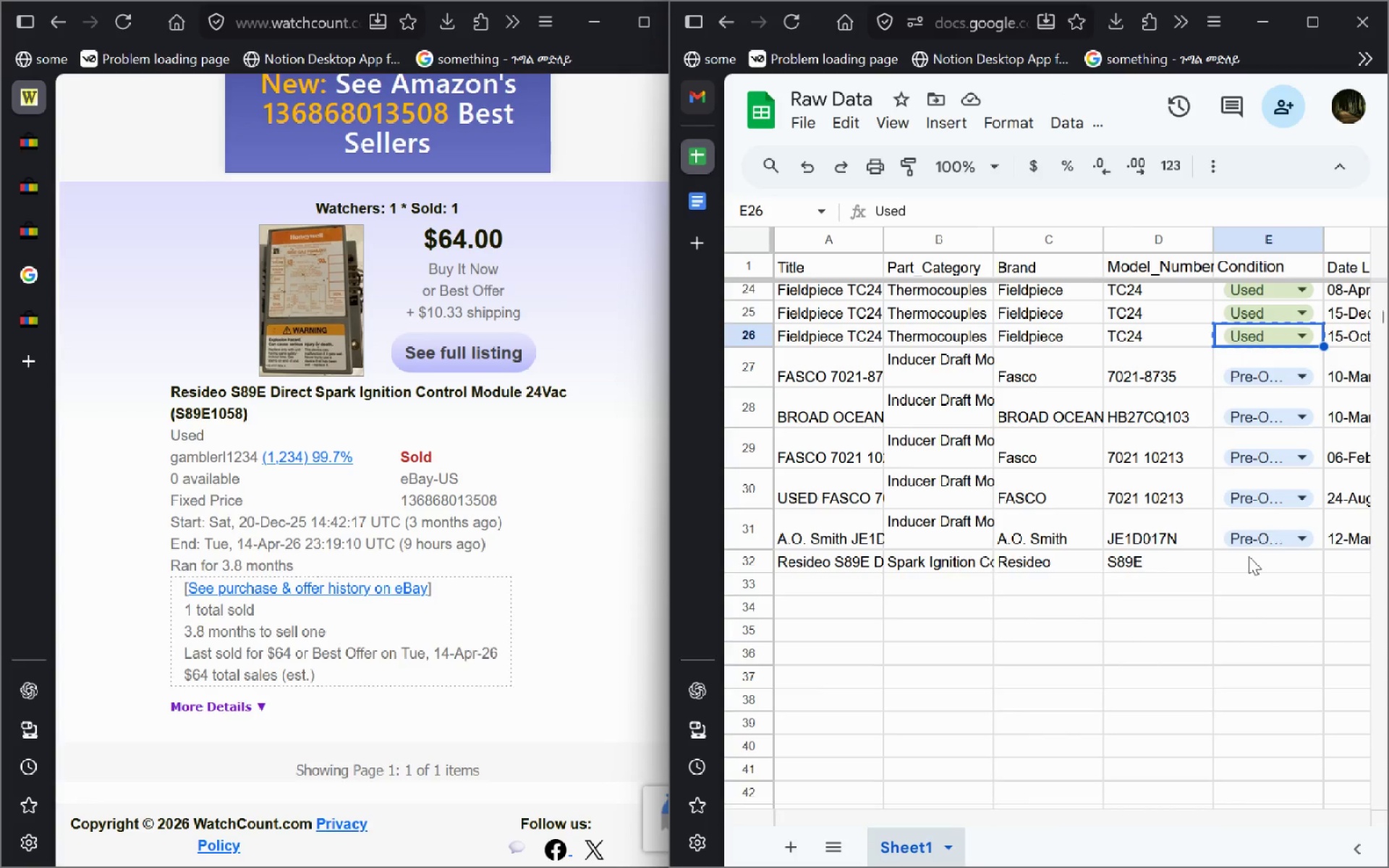 
left_click([1249, 556])
 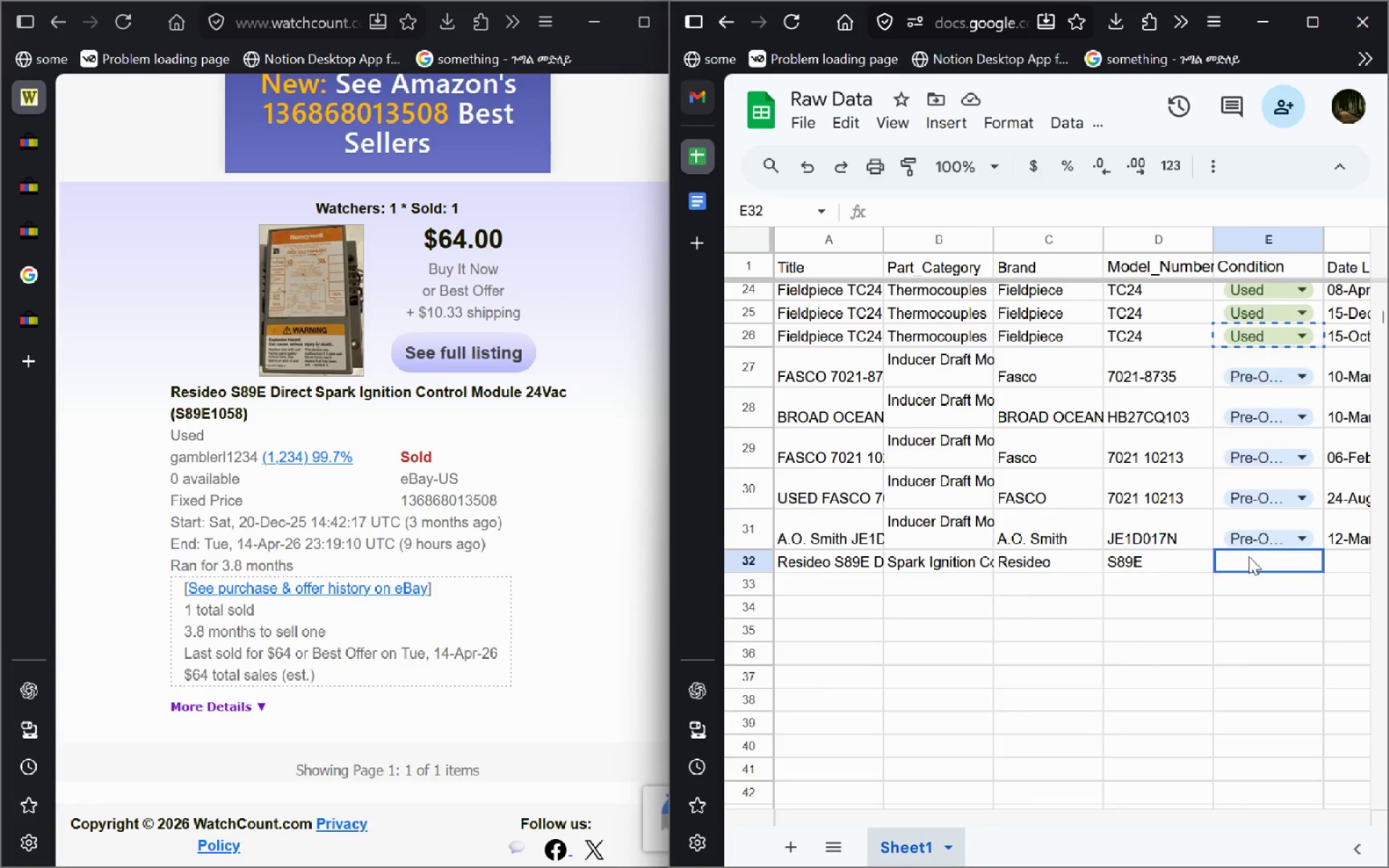 
key(Control+V)
 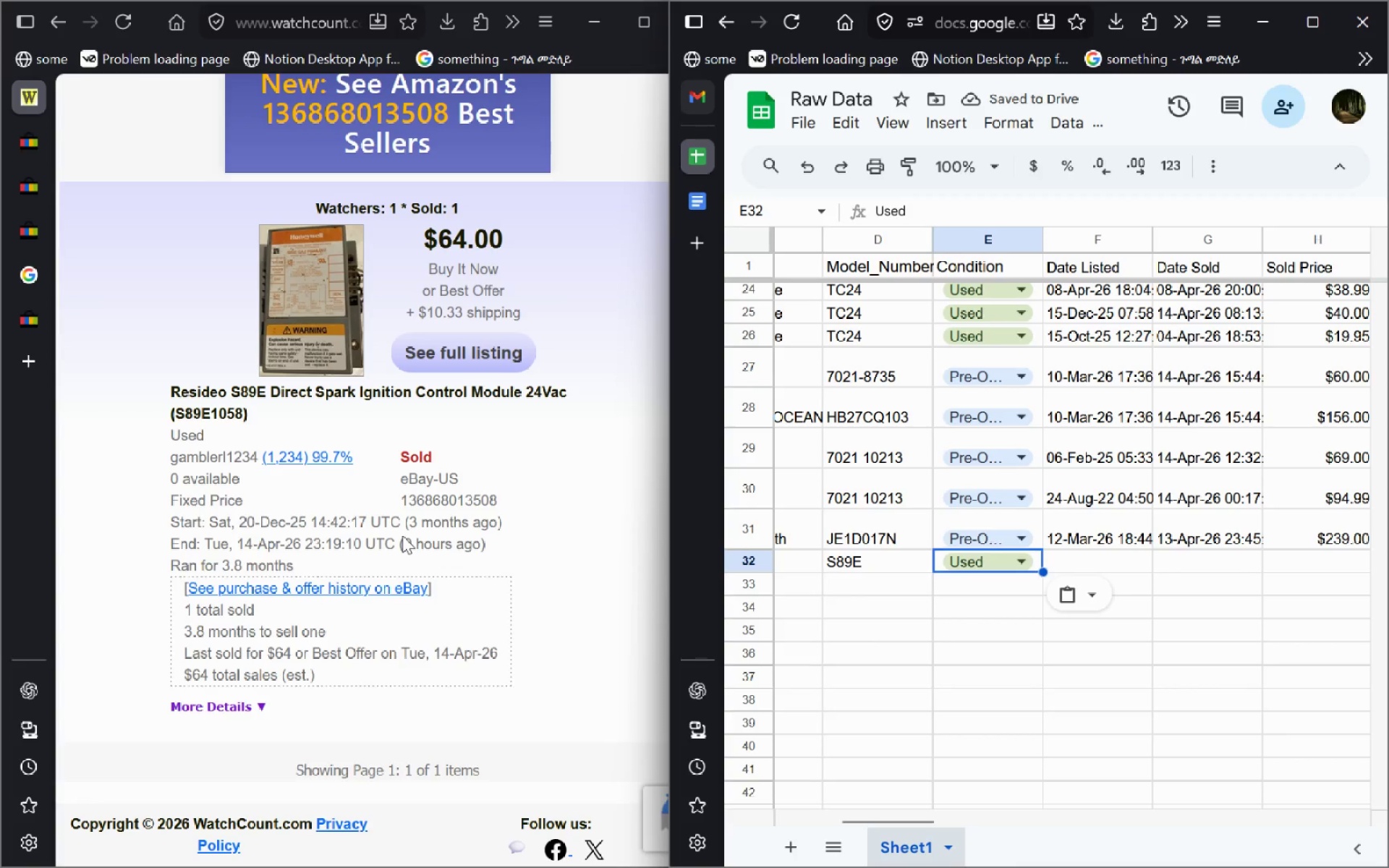 
left_click_drag(start_coordinate=[401, 524], to_coordinate=[240, 530])
 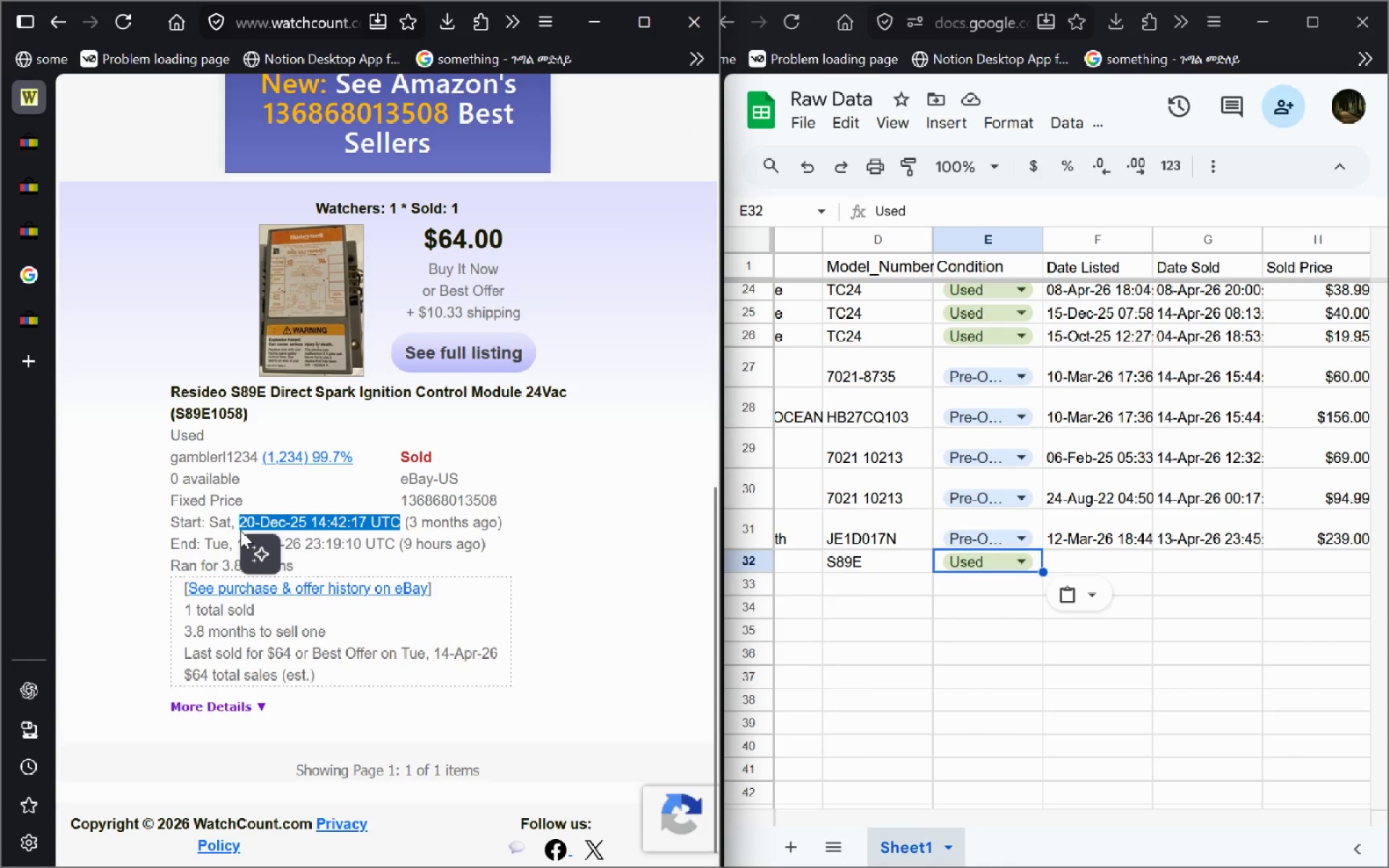 
key(Control+C)
 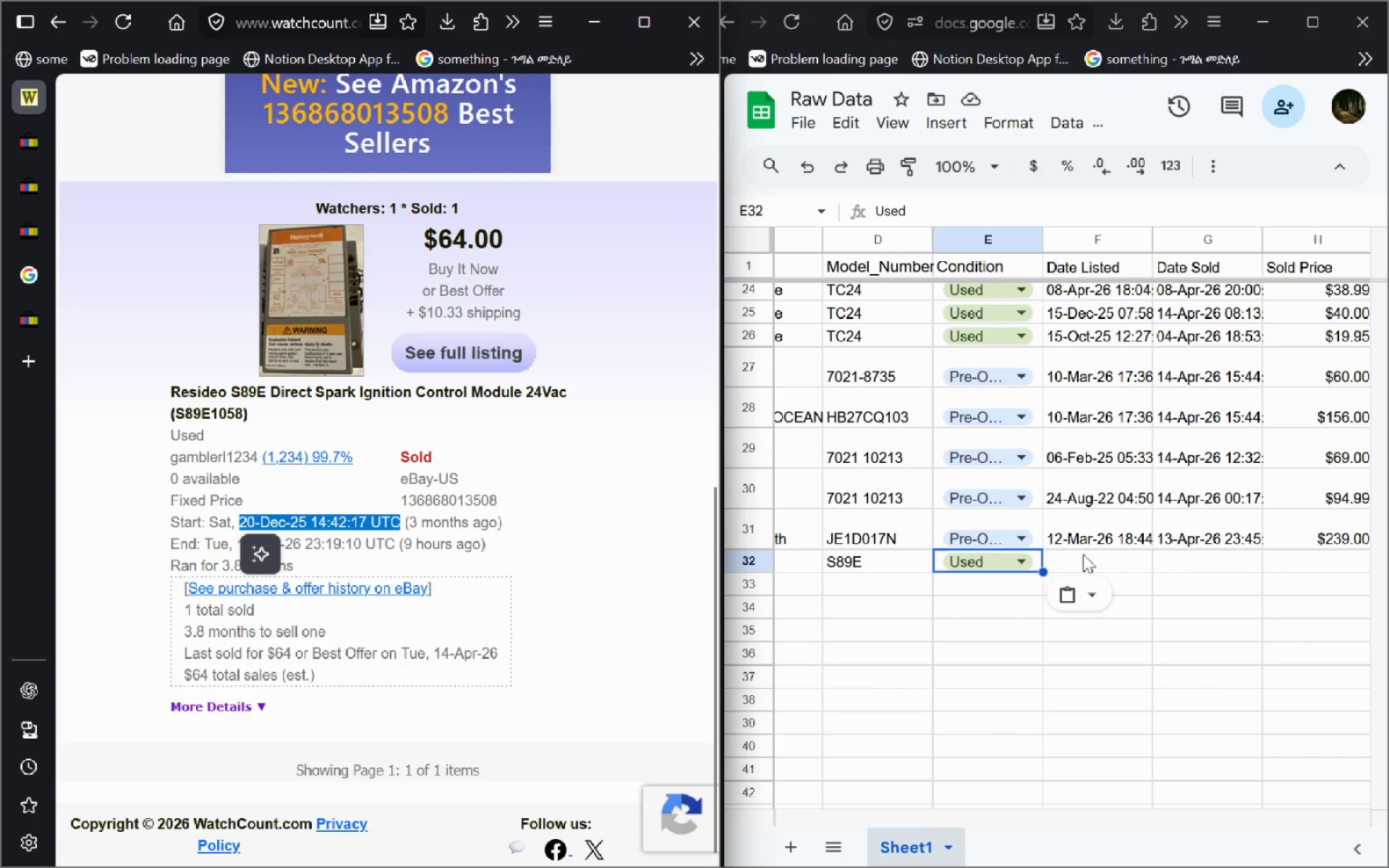 
left_click([1080, 550])
 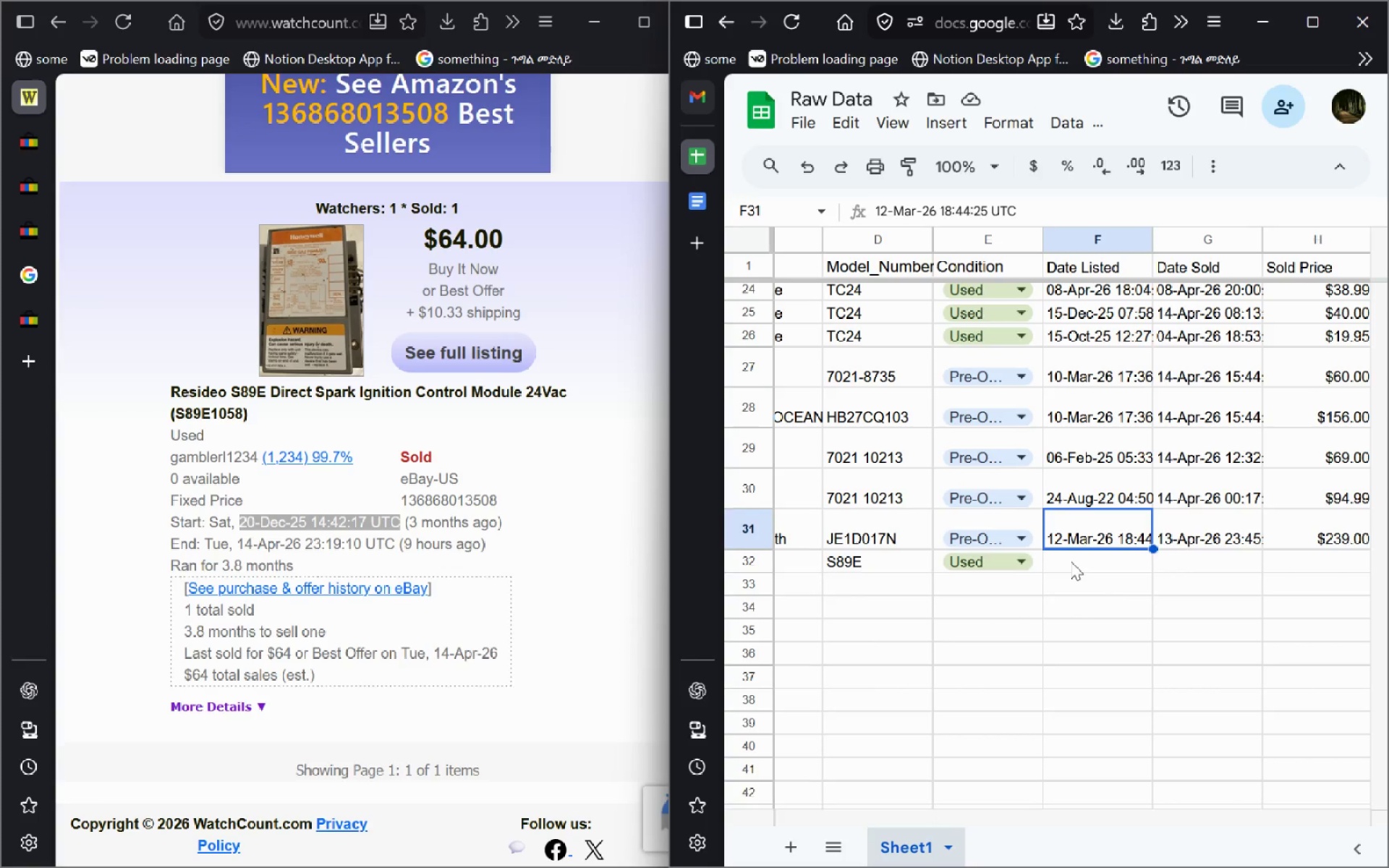 
left_click([1071, 561])
 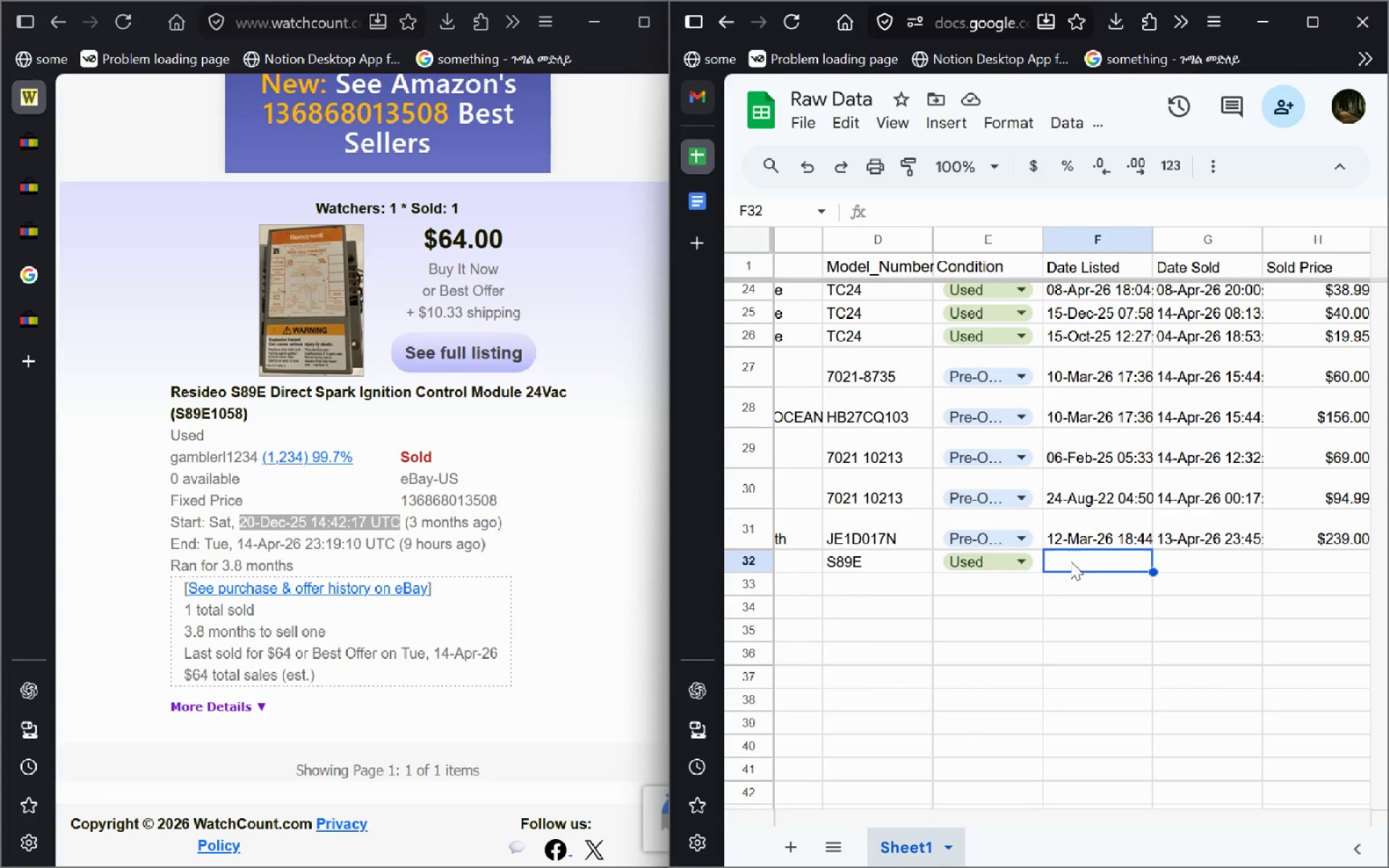 
key(Control+V)
 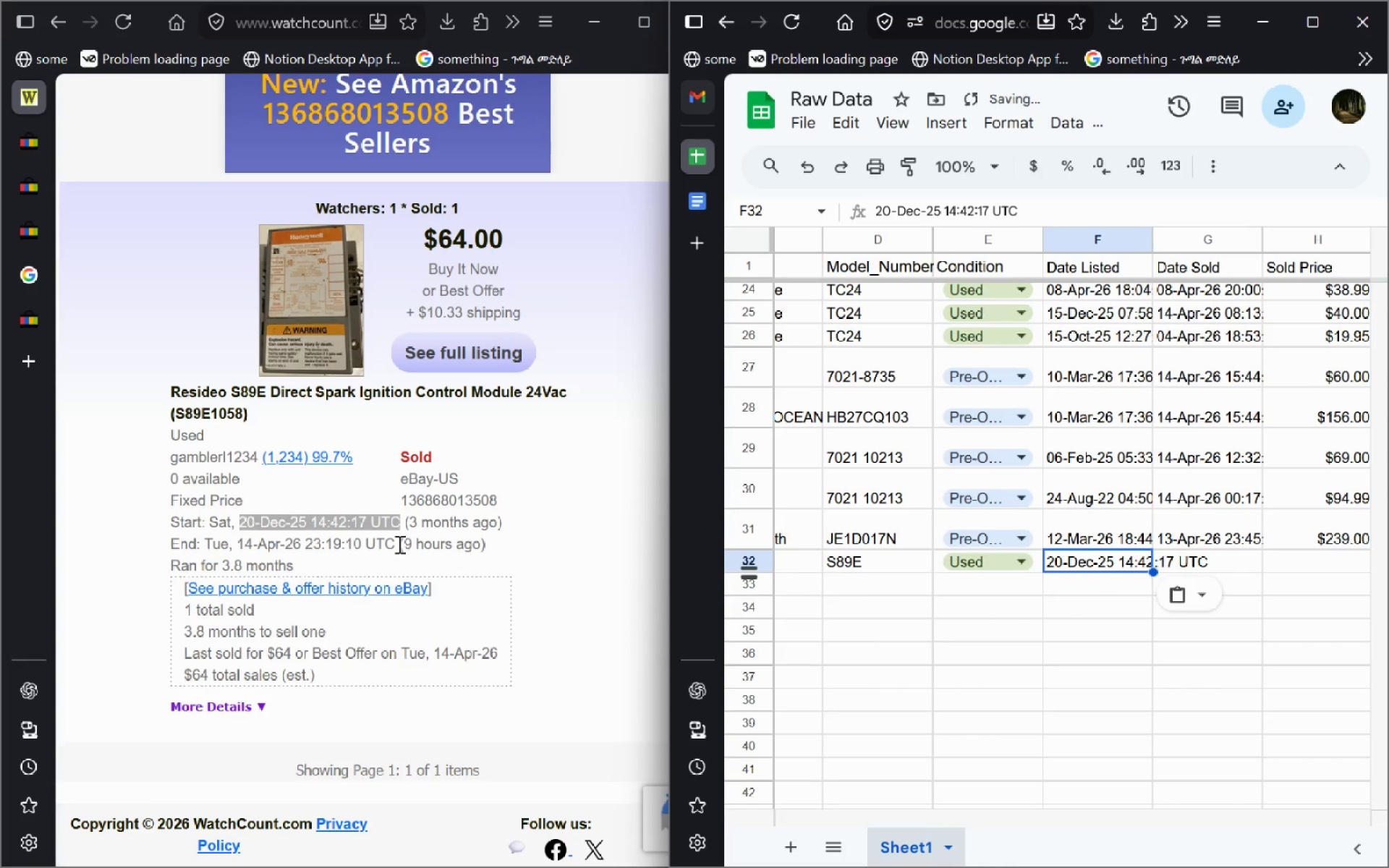 
left_click_drag(start_coordinate=[395, 547], to_coordinate=[239, 542])
 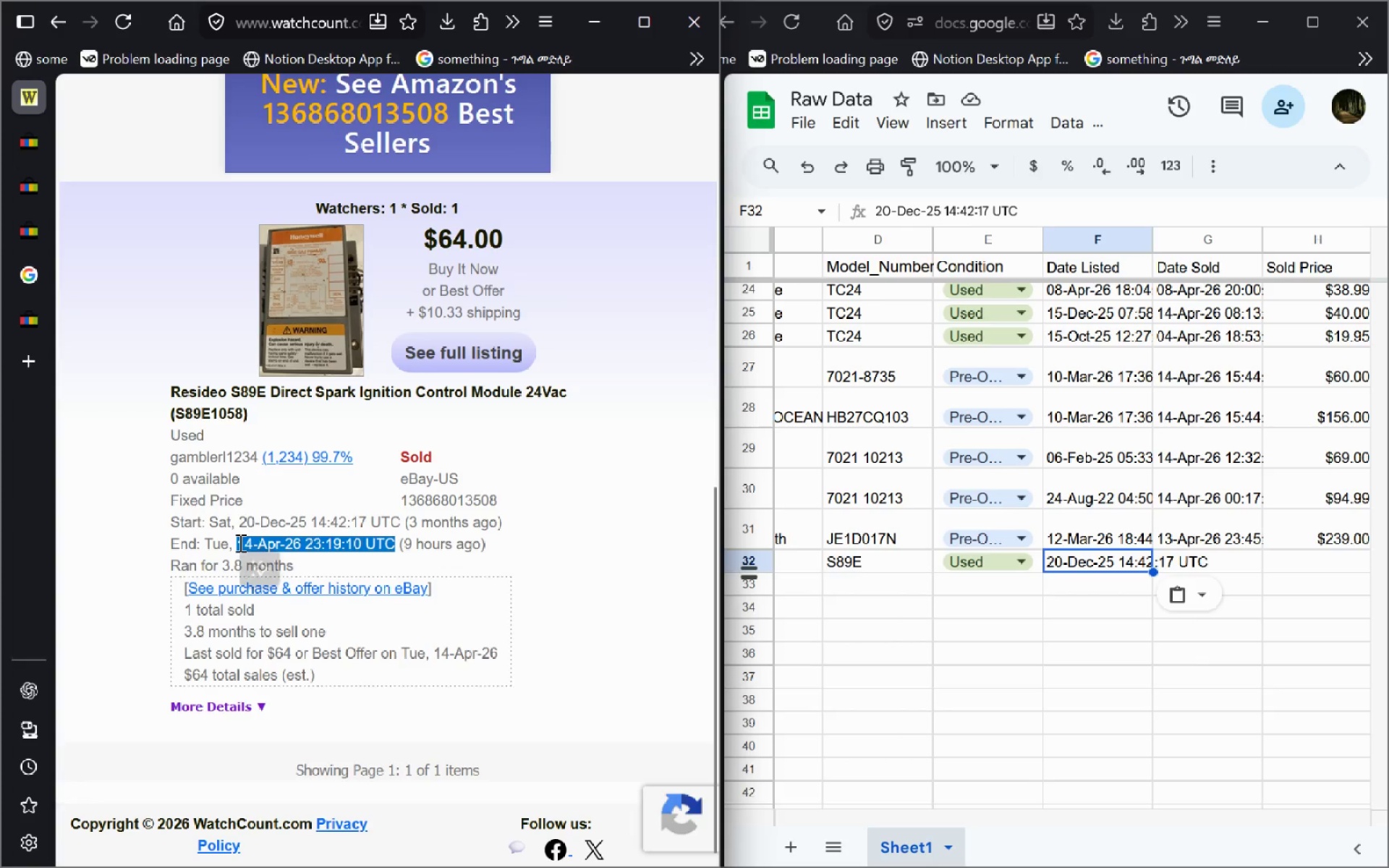 
key(Control+C)
 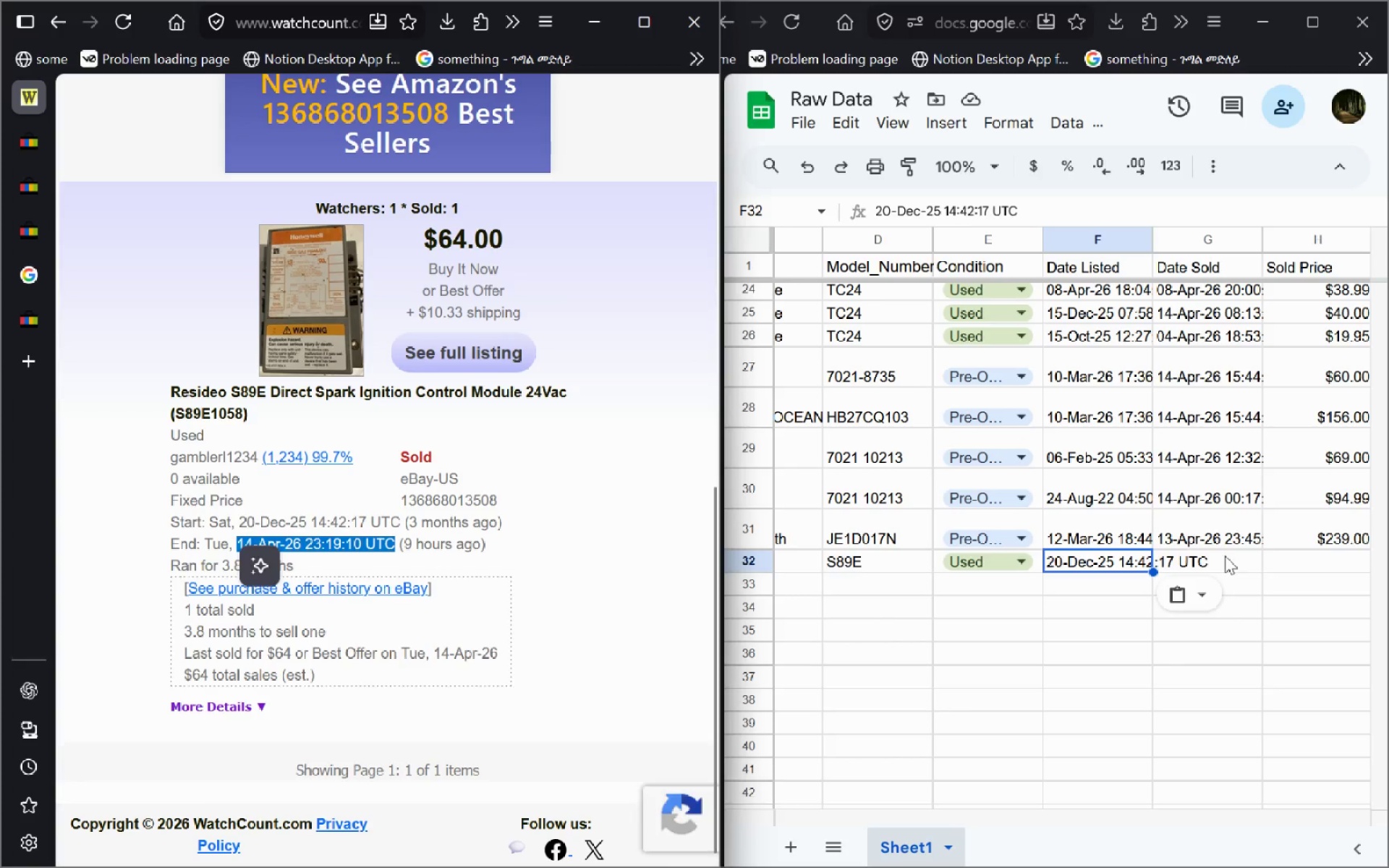 
double_click([1223, 563])
 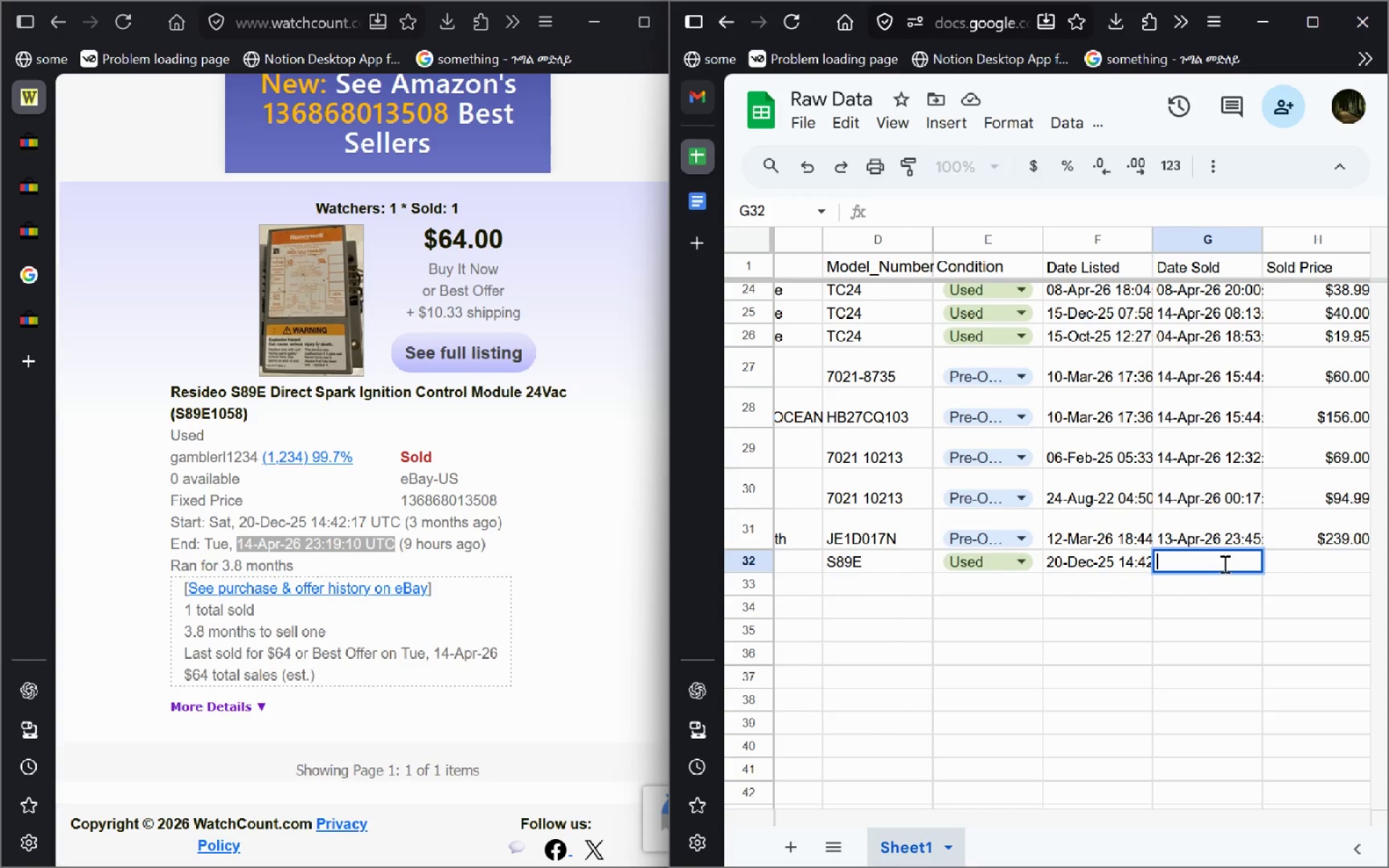 
key(Control+V)
 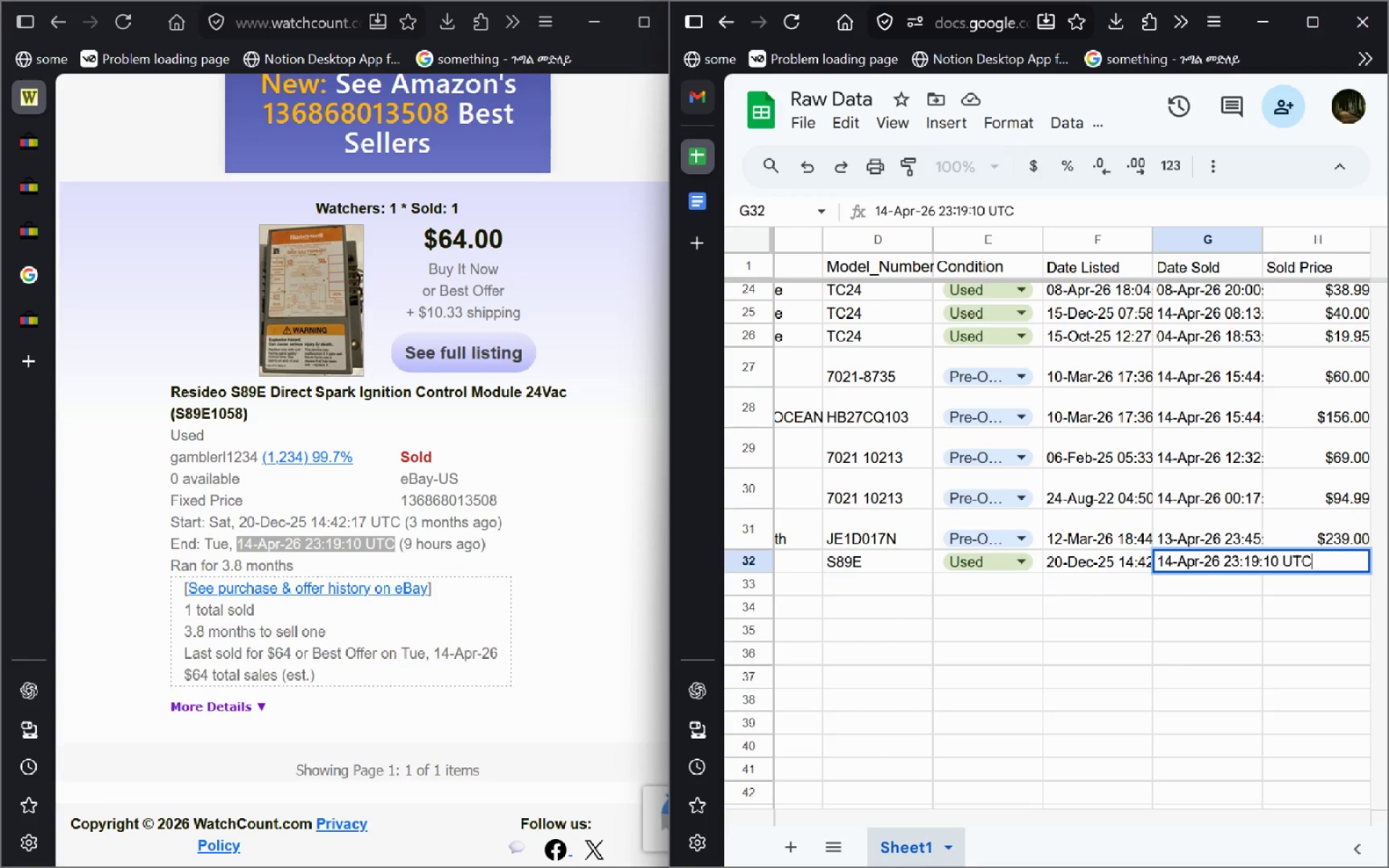 
key(Enter)
 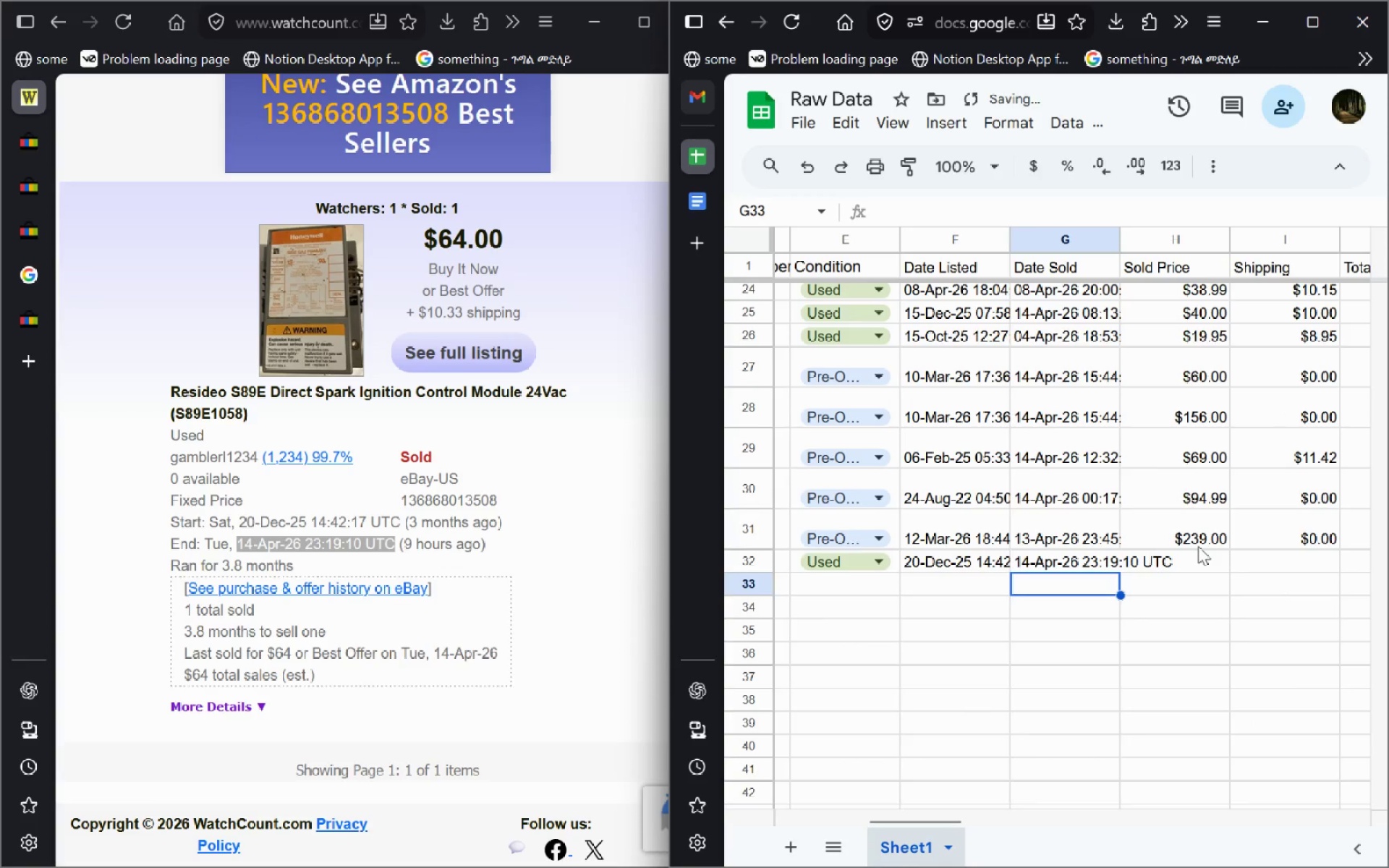 
left_click([1185, 558])
 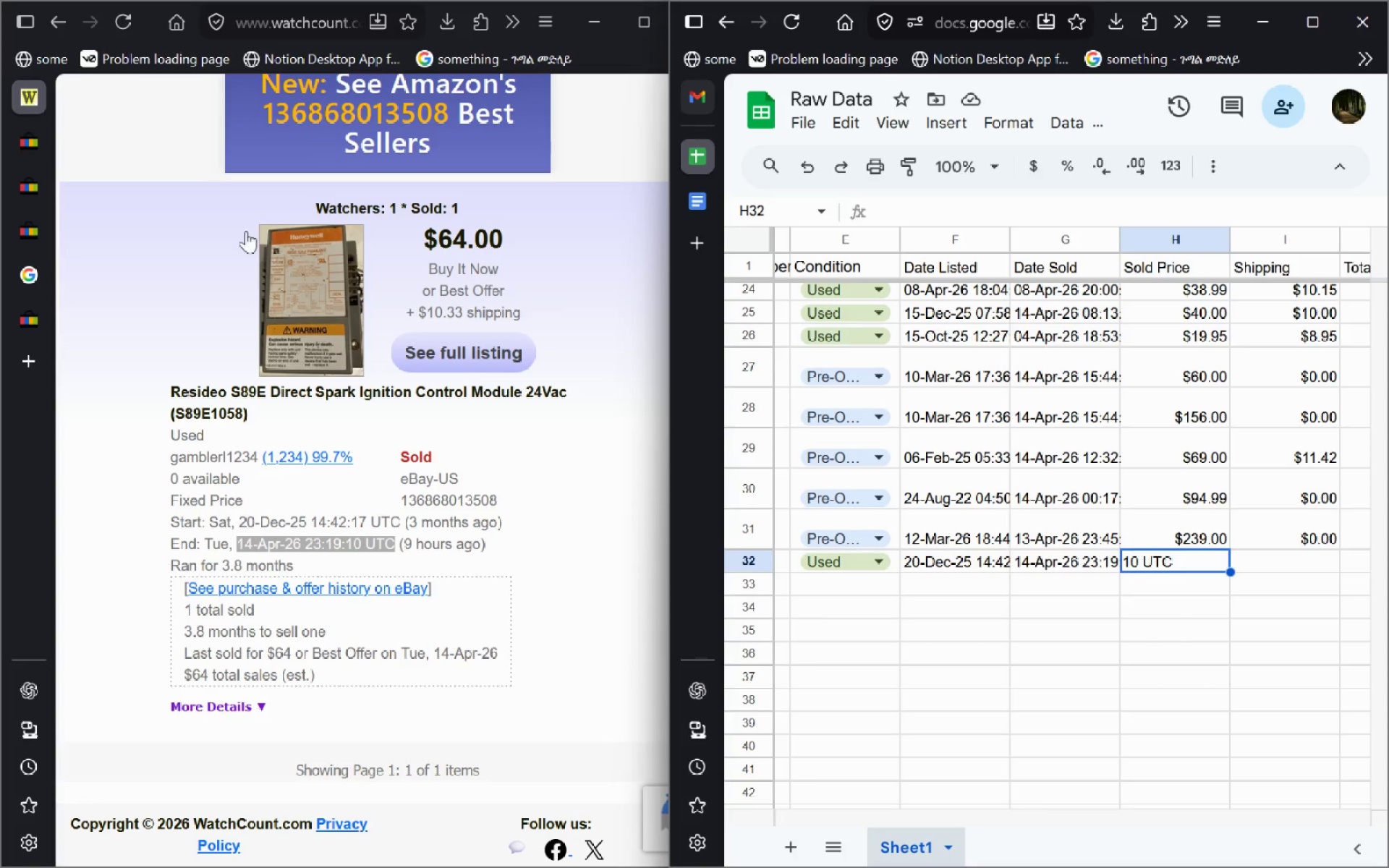 
left_click([35, 298])
 